 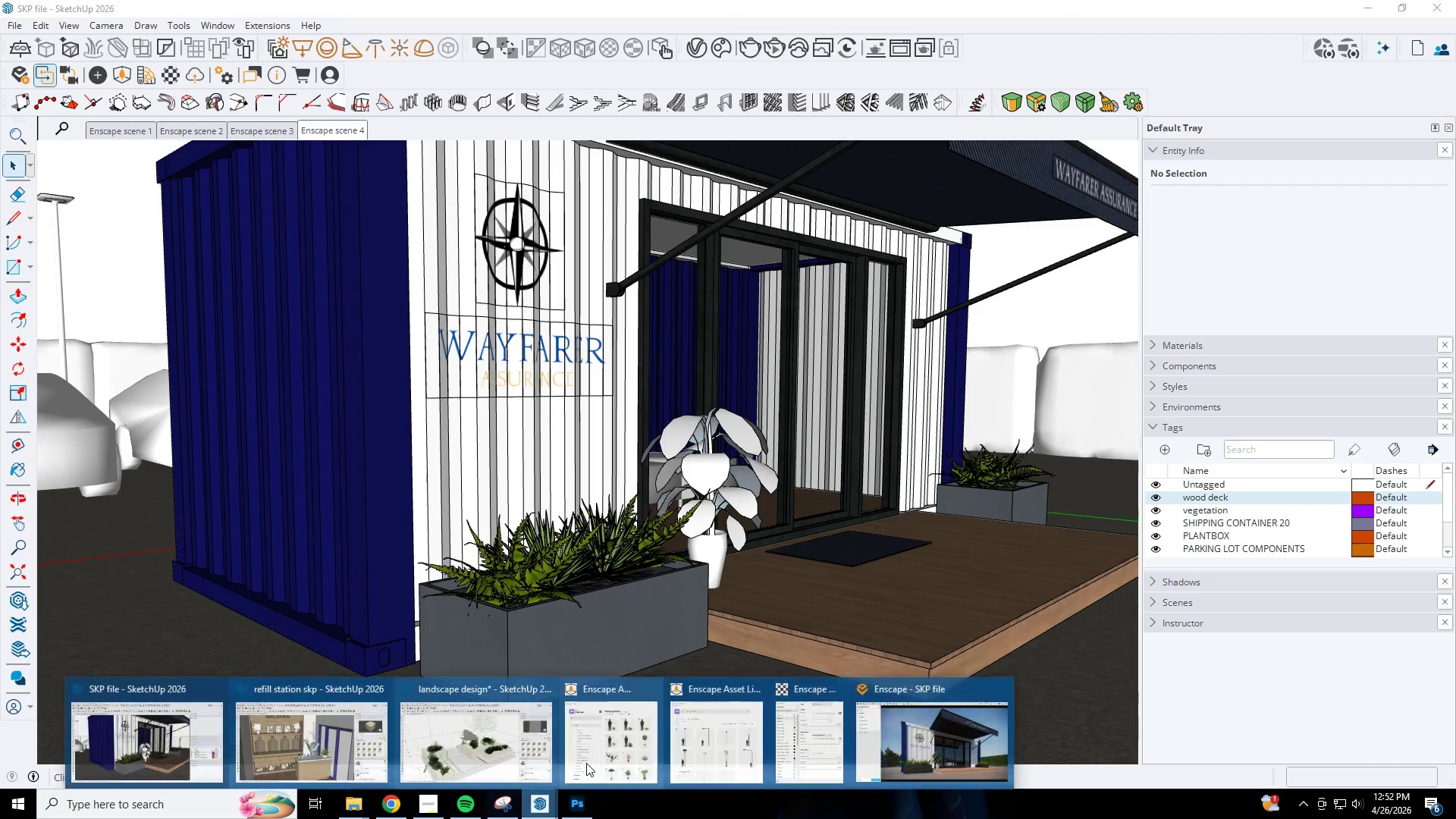 
left_click([982, 758])
 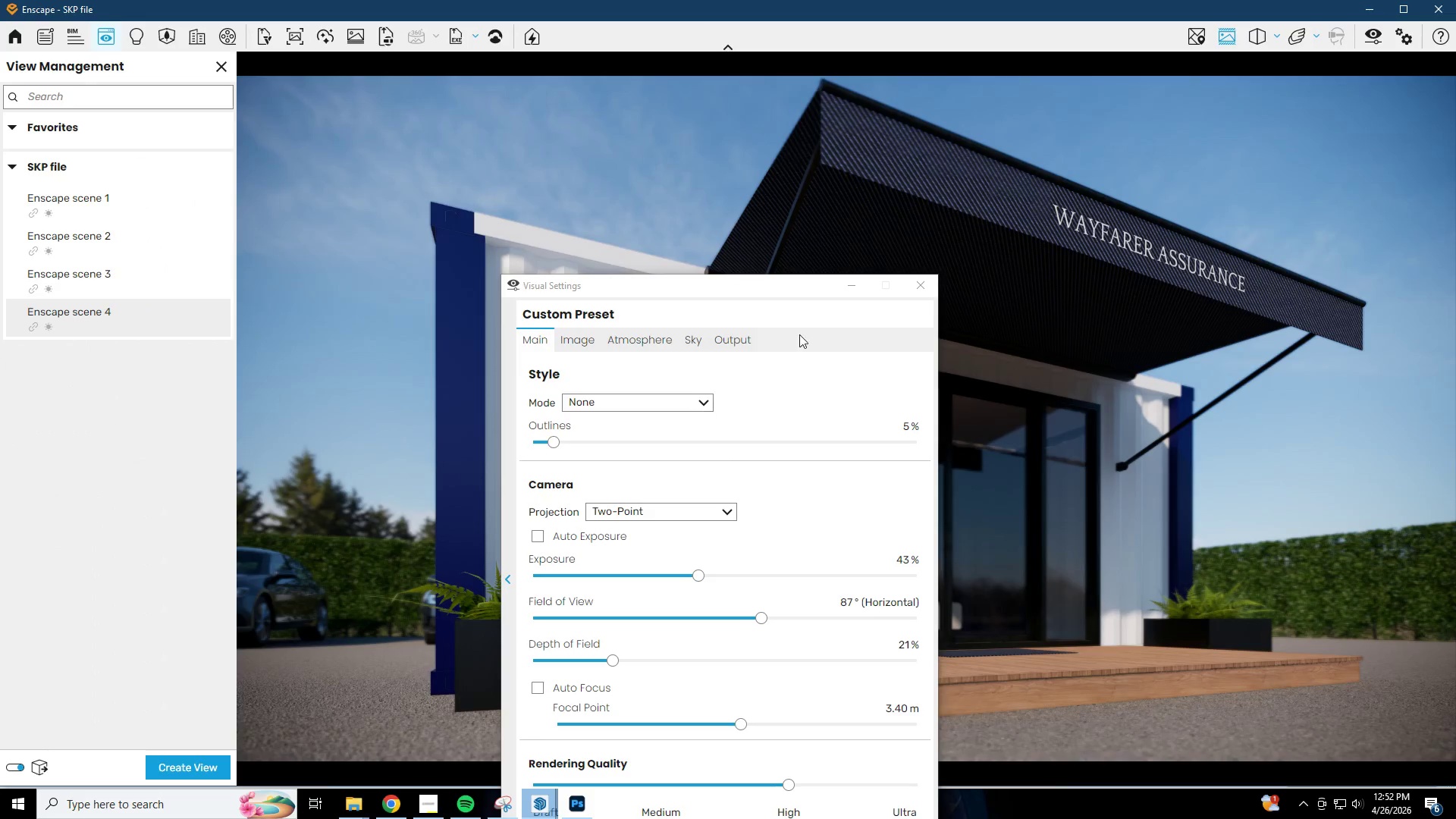 
left_click([863, 282])
 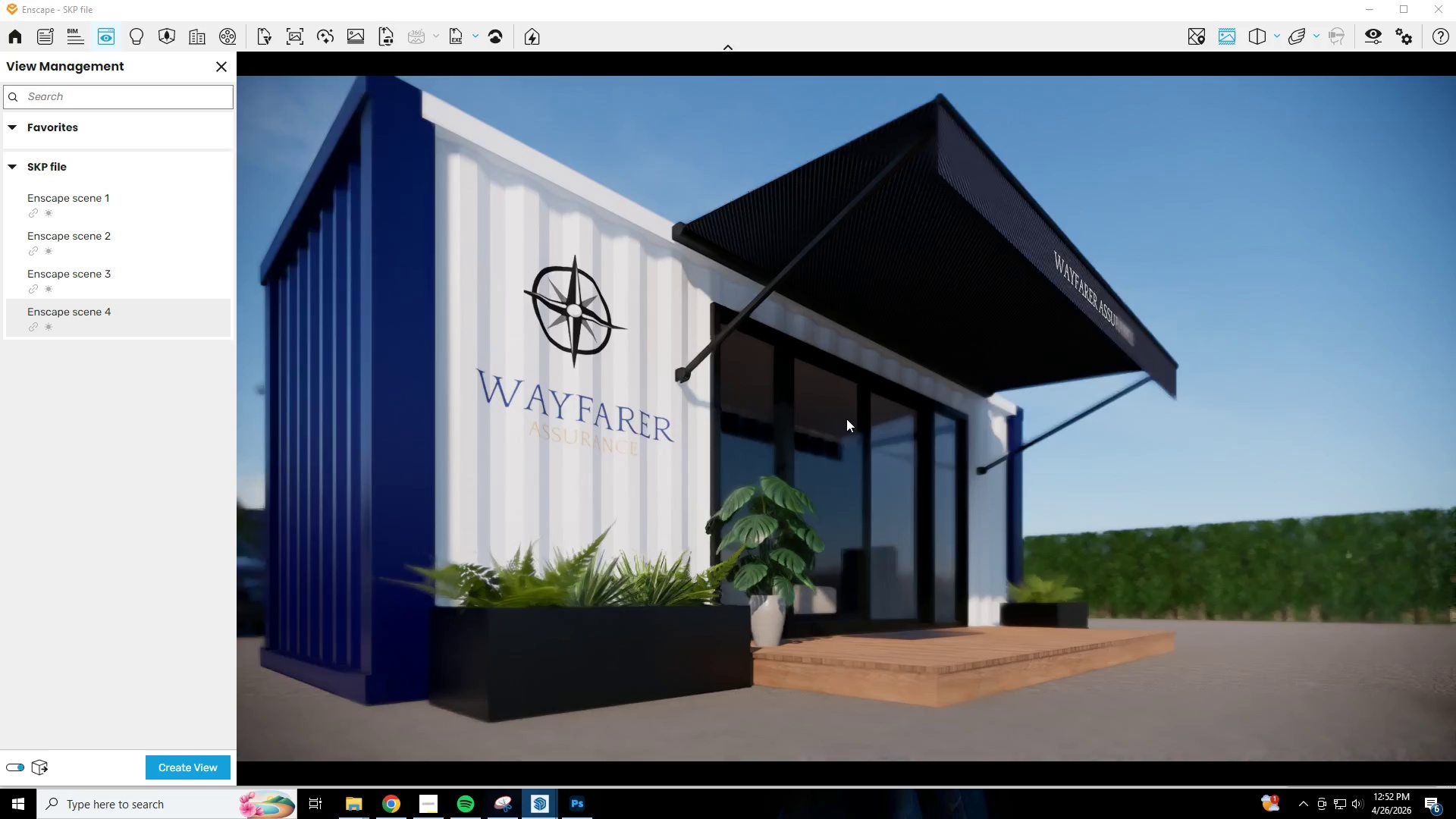 
key(A)
 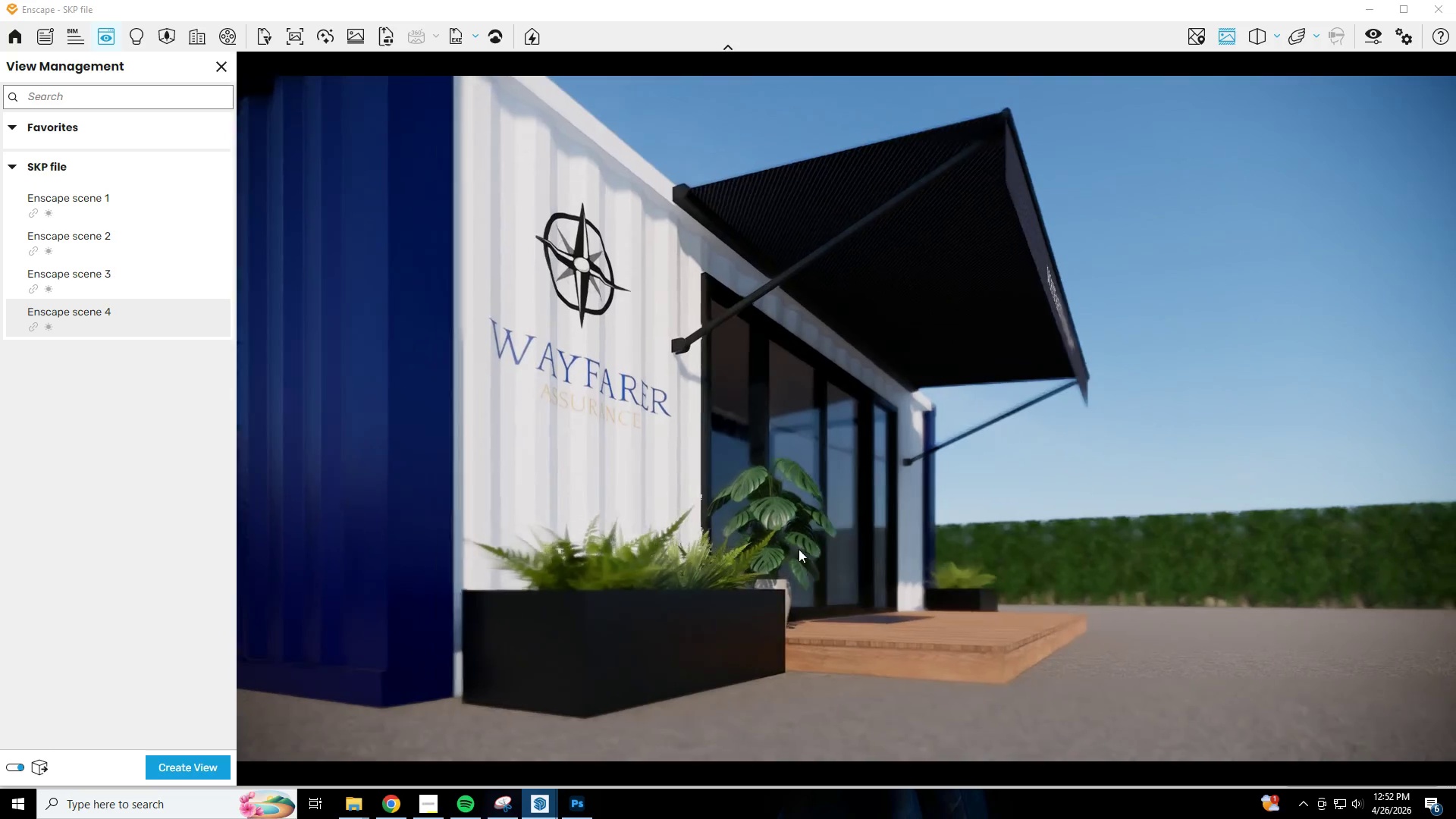 
type(wessesw)
 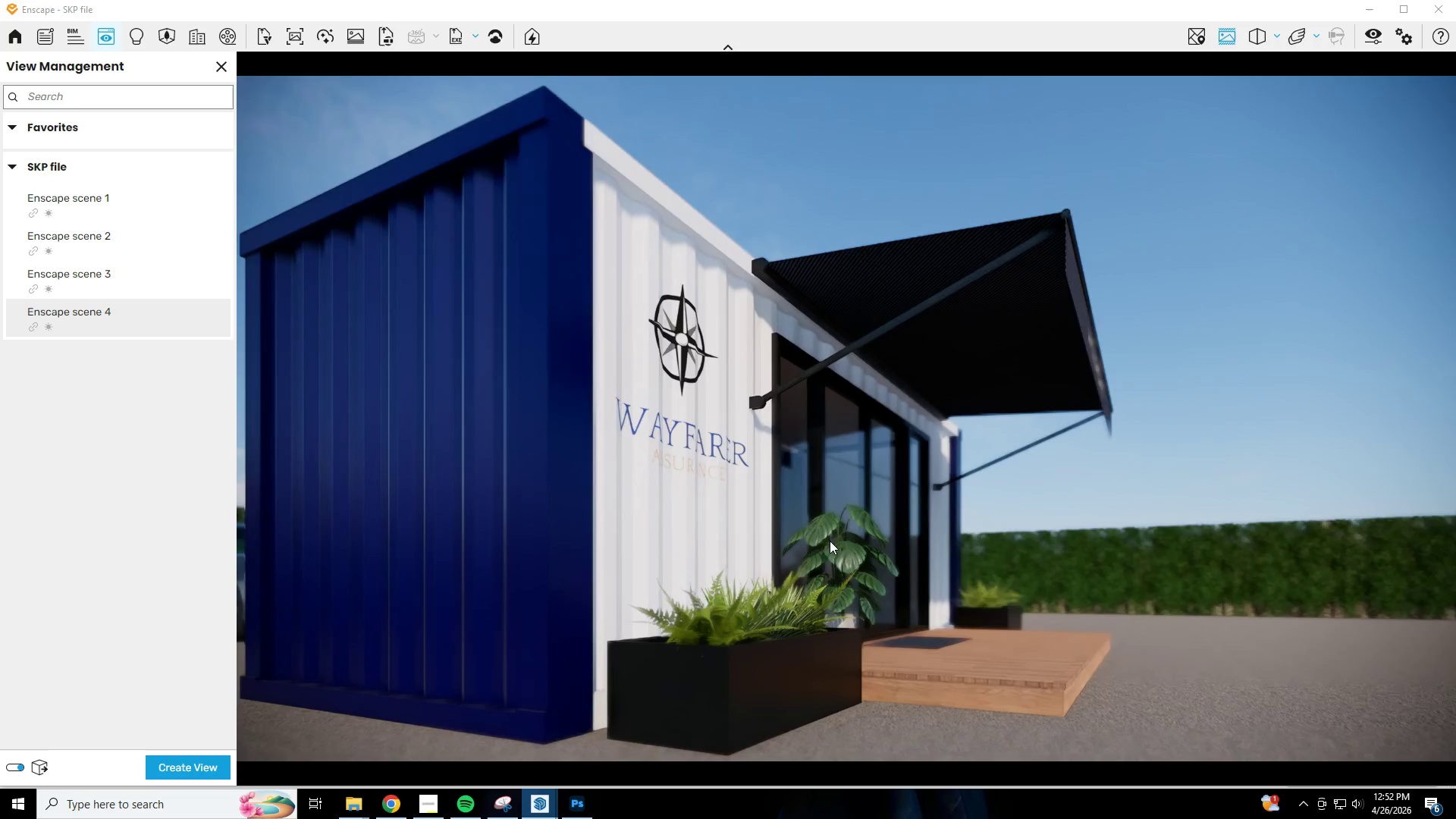 
type(qe)
 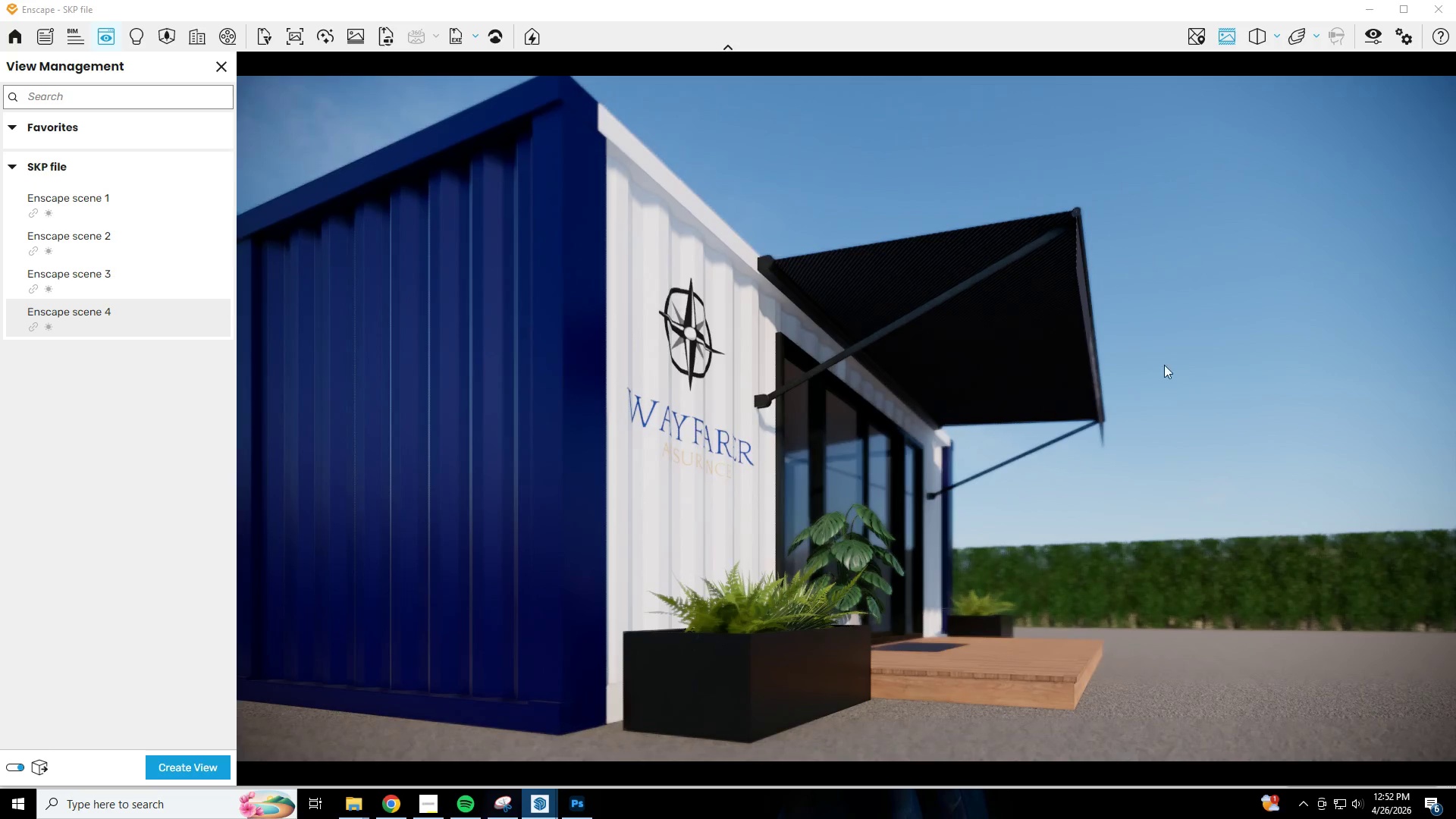 
left_click([1379, 42])
 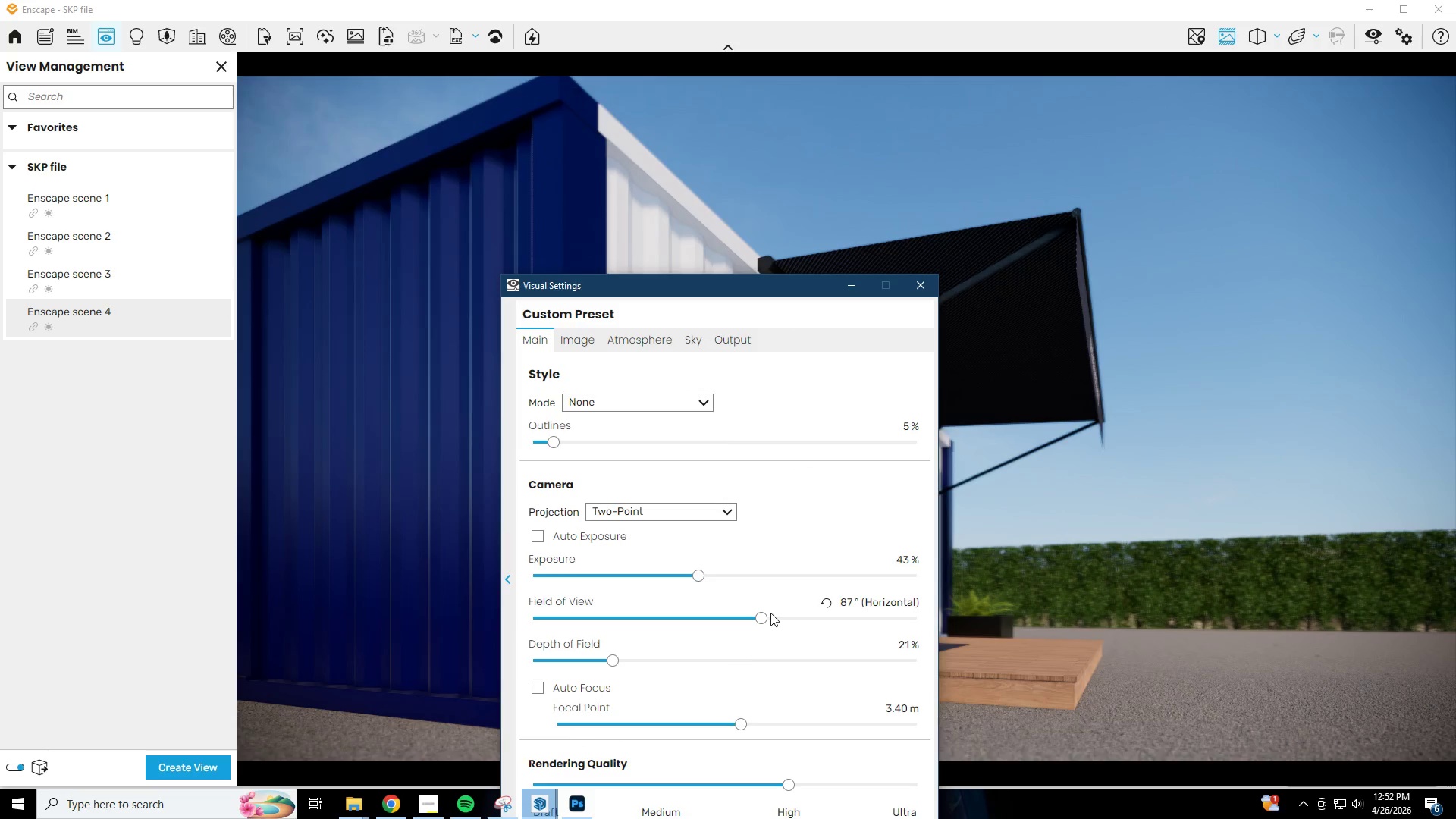 
left_click_drag(start_coordinate=[763, 614], to_coordinate=[688, 619])
 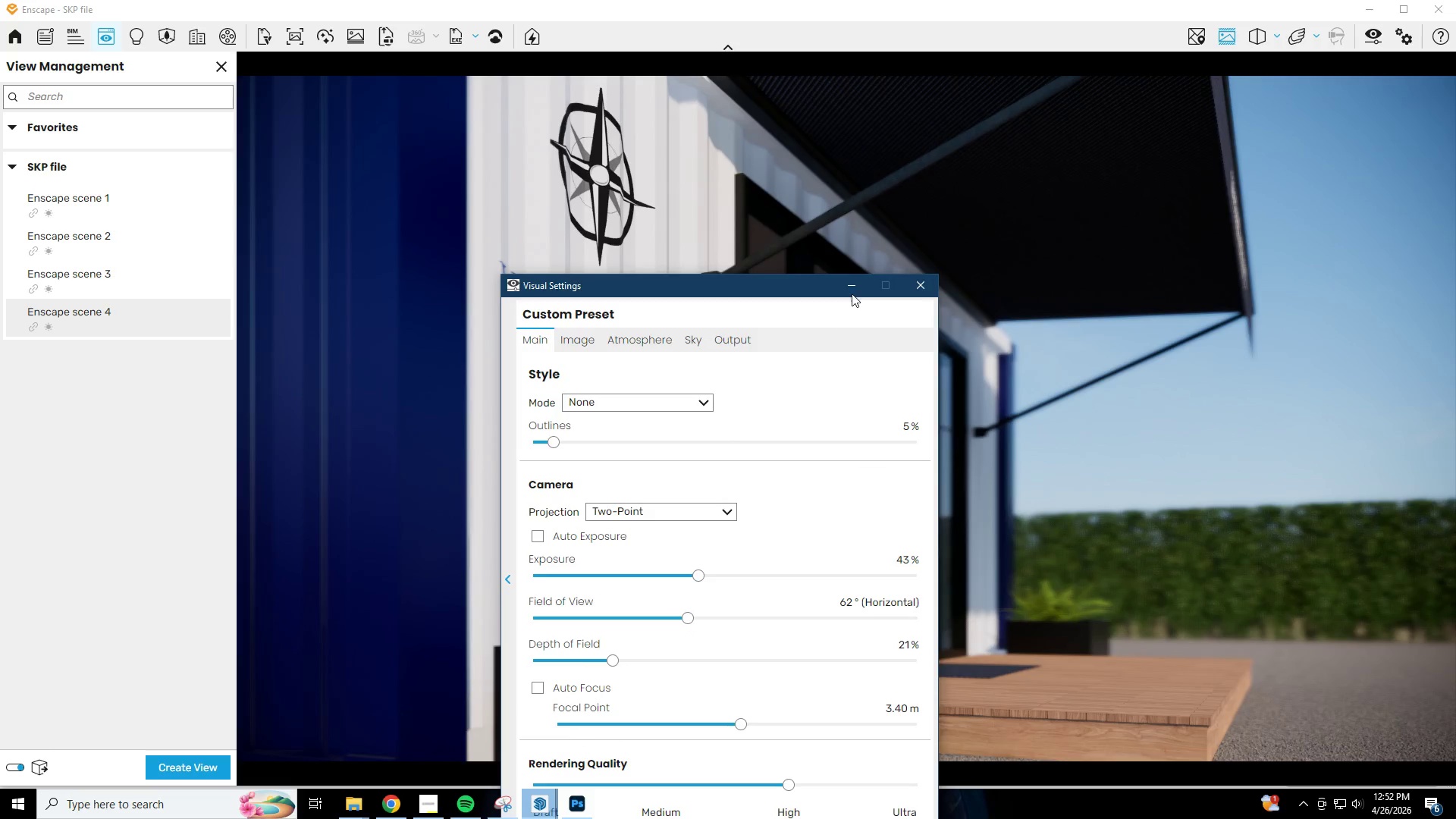 
left_click([853, 287])
 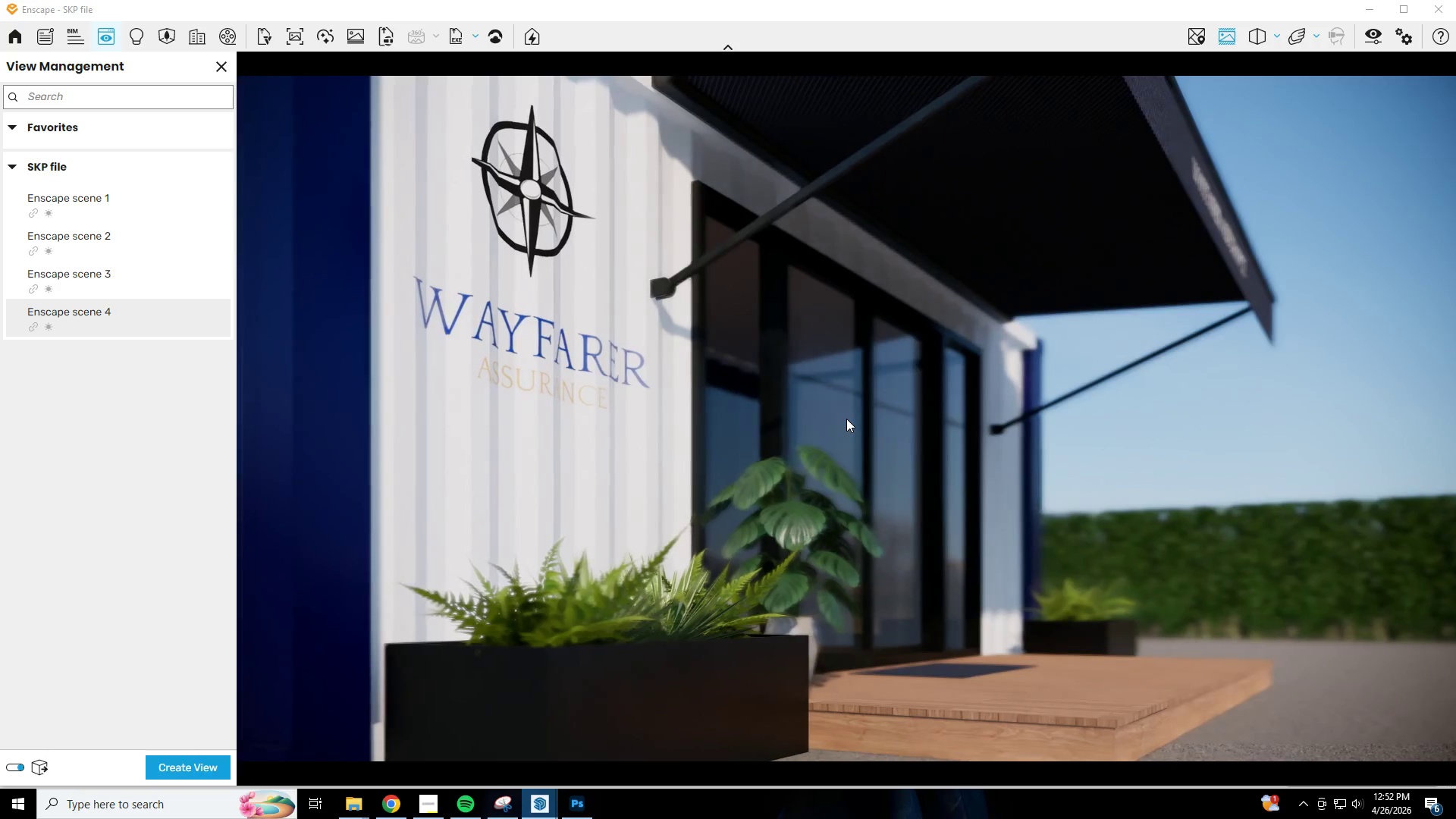 
type(ssesqe)
 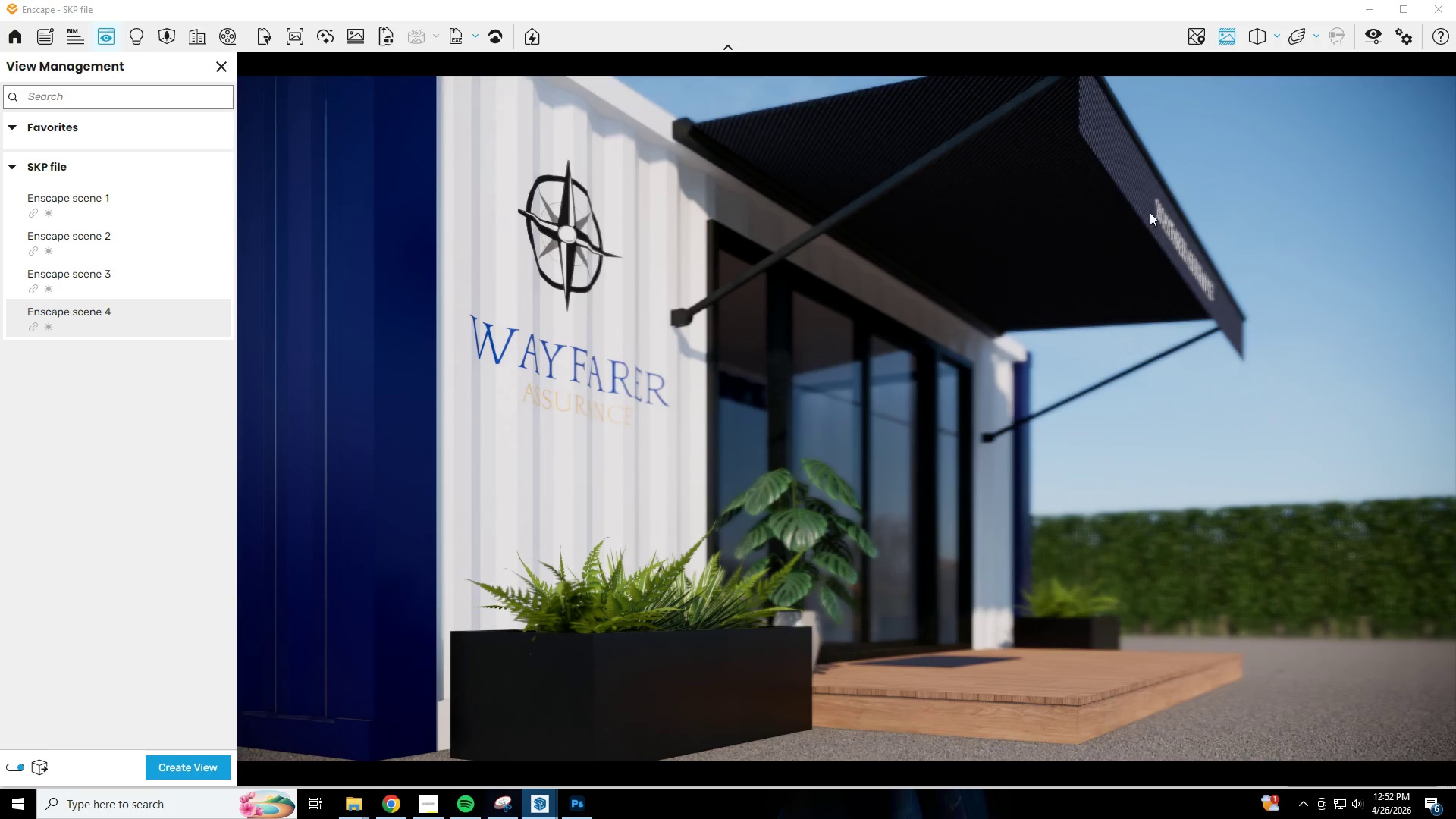 
left_click([1379, 36])
 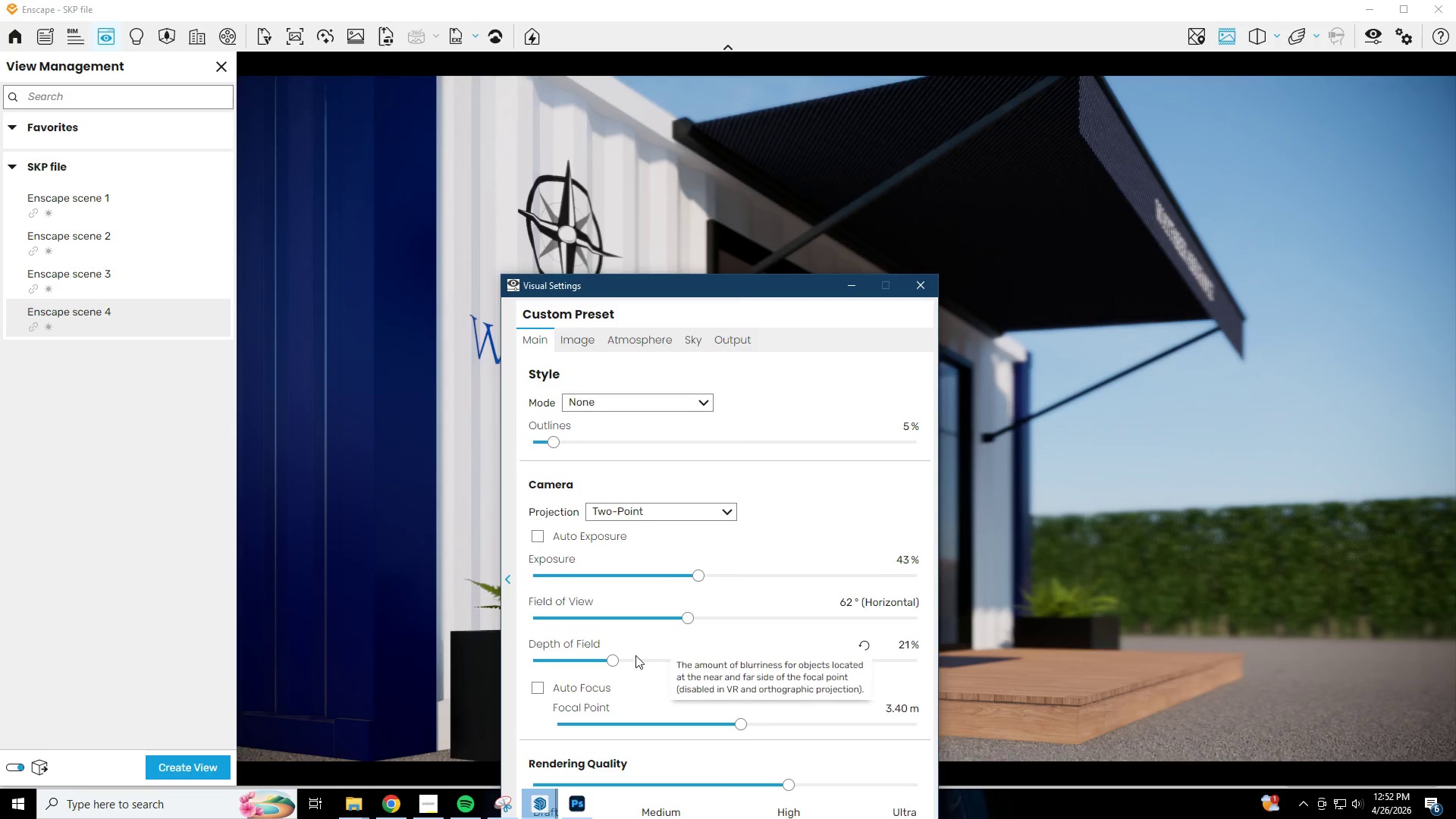 
left_click_drag(start_coordinate=[613, 657], to_coordinate=[579, 664])
 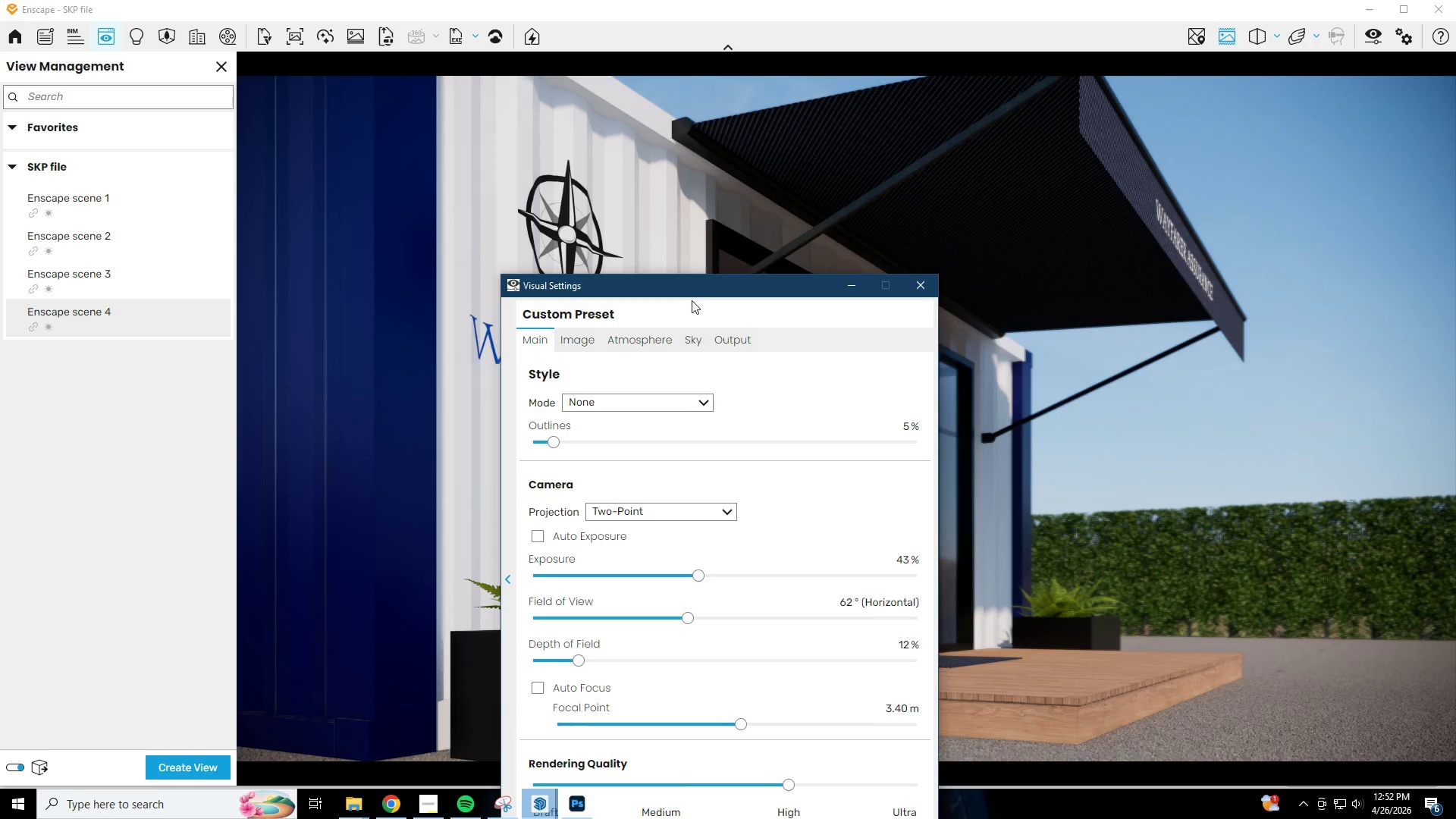 
left_click_drag(start_coordinate=[703, 286], to_coordinate=[1191, 130])
 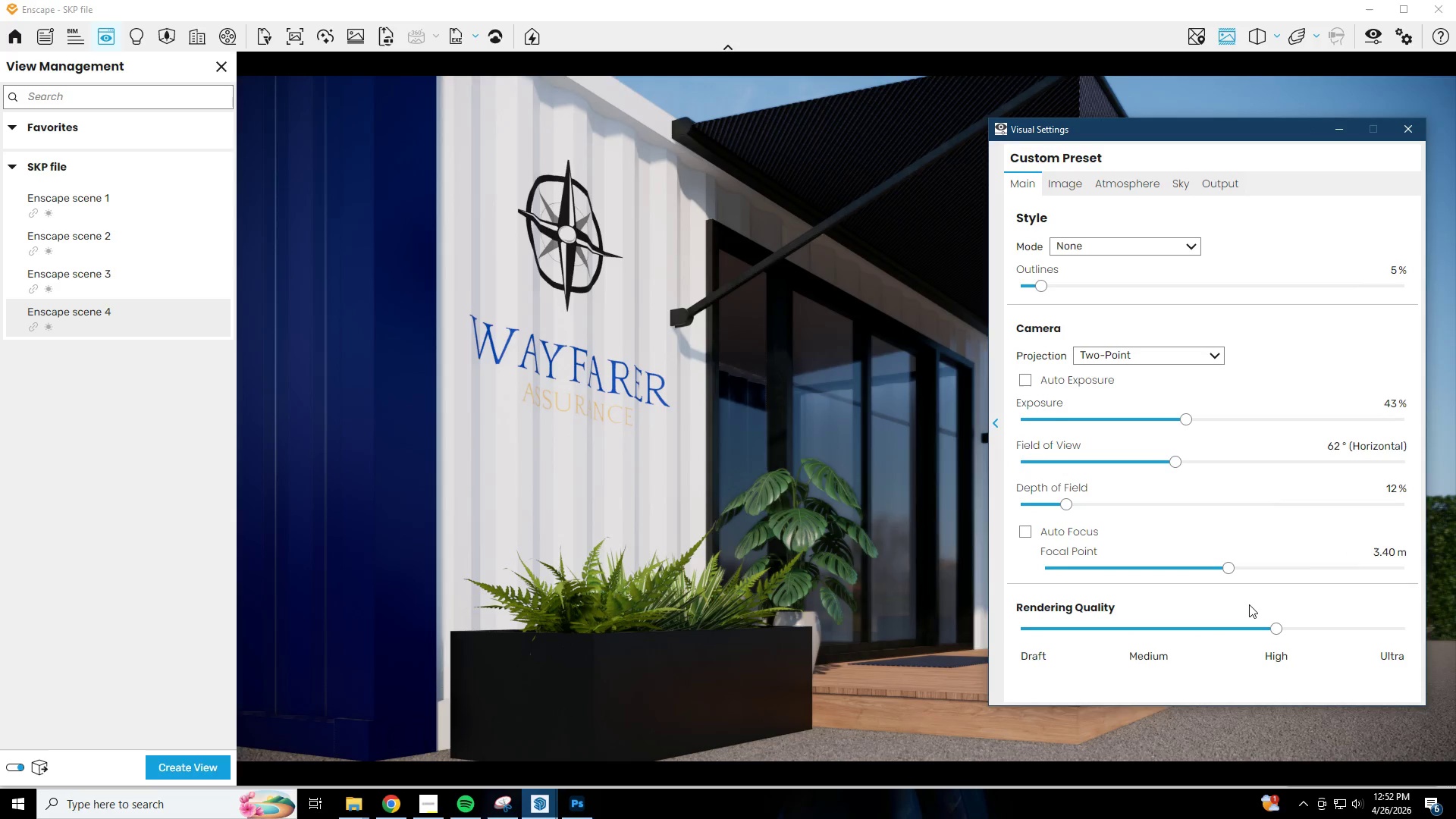 
left_click_drag(start_coordinate=[1233, 568], to_coordinate=[1238, 582])
 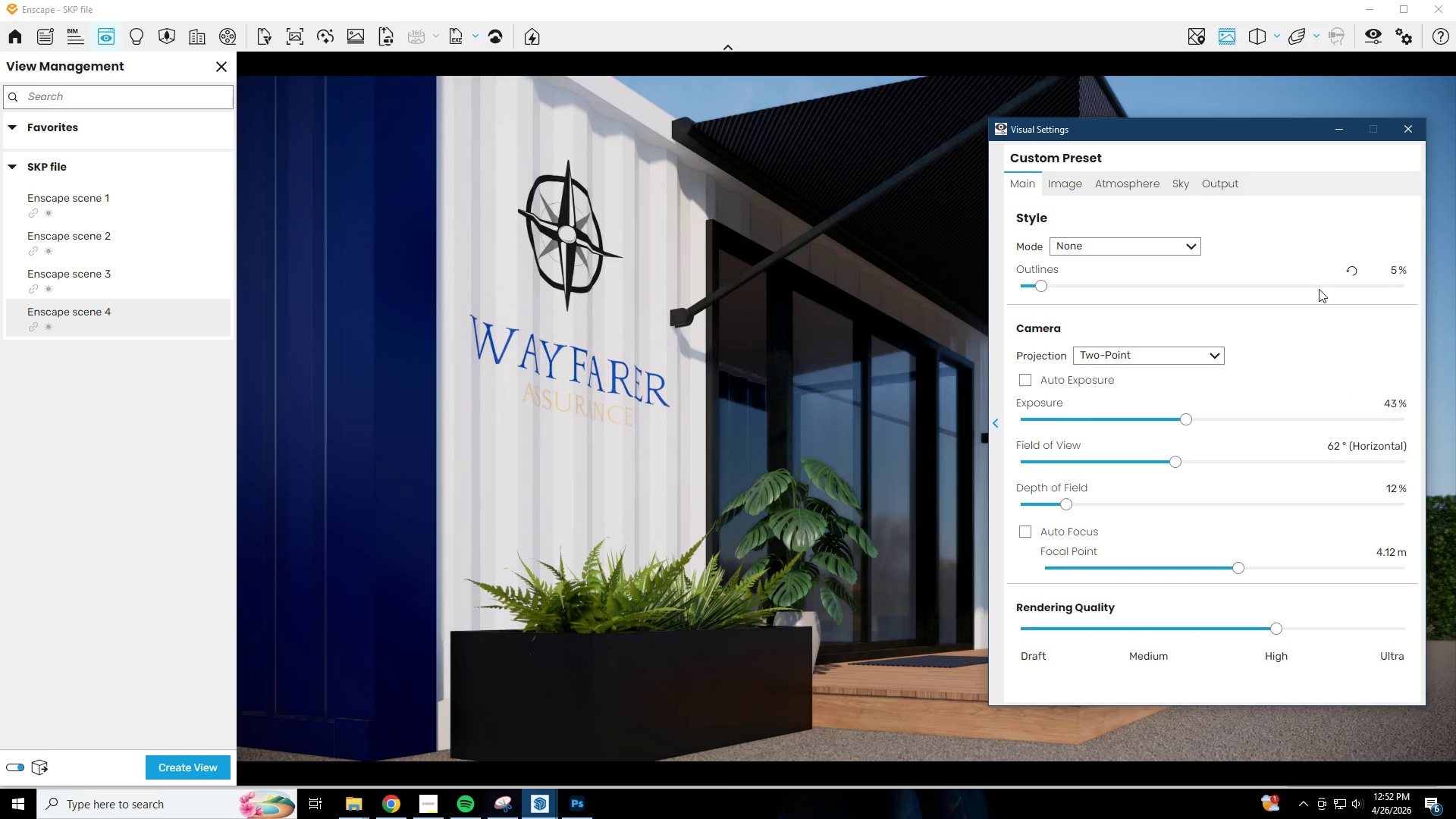 
left_click([1348, 133])
 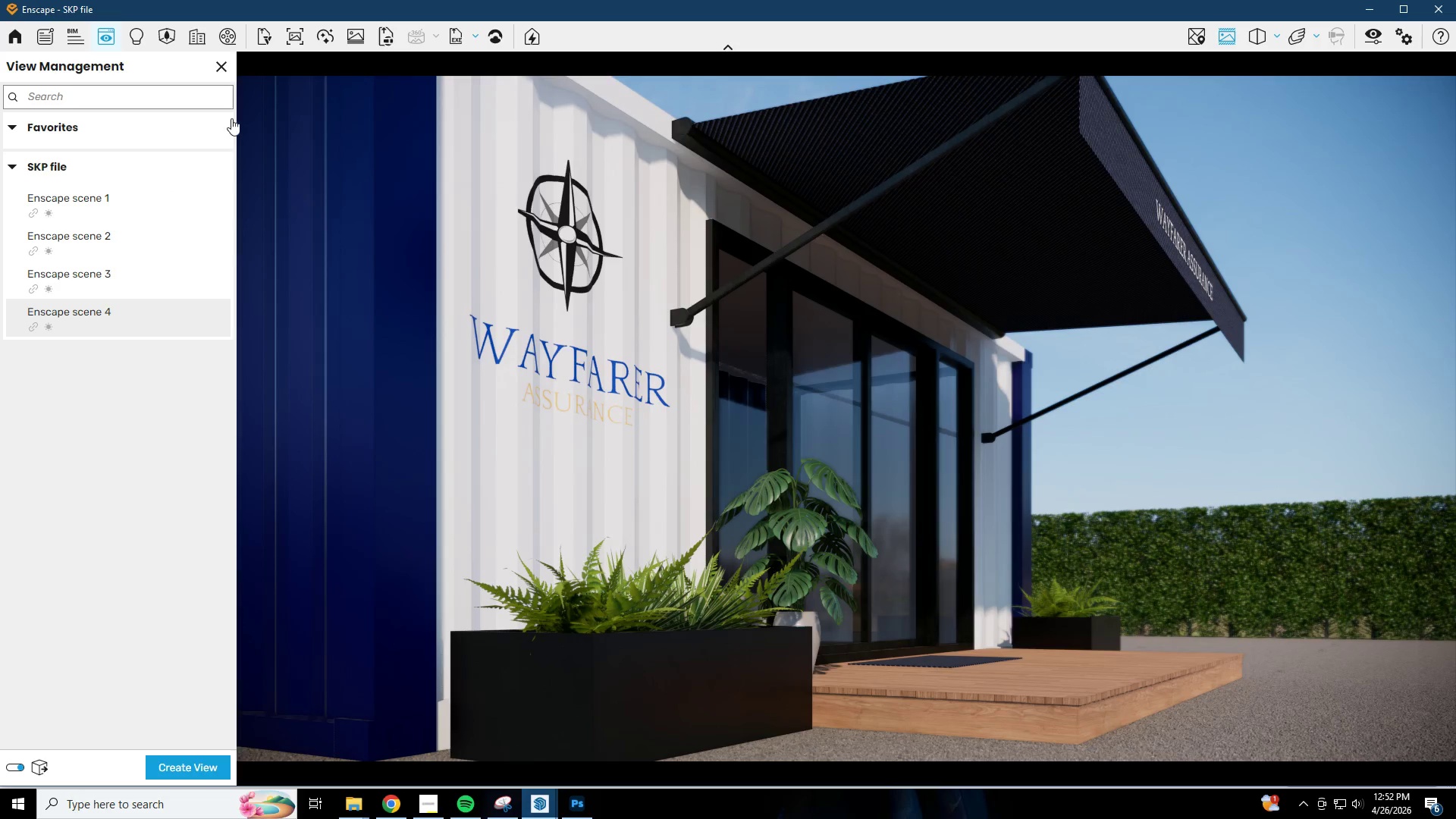 
left_click([218, 765])
 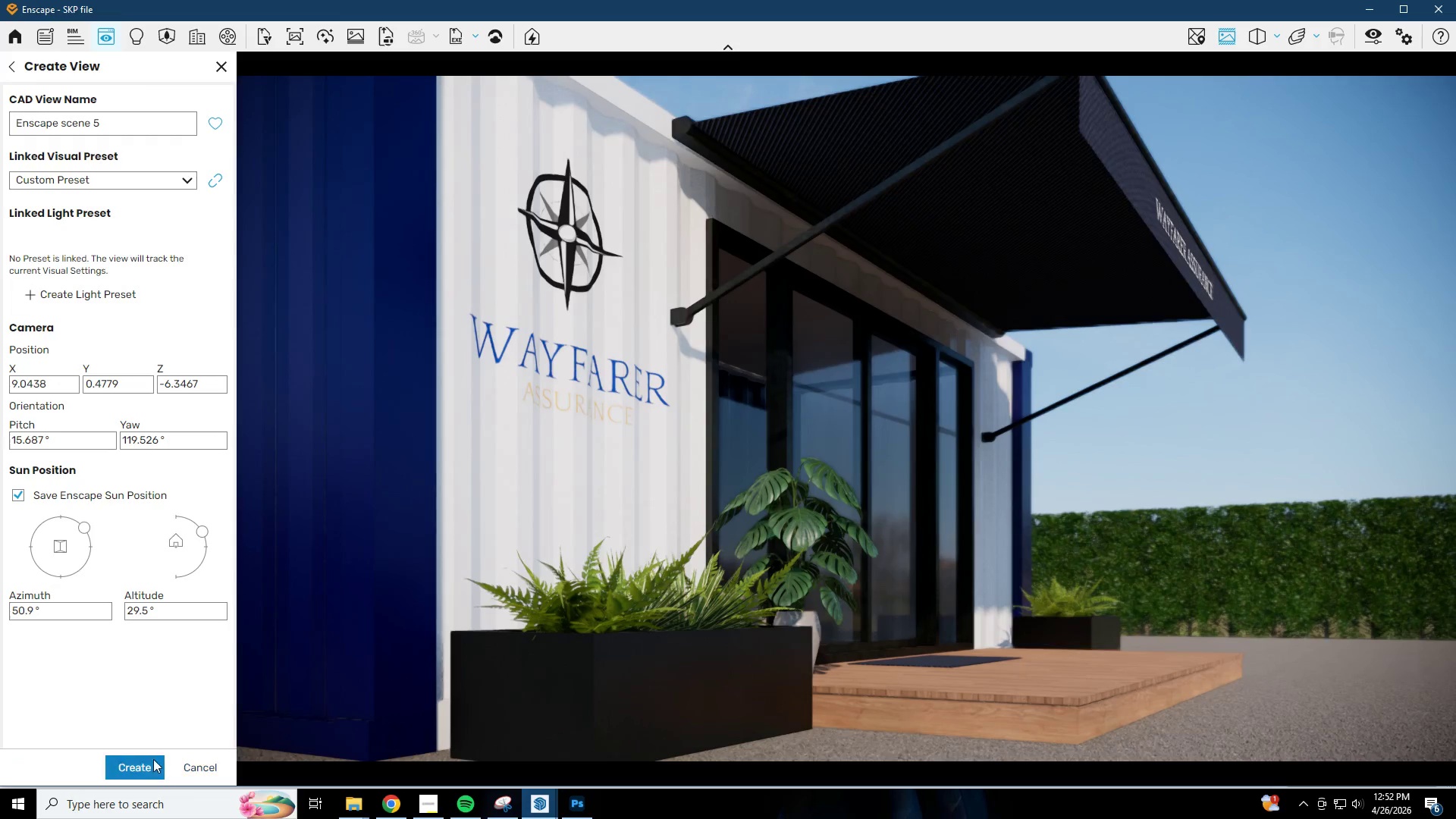 
left_click([140, 767])
 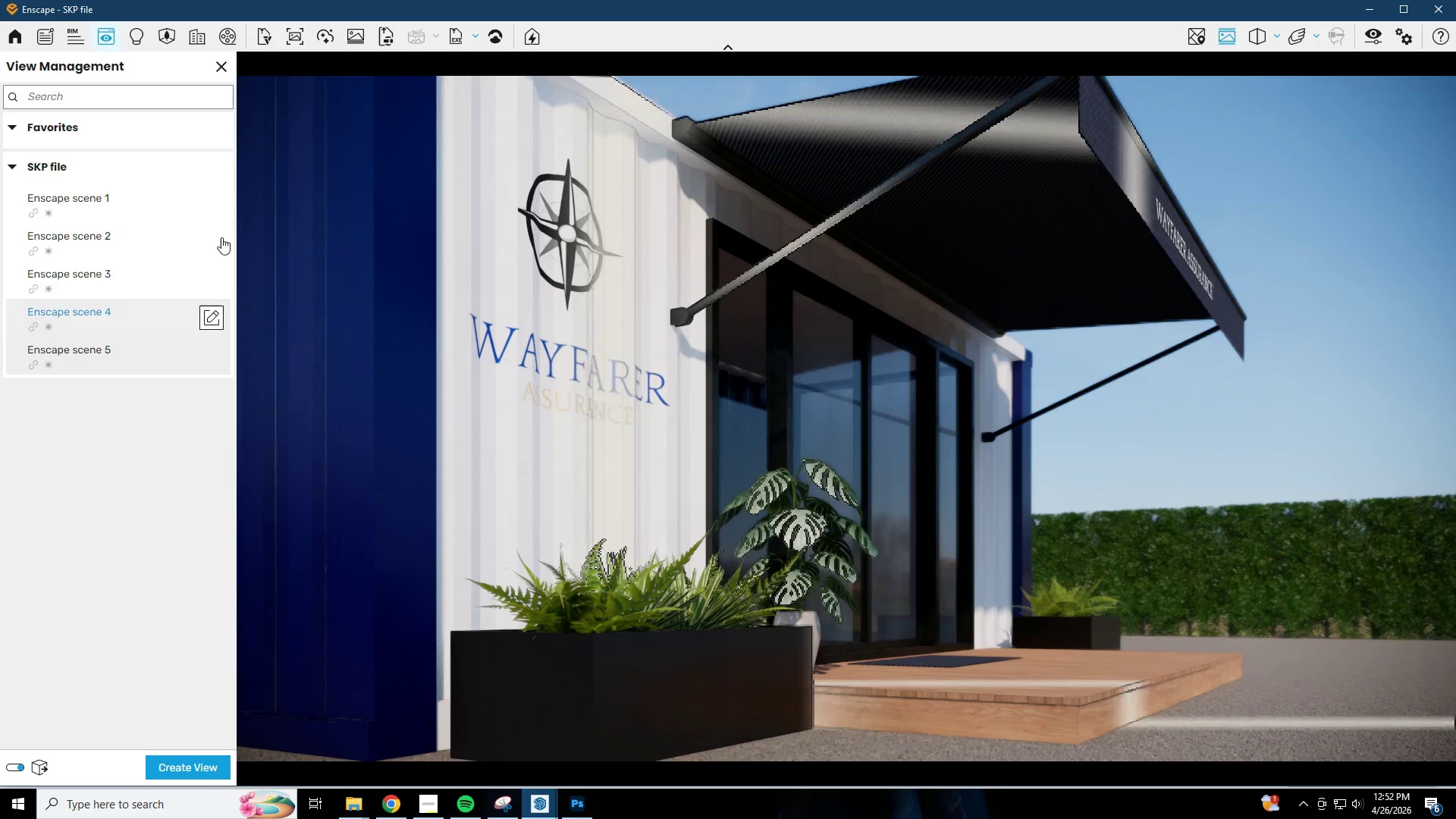 
left_click([307, 33])
 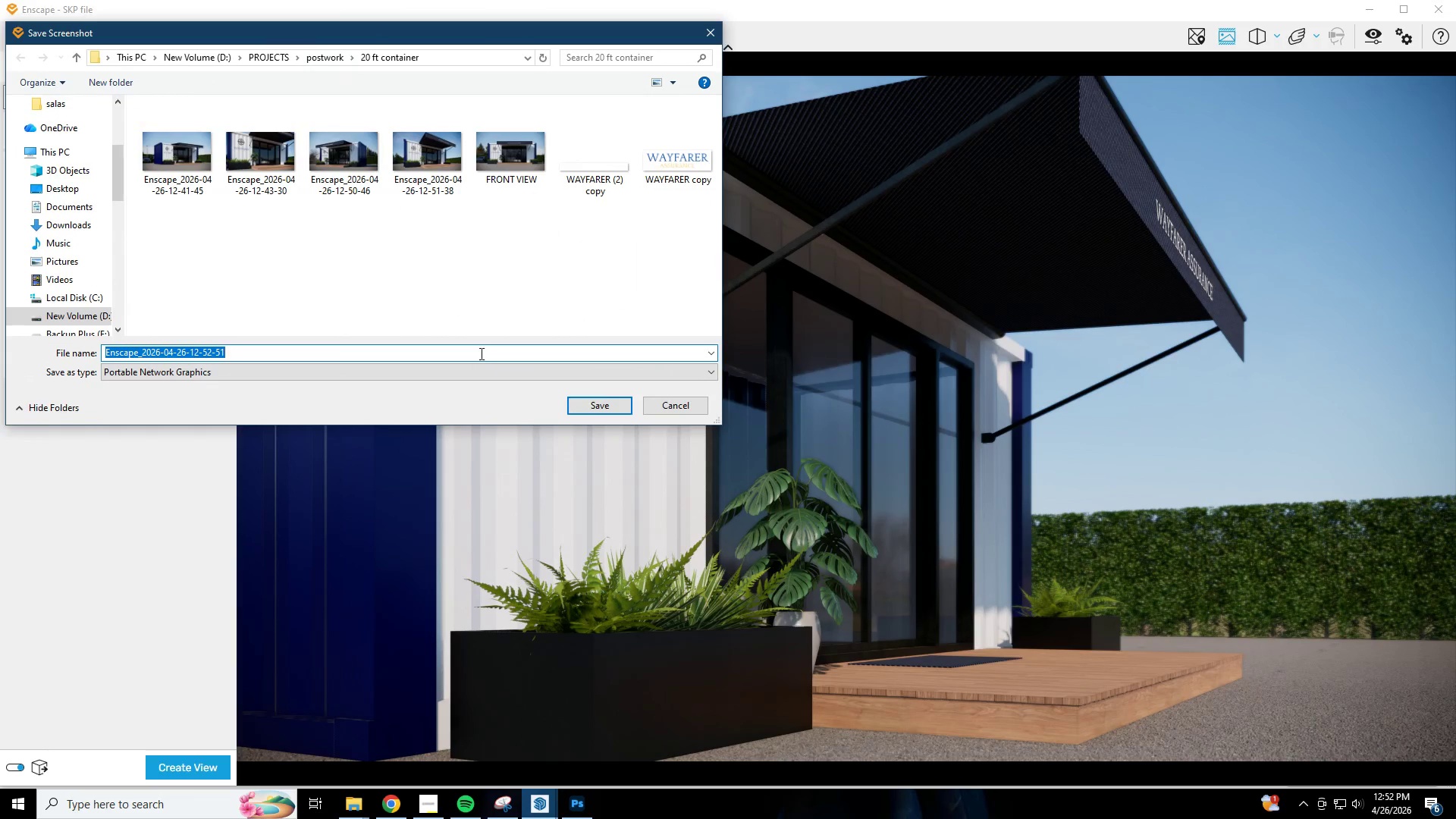 
left_click([625, 406])
 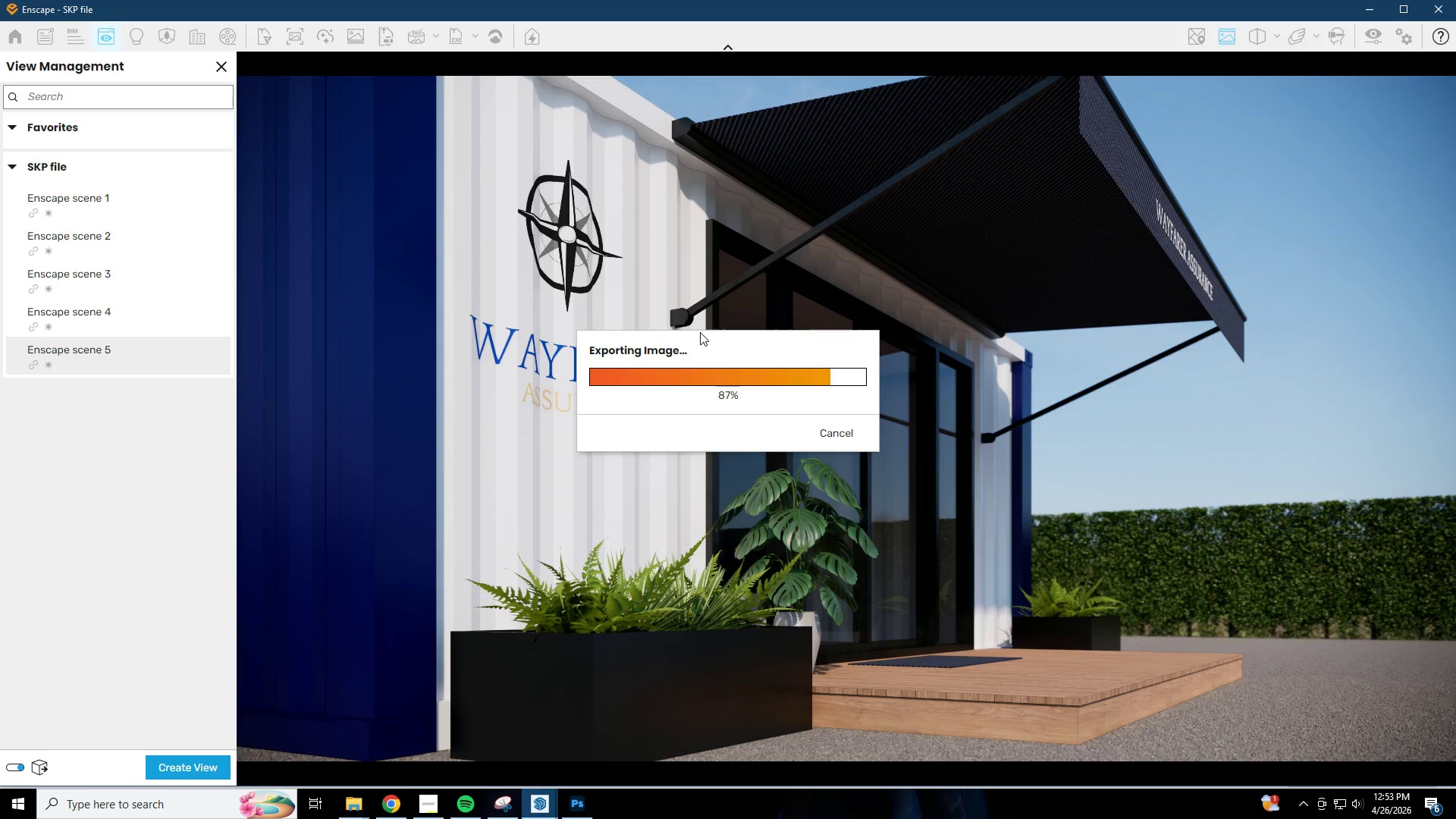 
wait(18.7)
 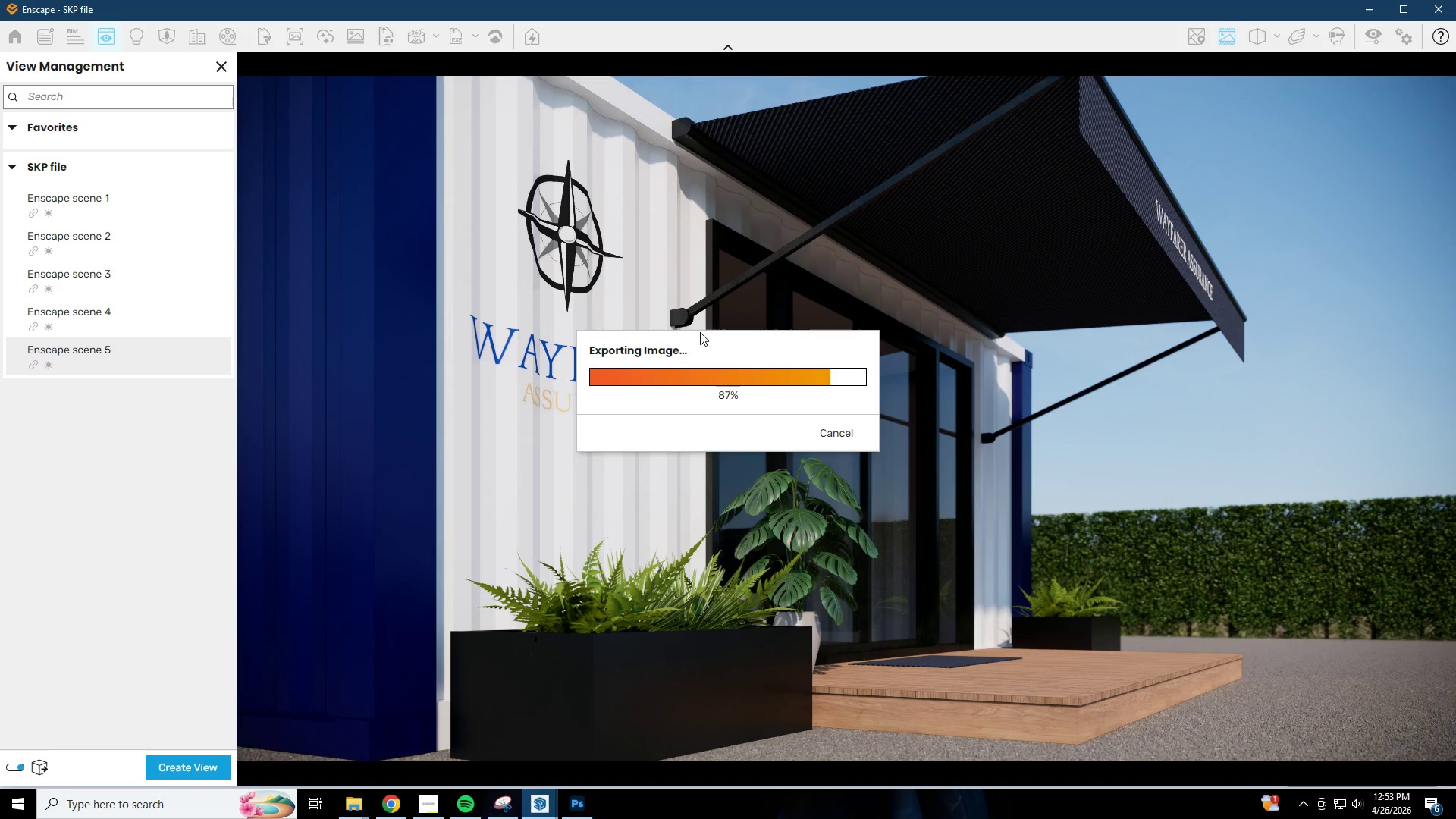 
left_click([224, 730])
 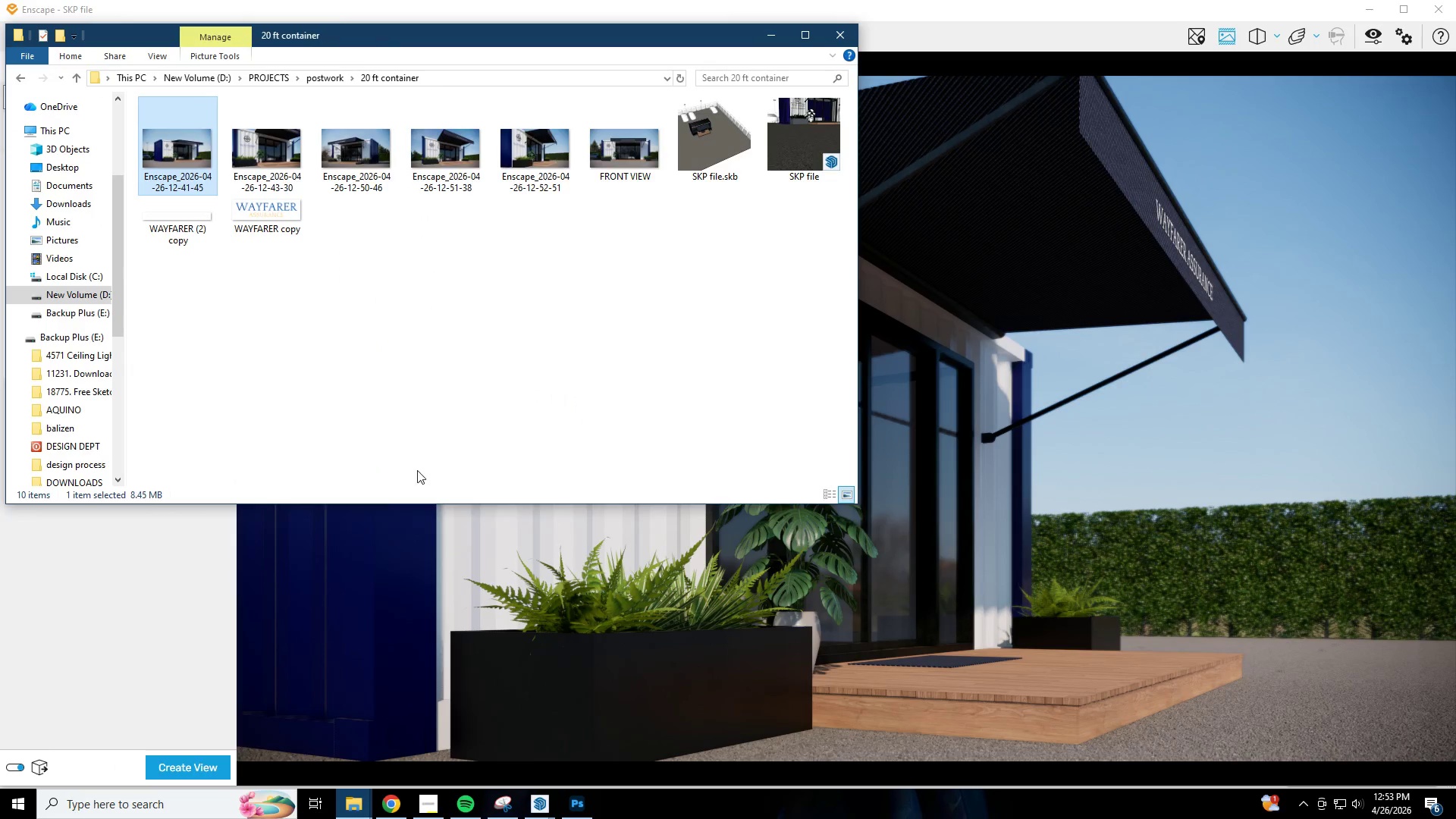 
left_click([446, 308])
 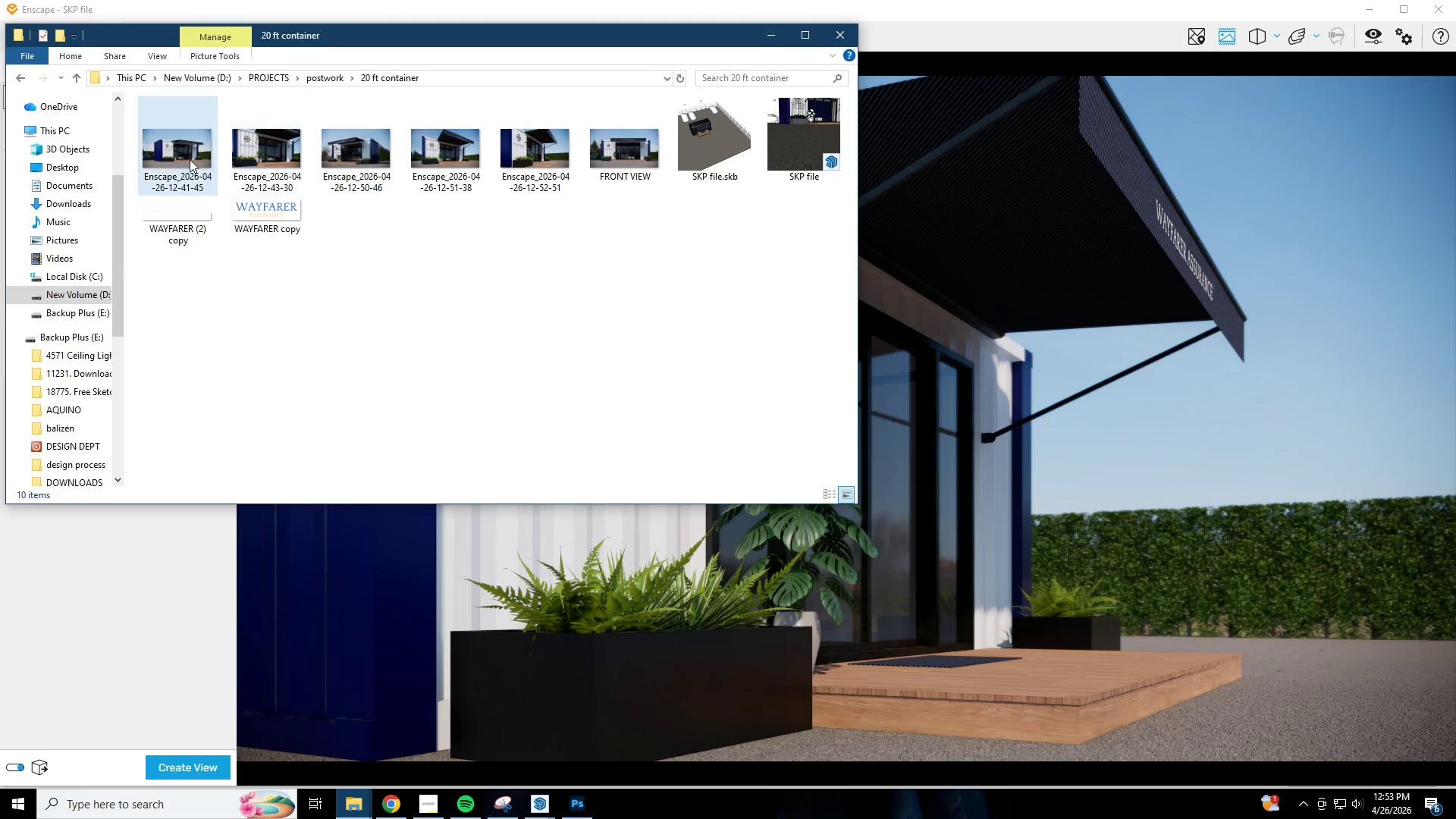 
double_click([187, 157])
 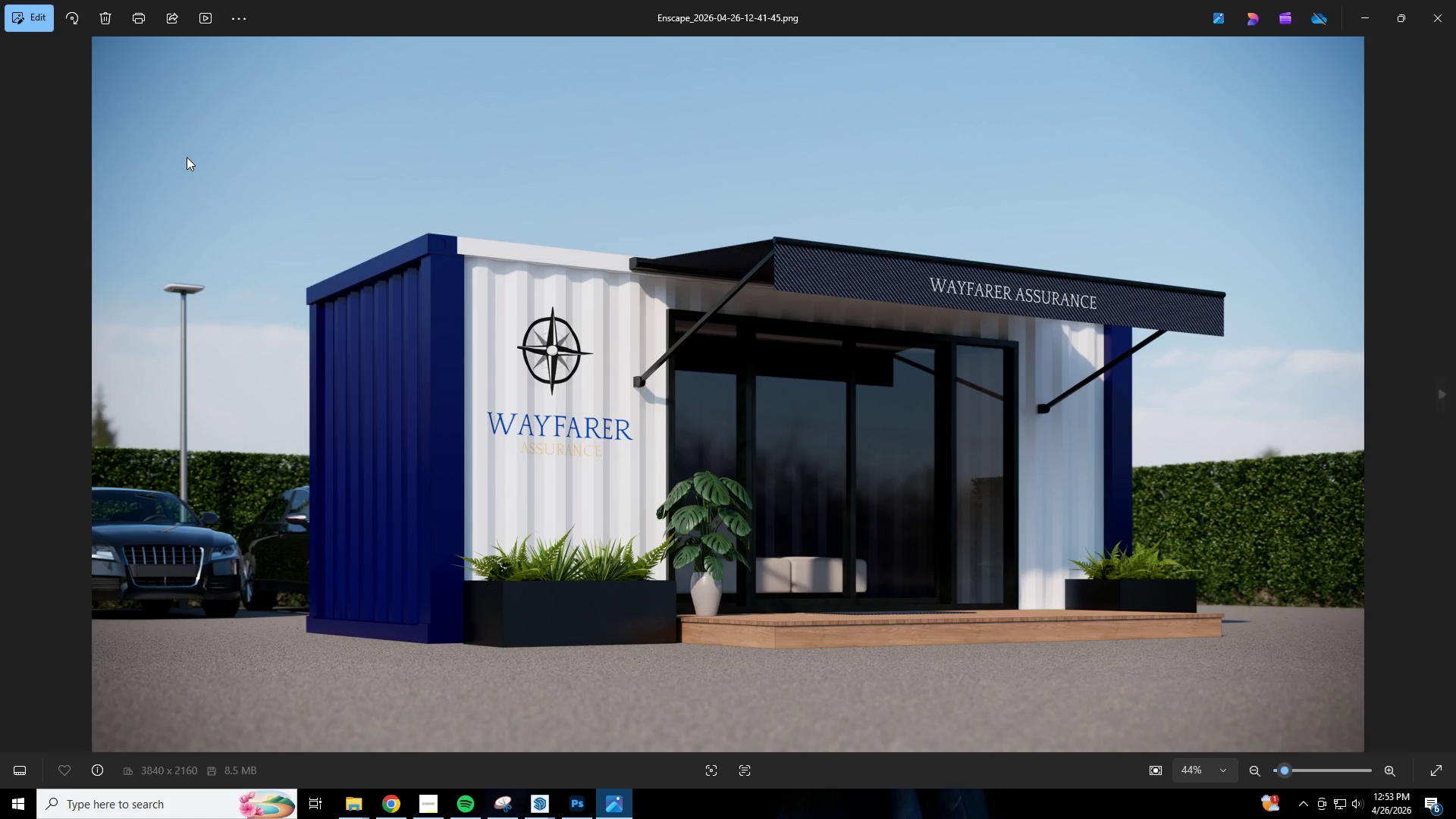 
key(ArrowRight)
 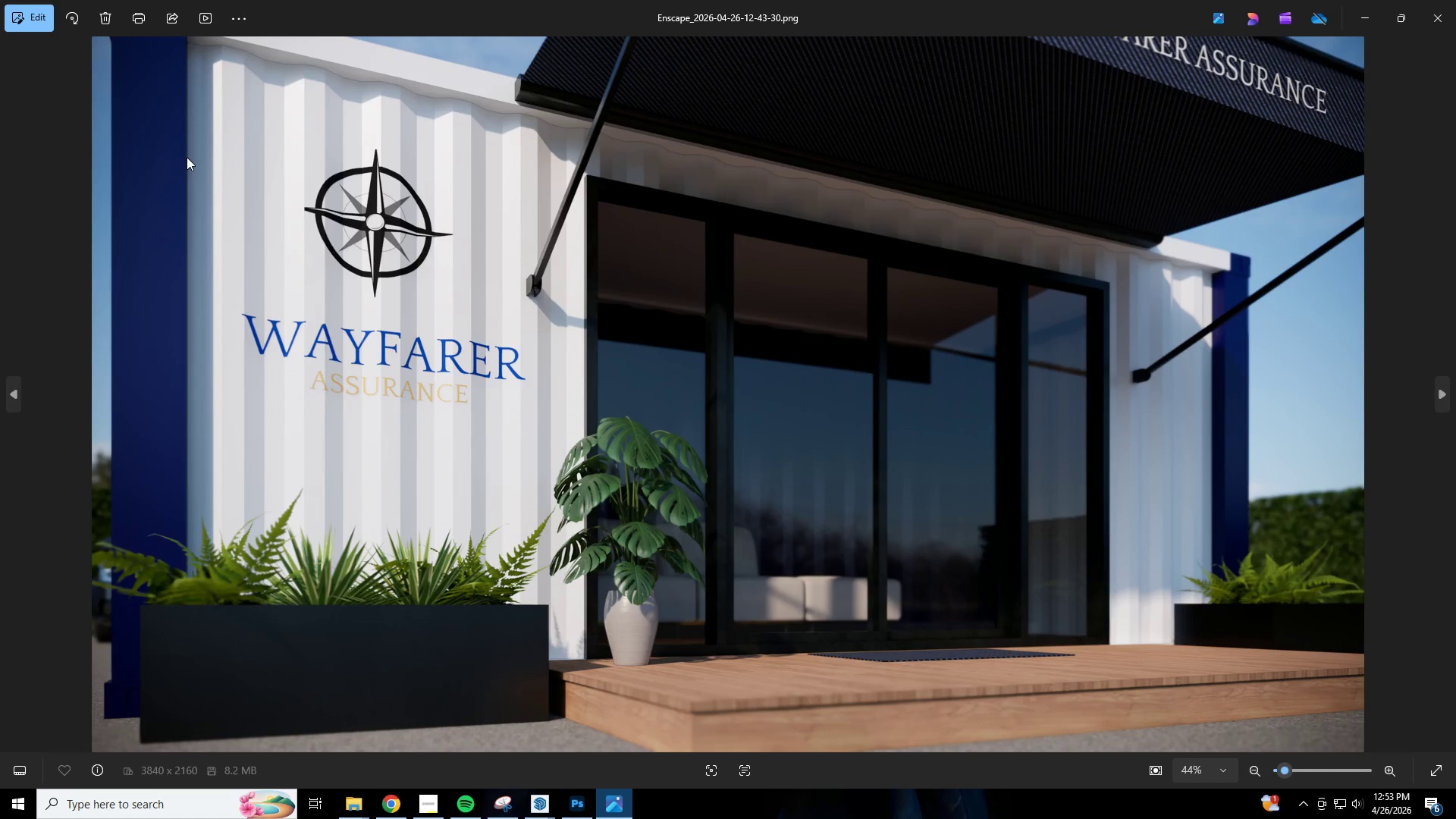 
key(ArrowRight)
 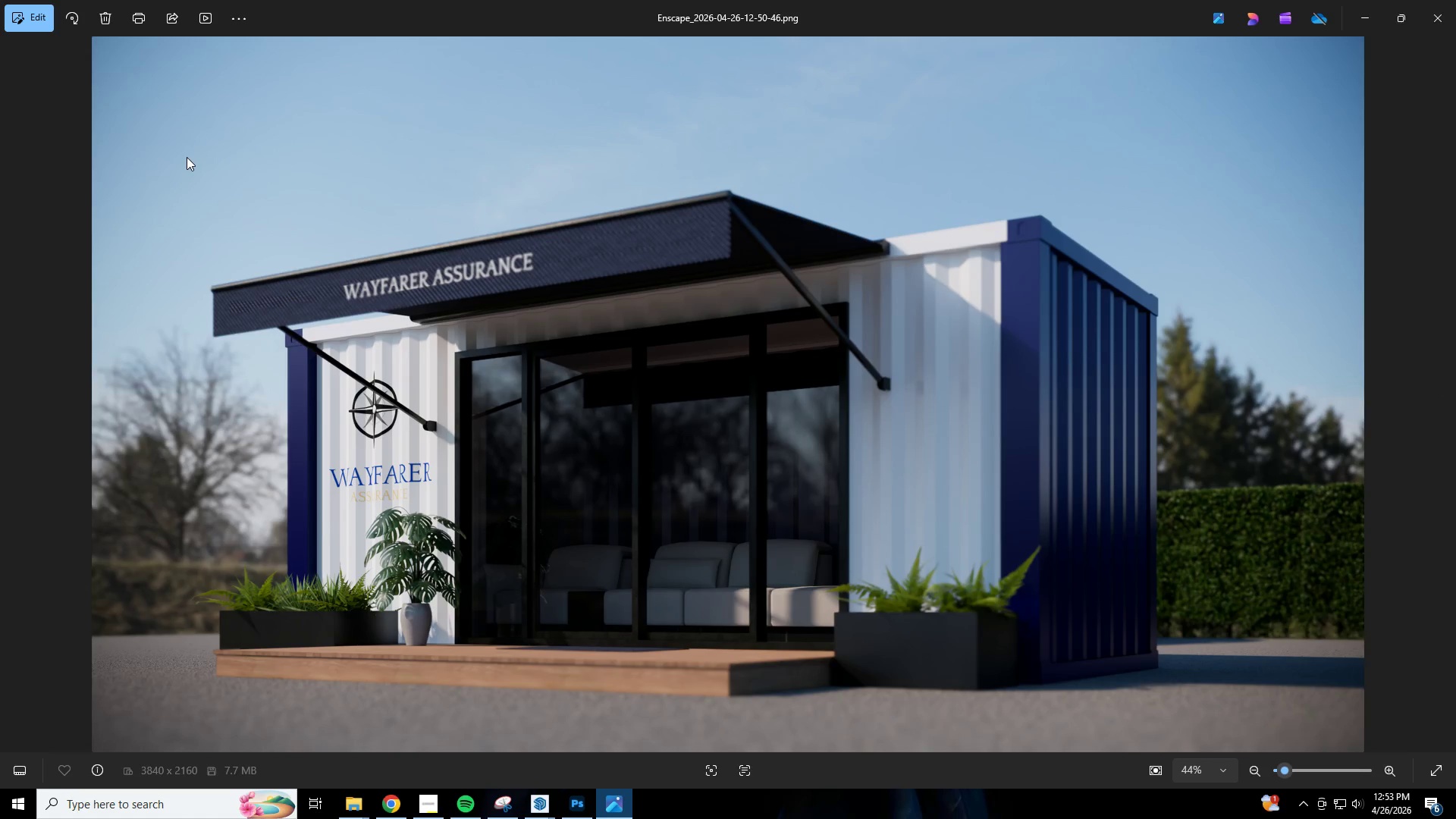 
key(ArrowRight)
 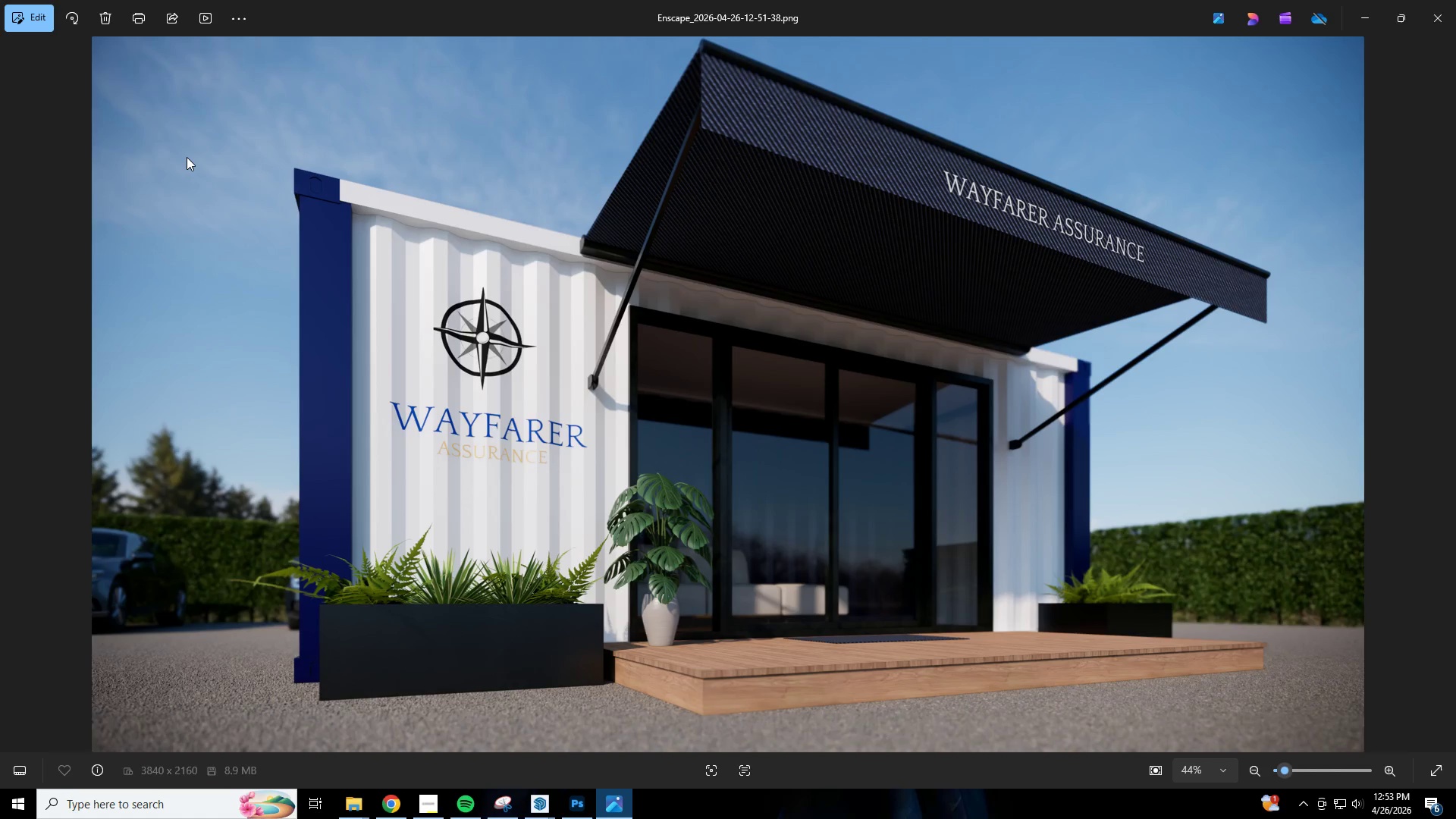 
key(ArrowRight)
 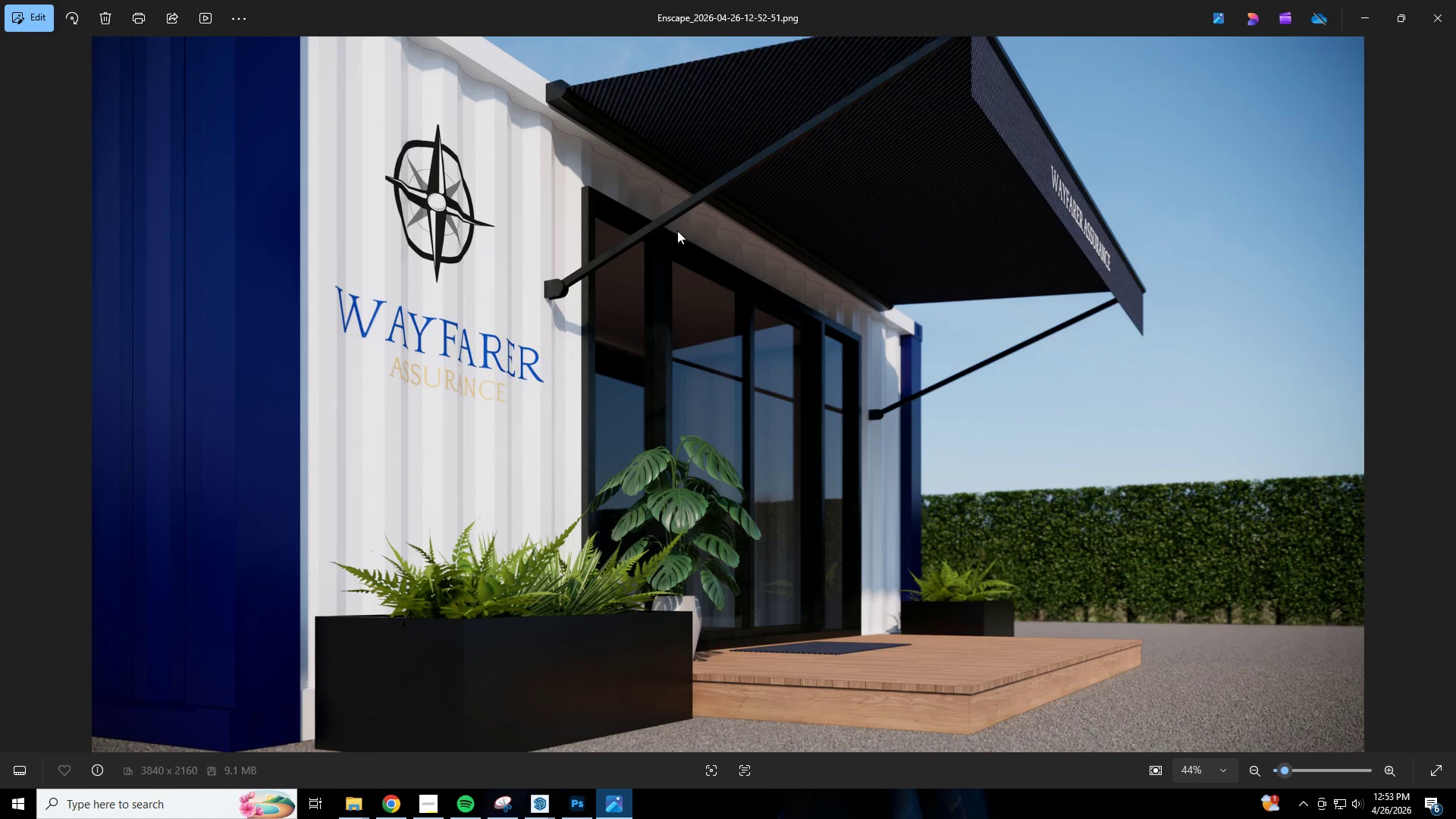 
left_click([1442, 27])
 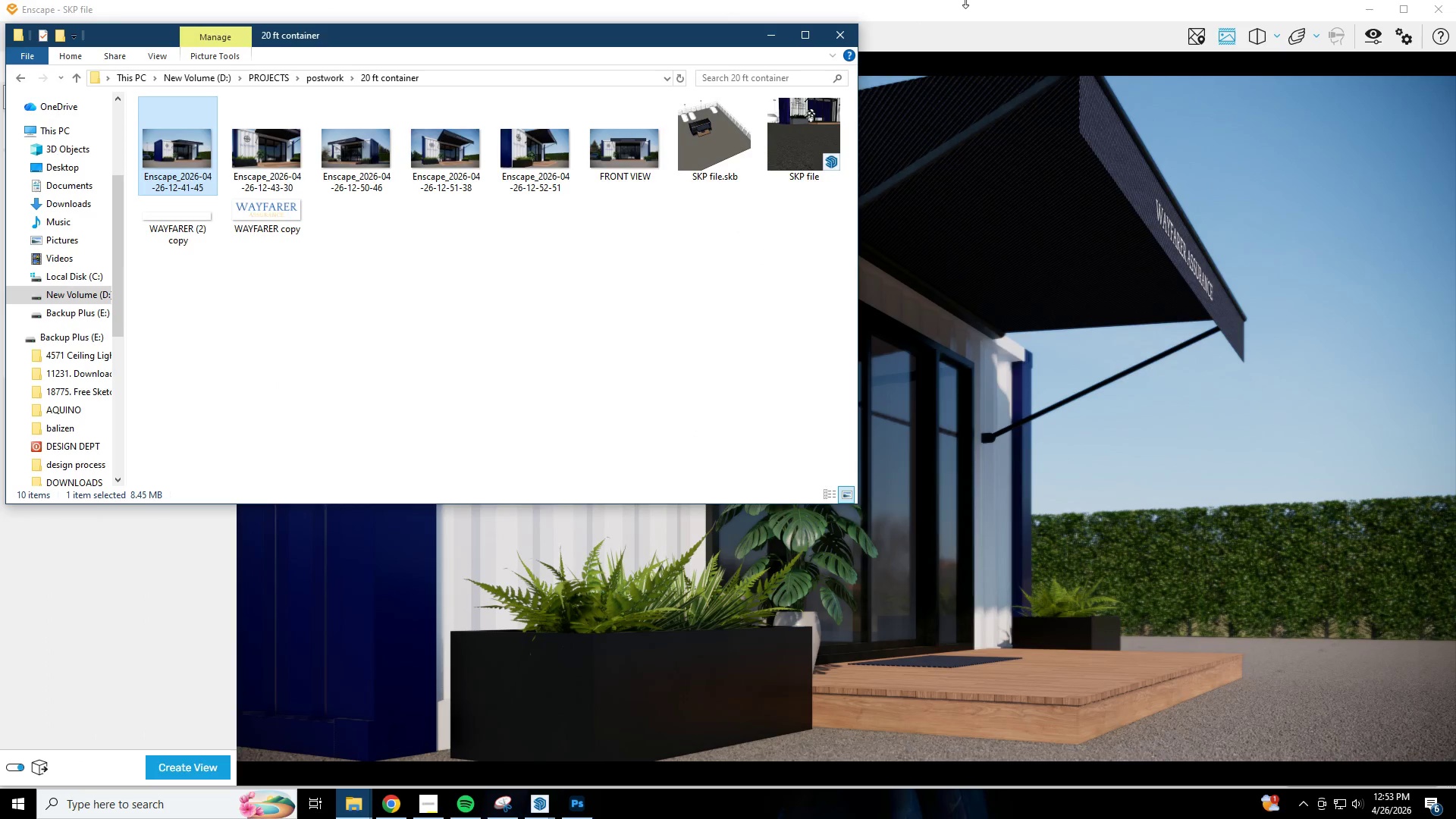 
left_click([843, 34])
 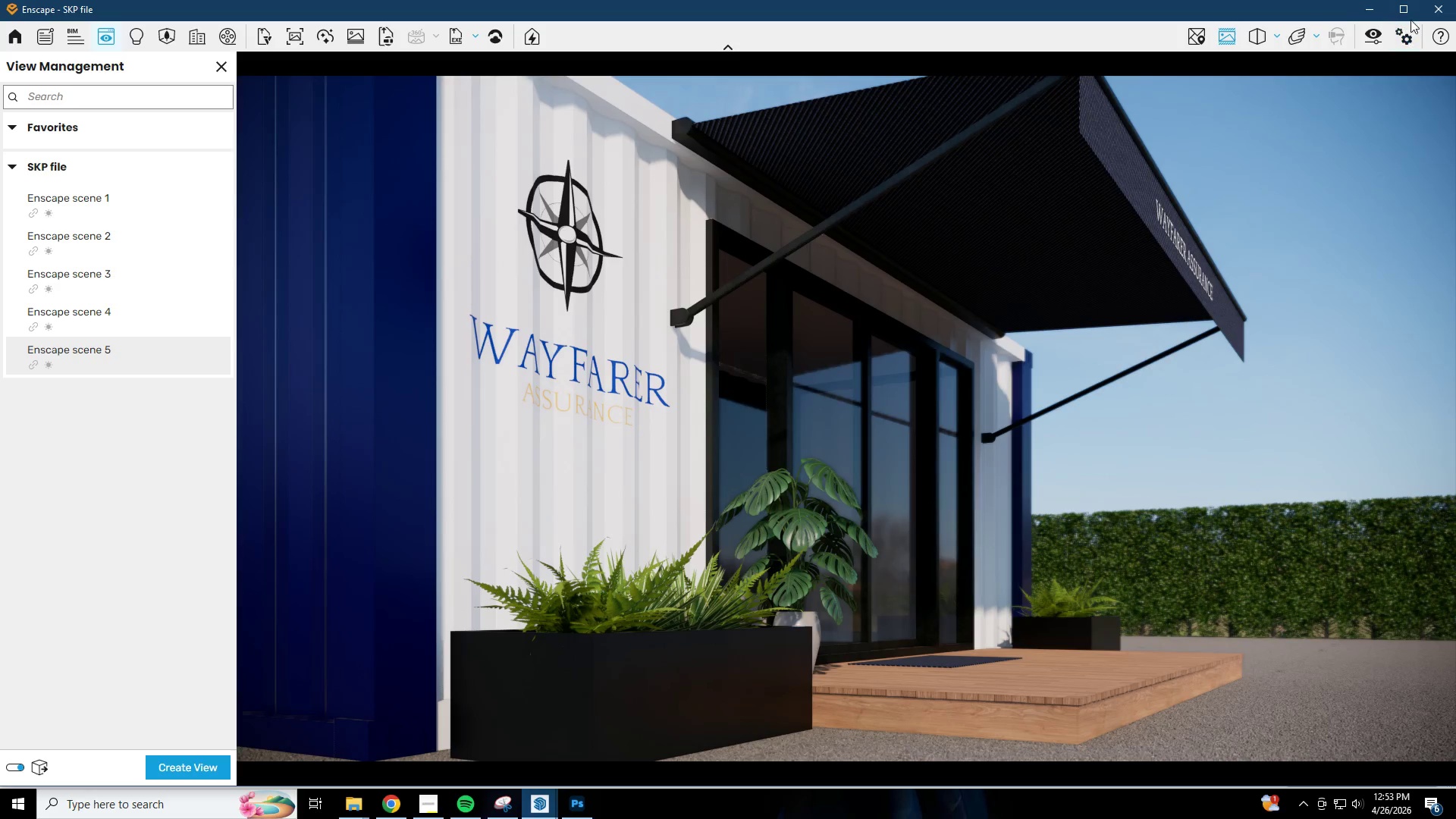 
left_click([1426, 14])
 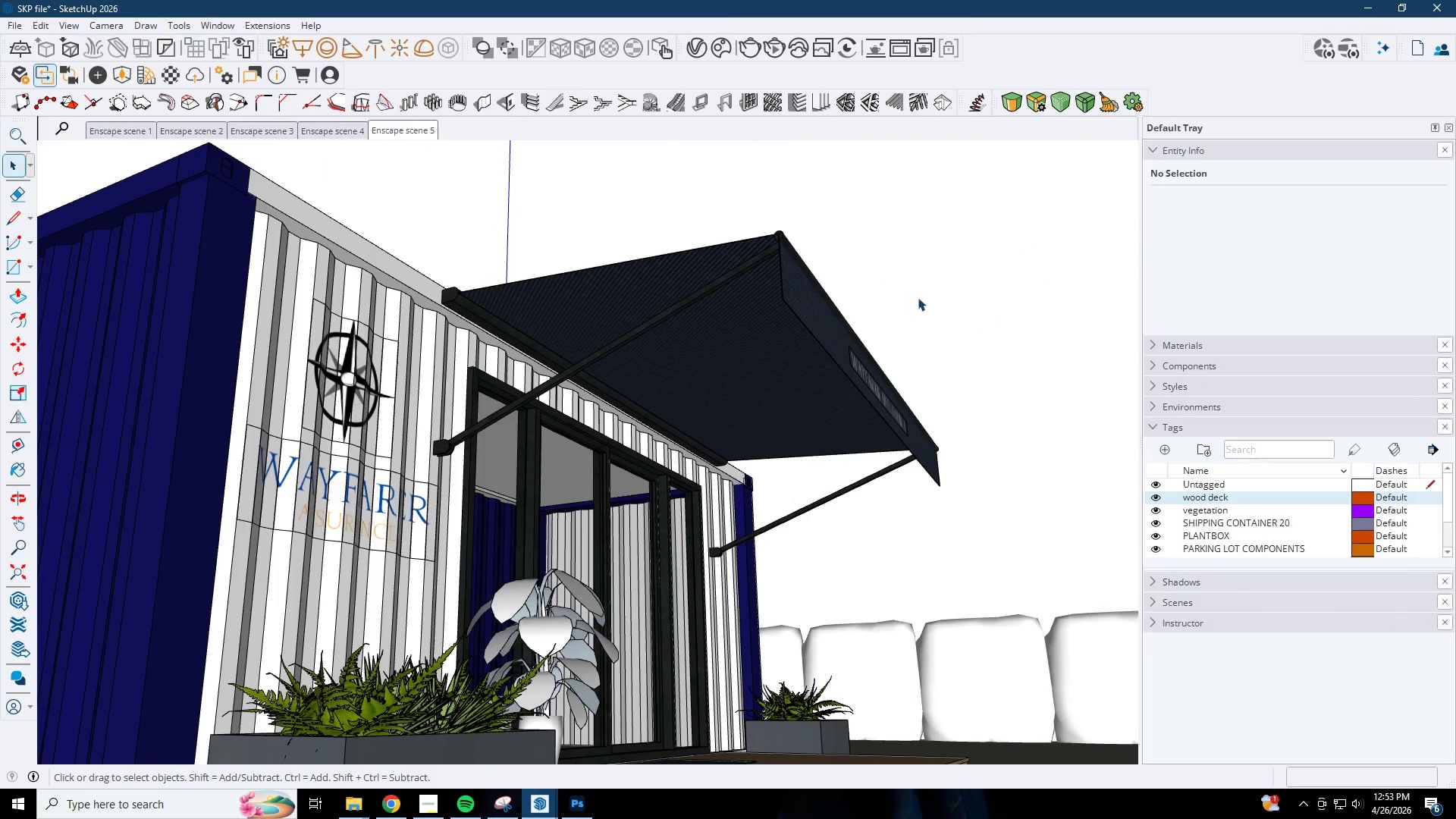 
scroll: coordinate [620, 379], scroll_direction: down, amount: 78.0
 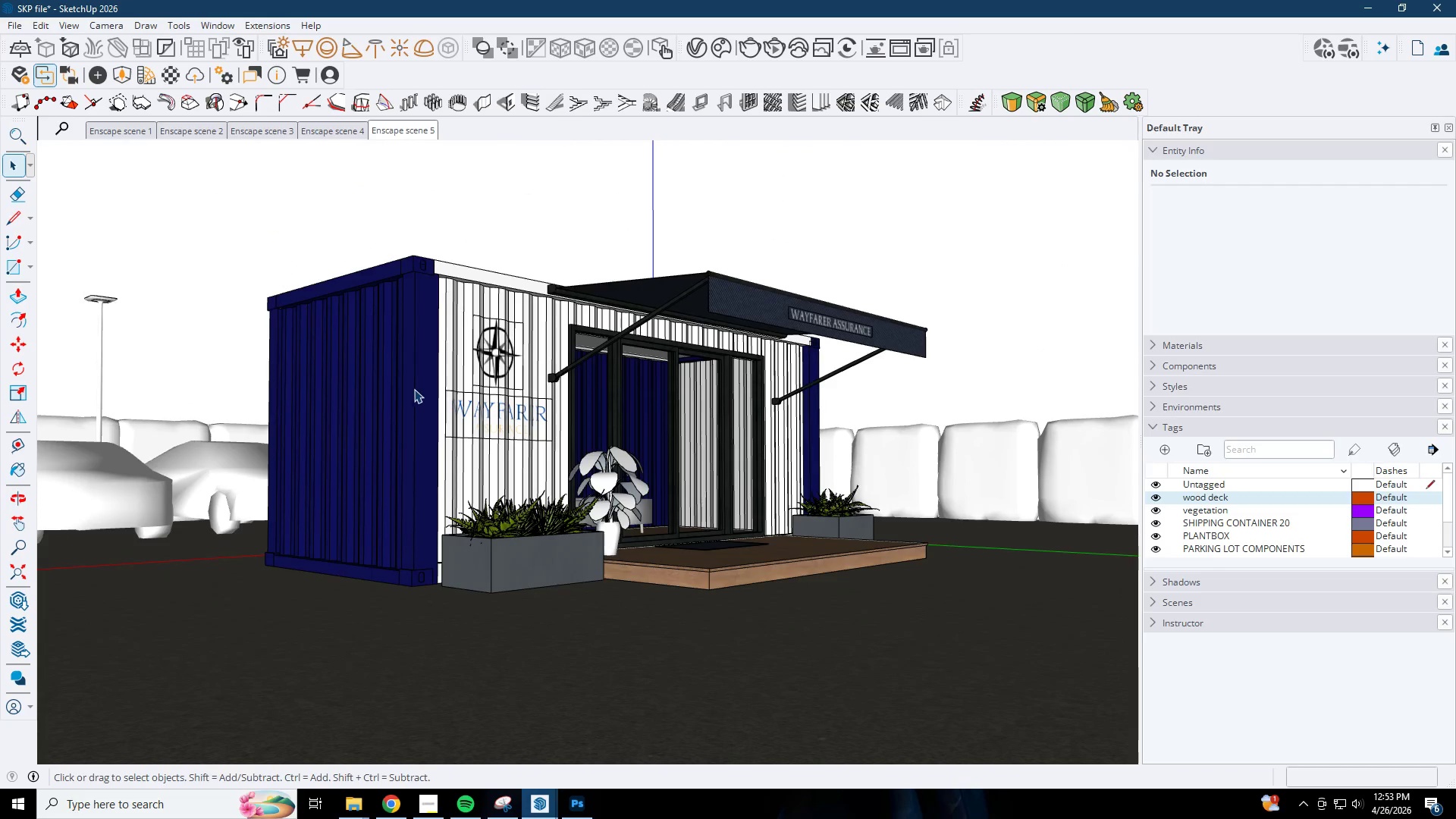 
scroll: coordinate [343, 414], scroll_direction: up, amount: 2.0
 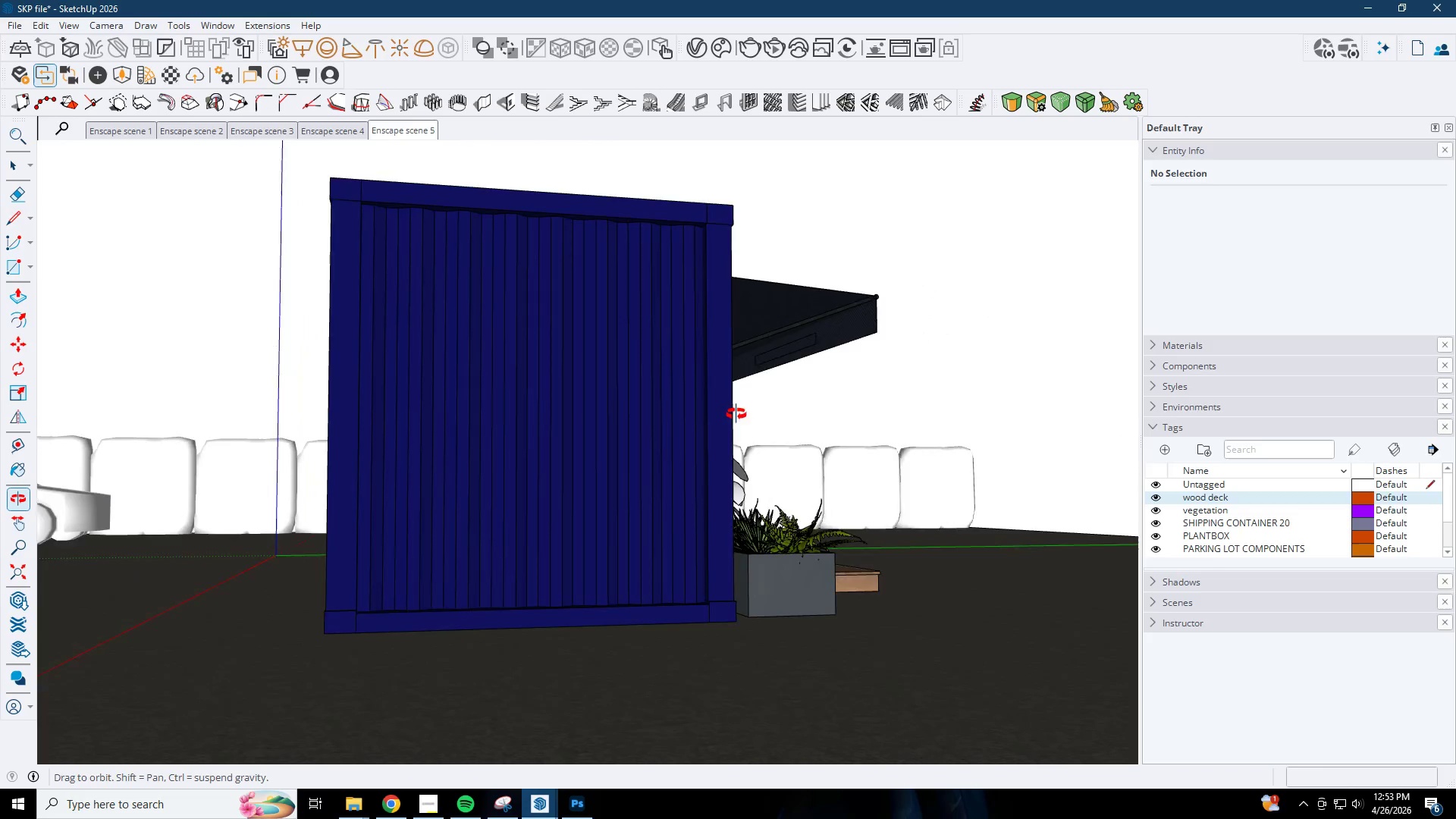 
wait(5.34)
 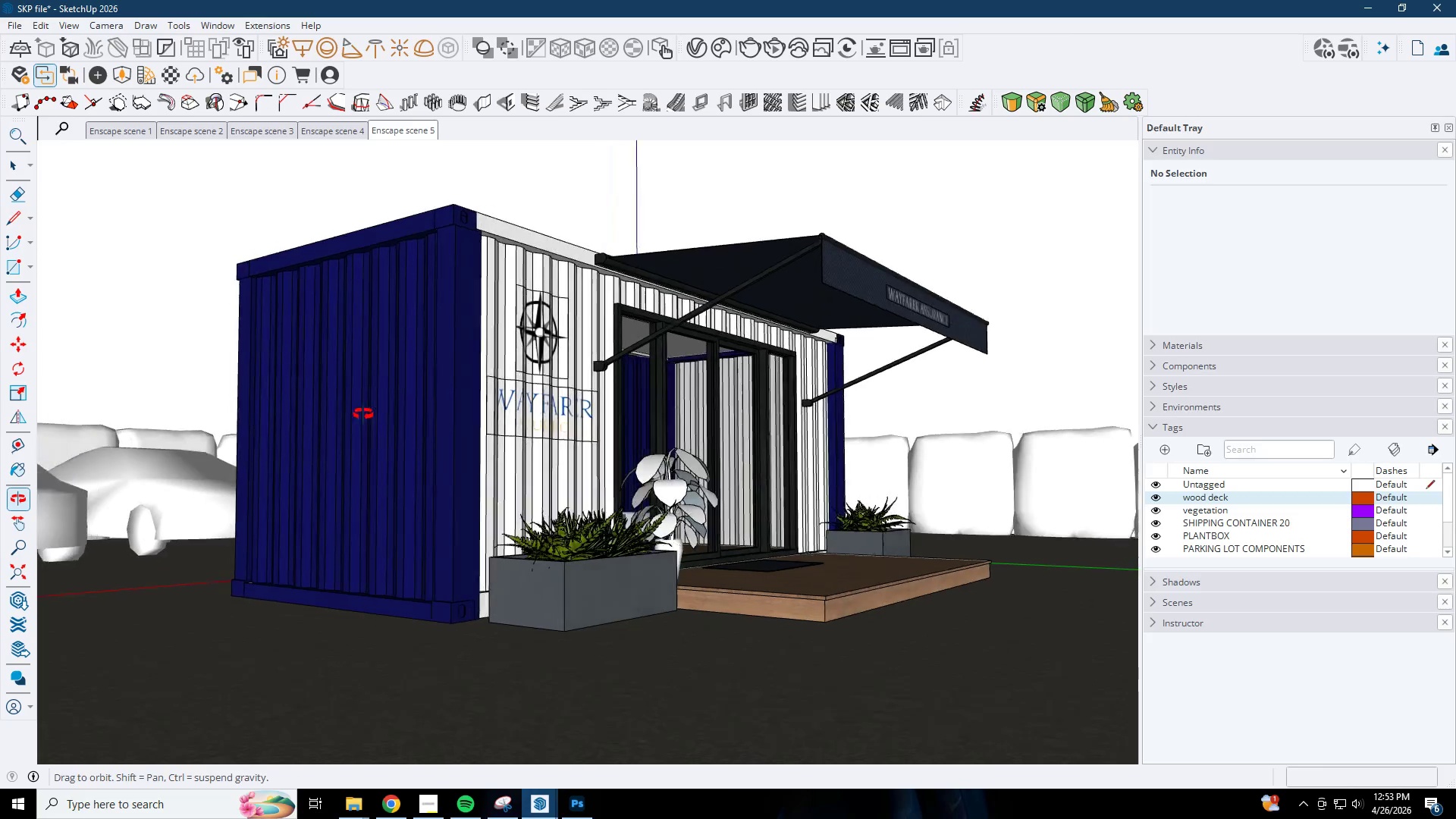 
left_click([465, 613])
 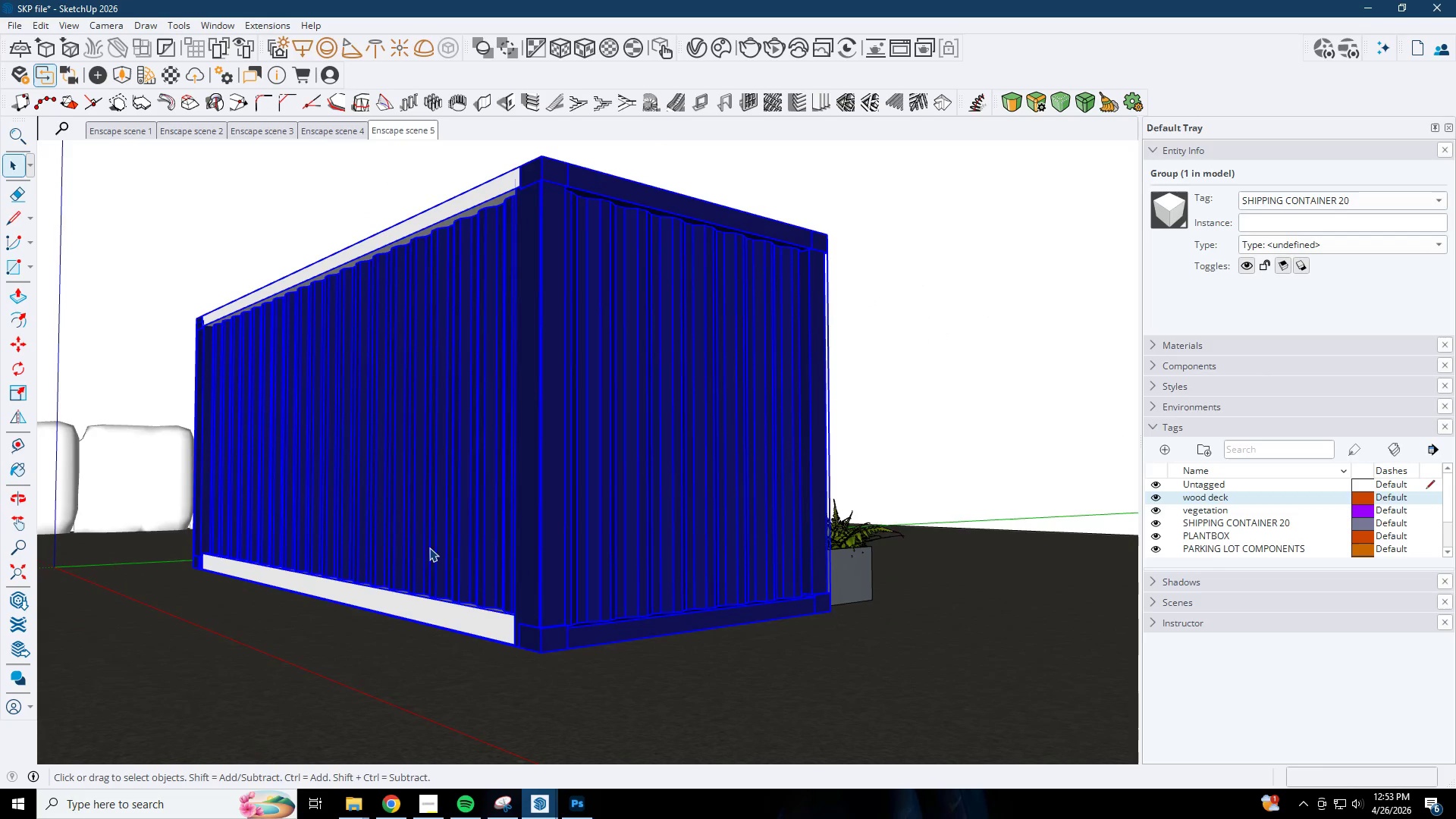 
double_click([429, 546])
 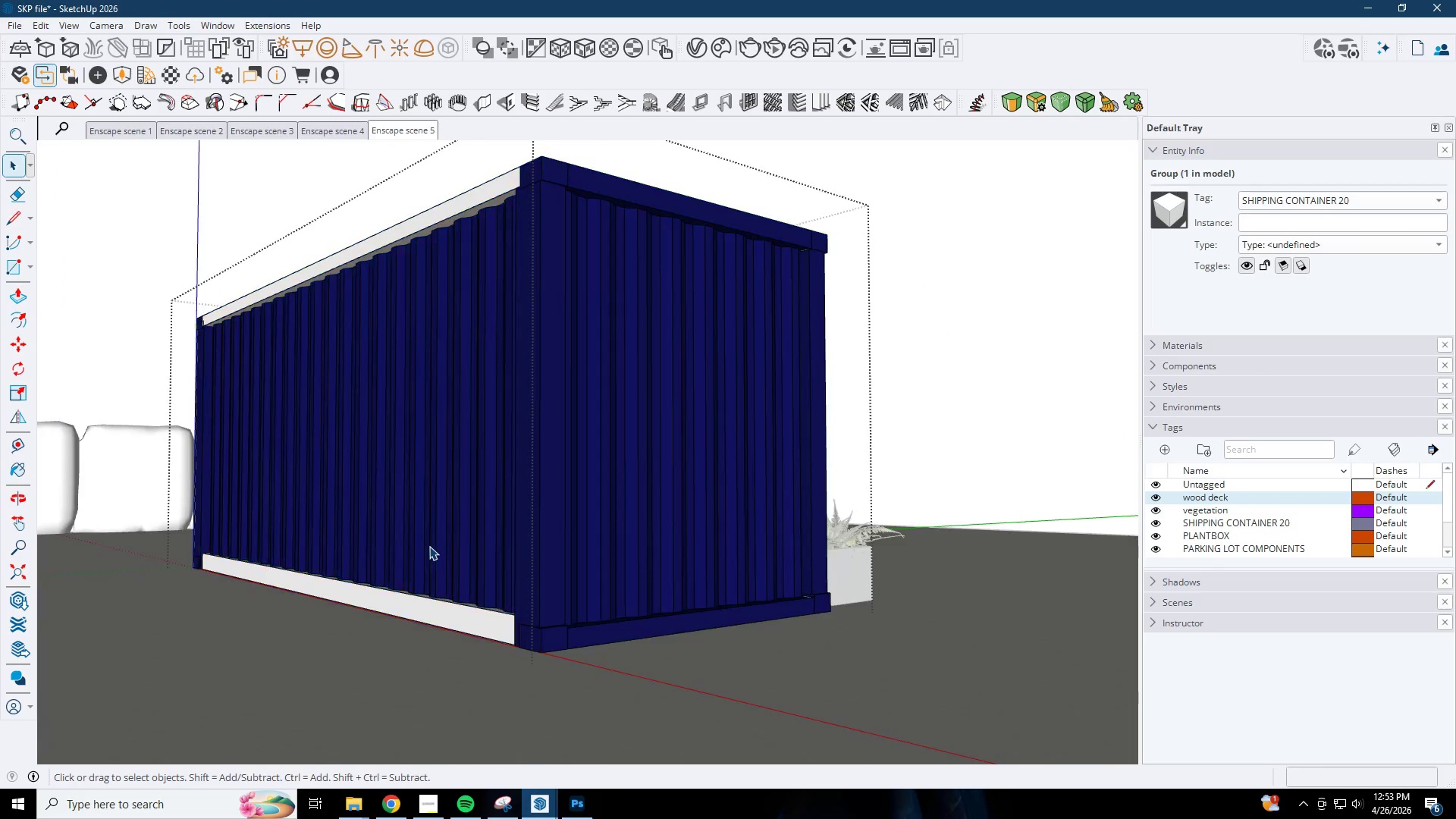 
triple_click([429, 546])
 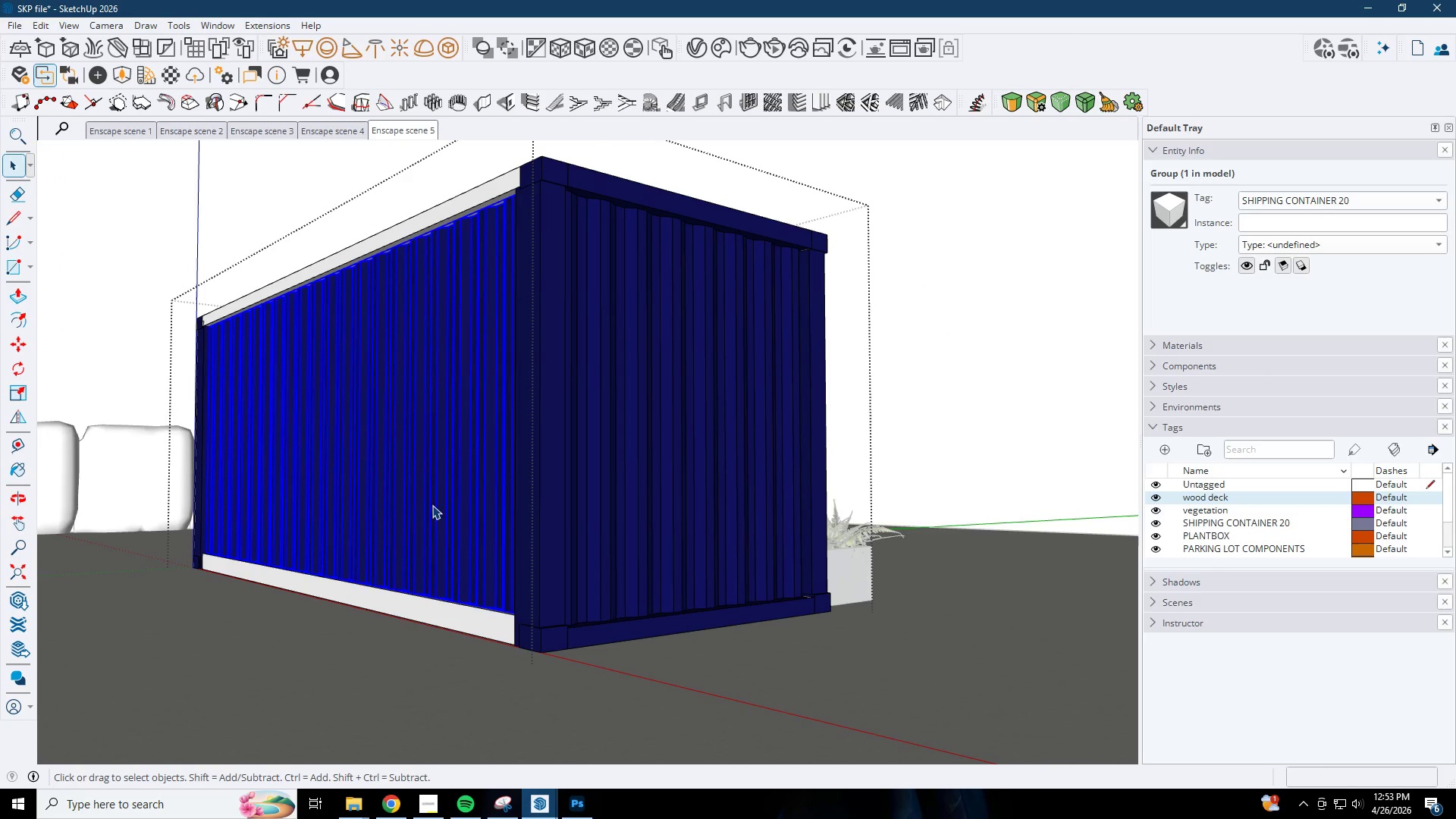 
triple_click([432, 484])
 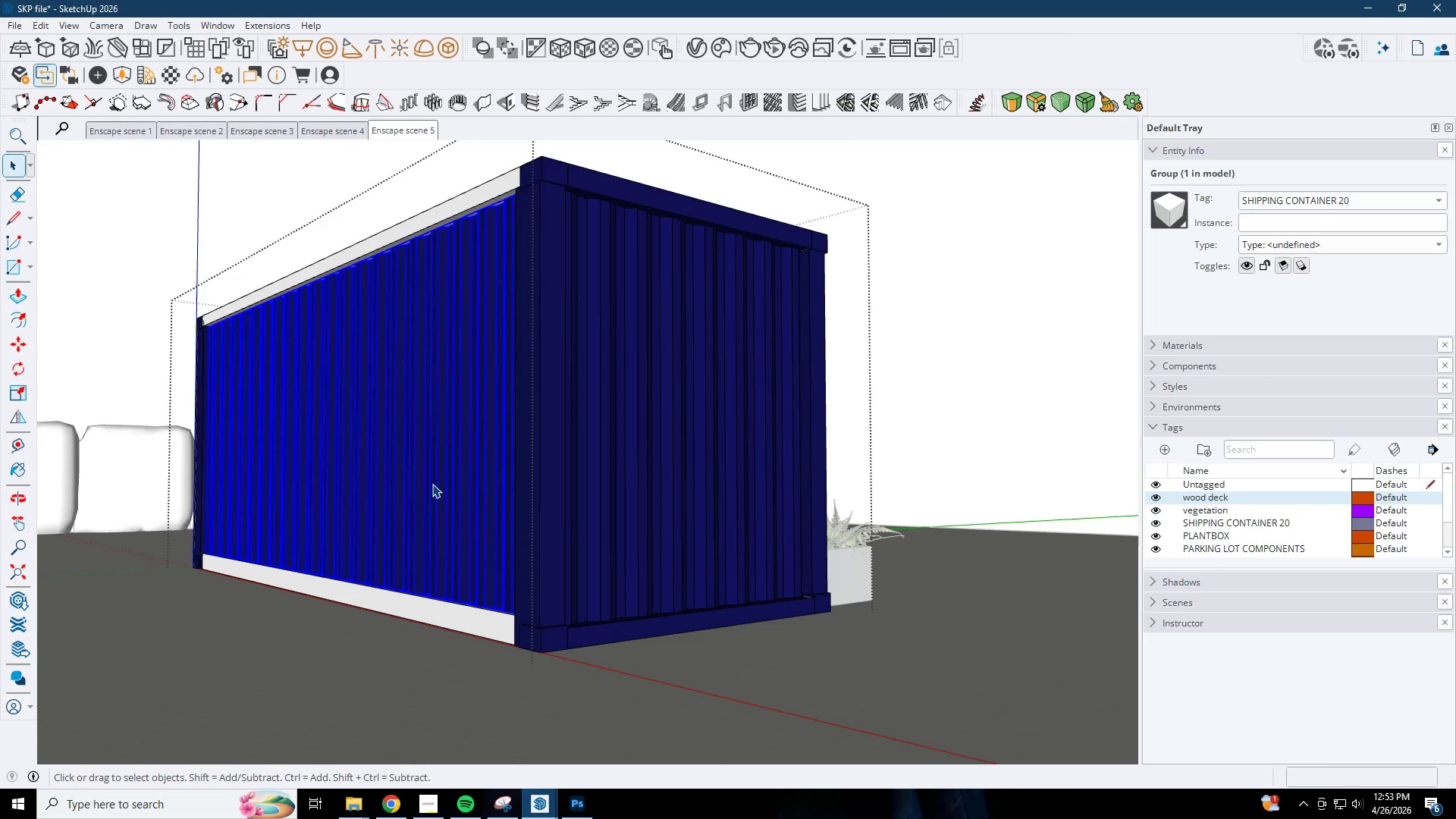 
triple_click([432, 484])
 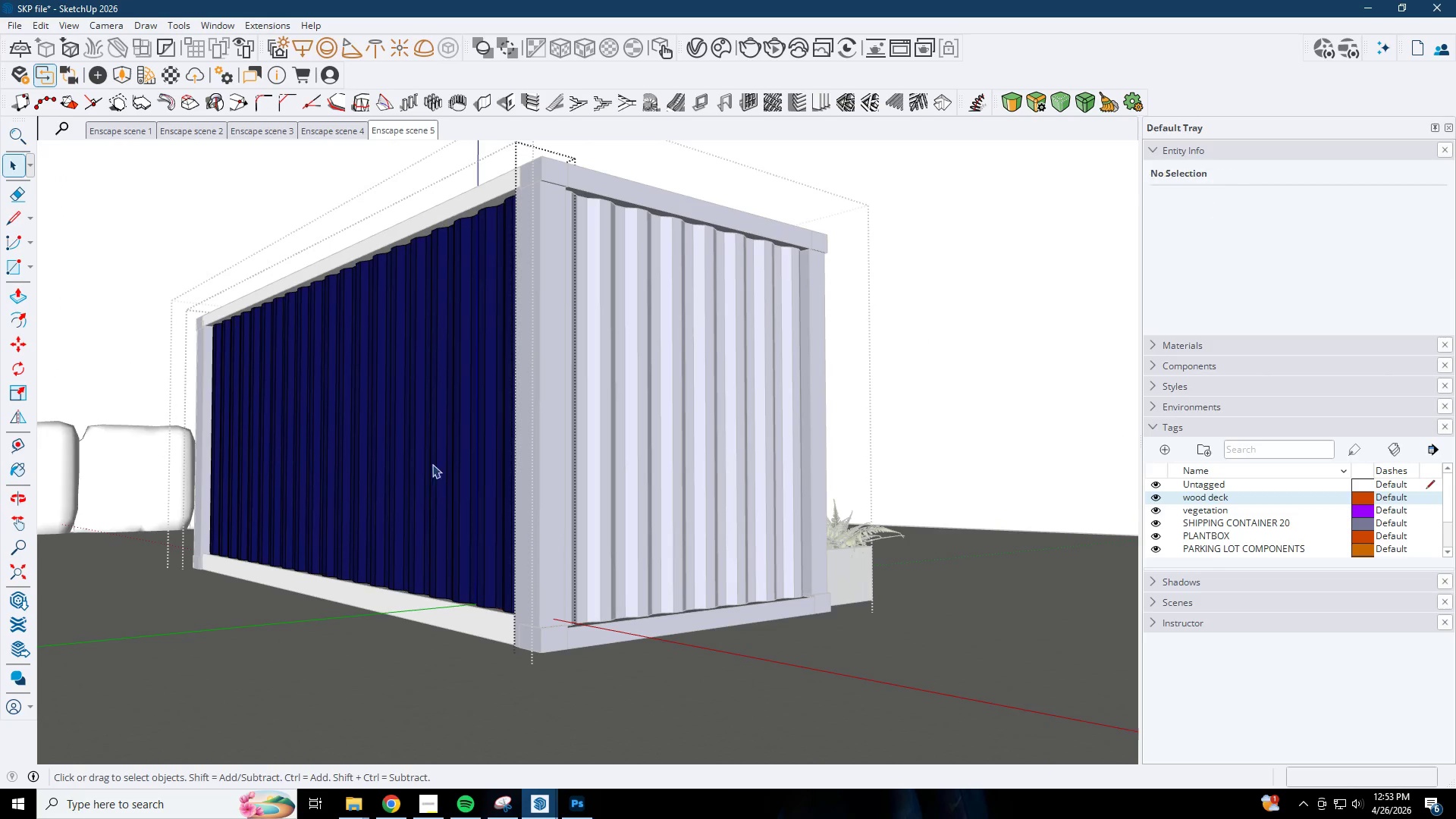 
left_click([433, 438])
 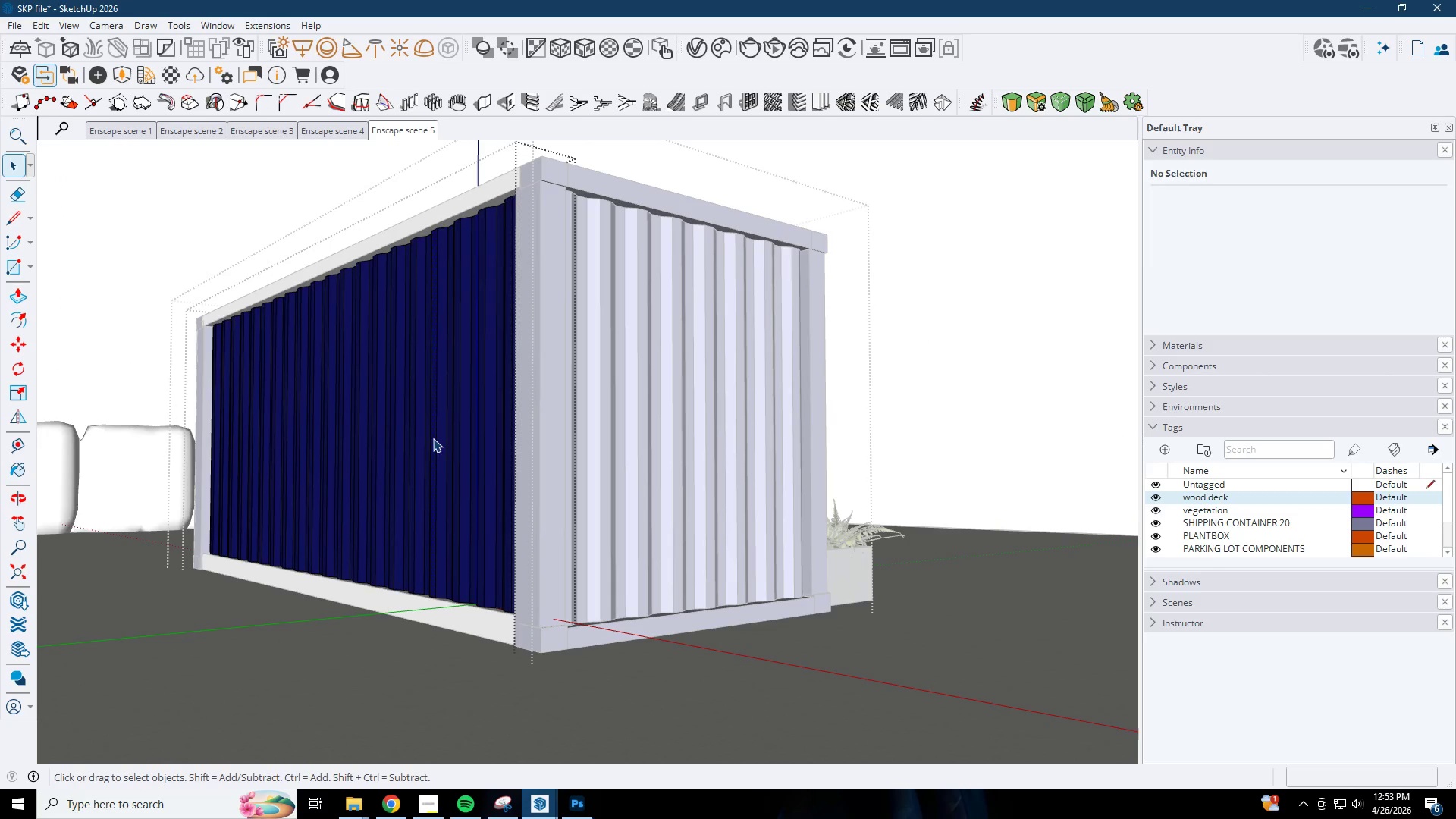 
double_click([432, 436])
 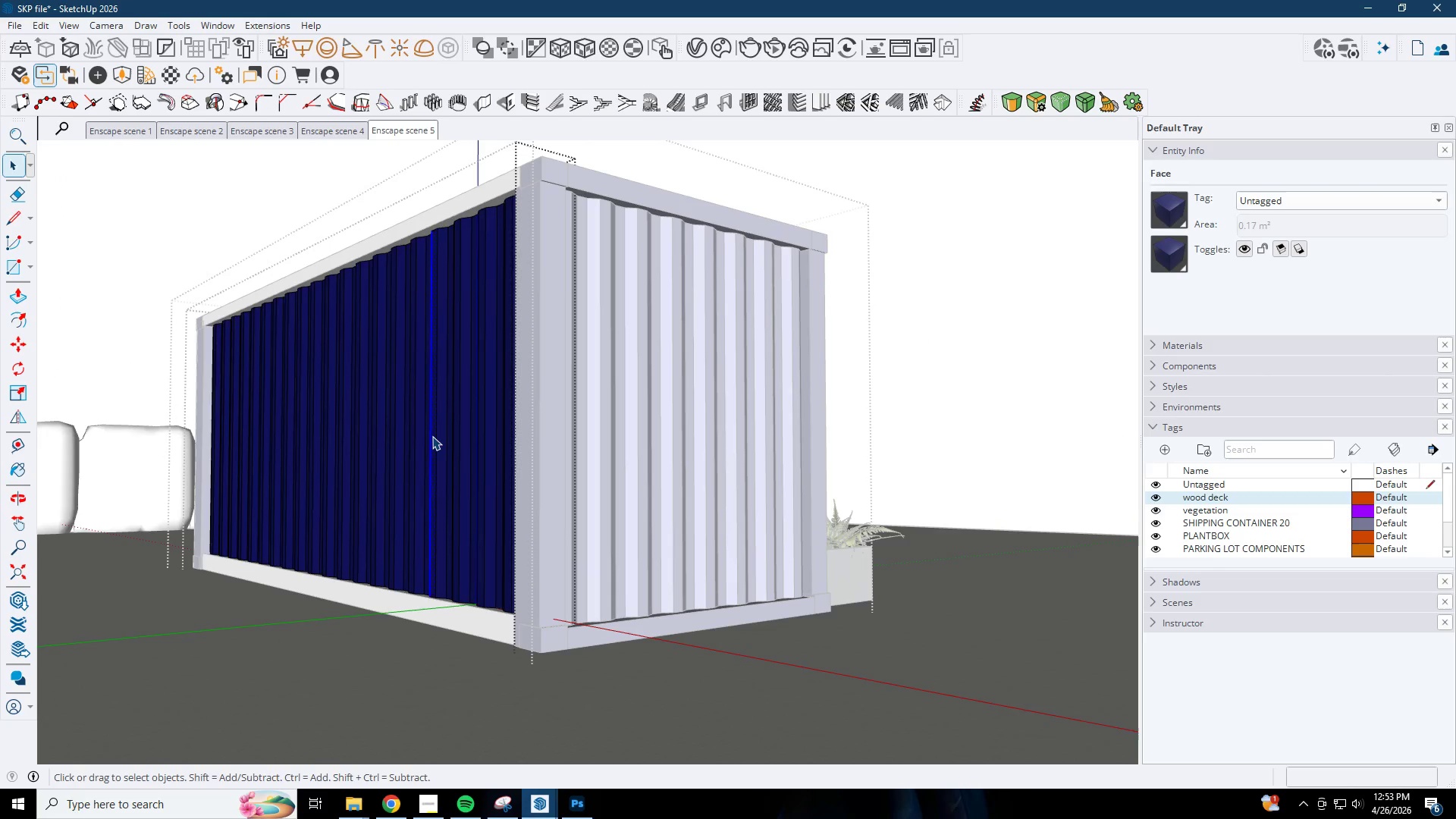 
triple_click([432, 436])
 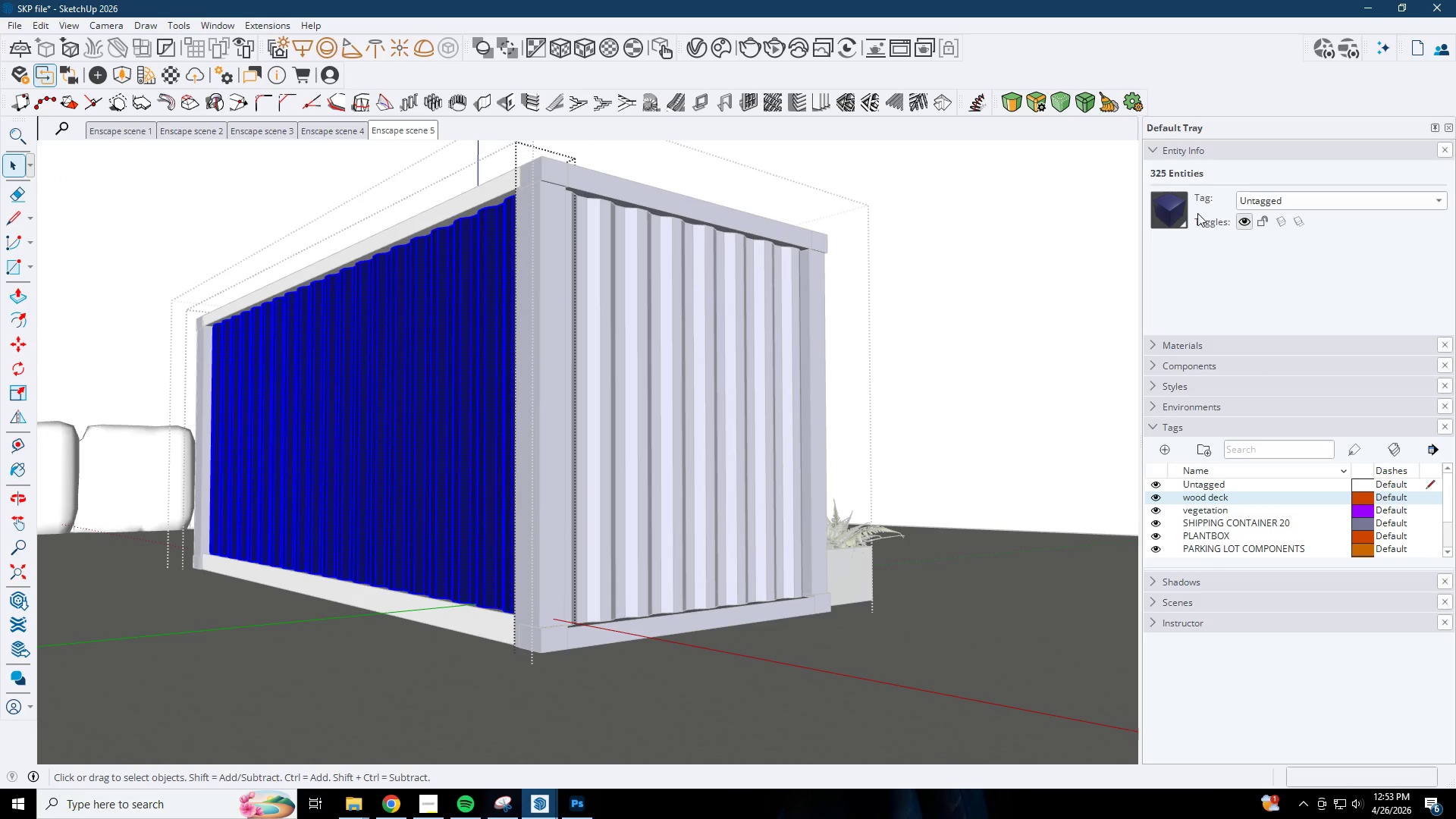 
left_click([1172, 152])
 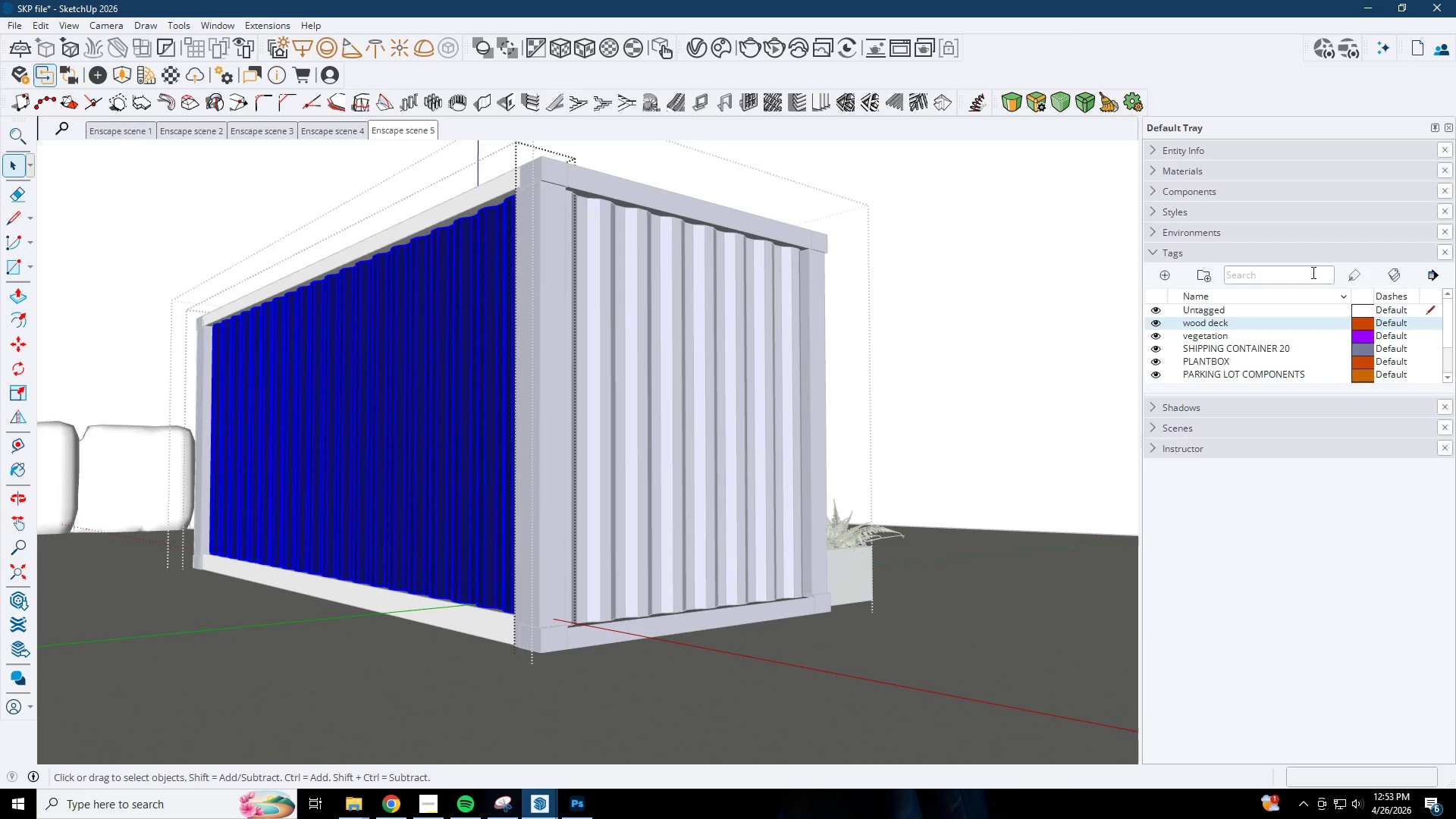 
left_click([1185, 171])
 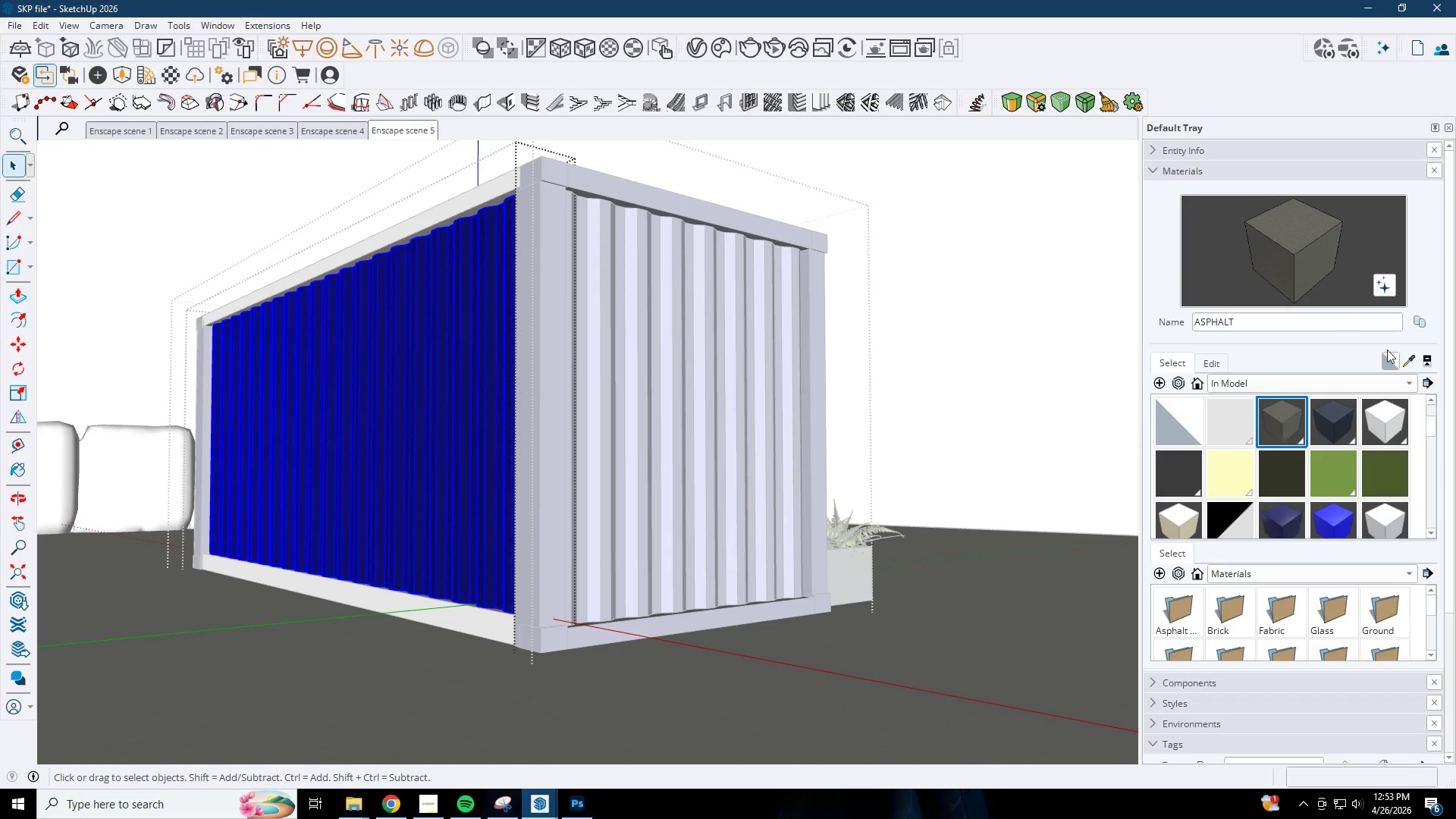 
left_click([1414, 361])
 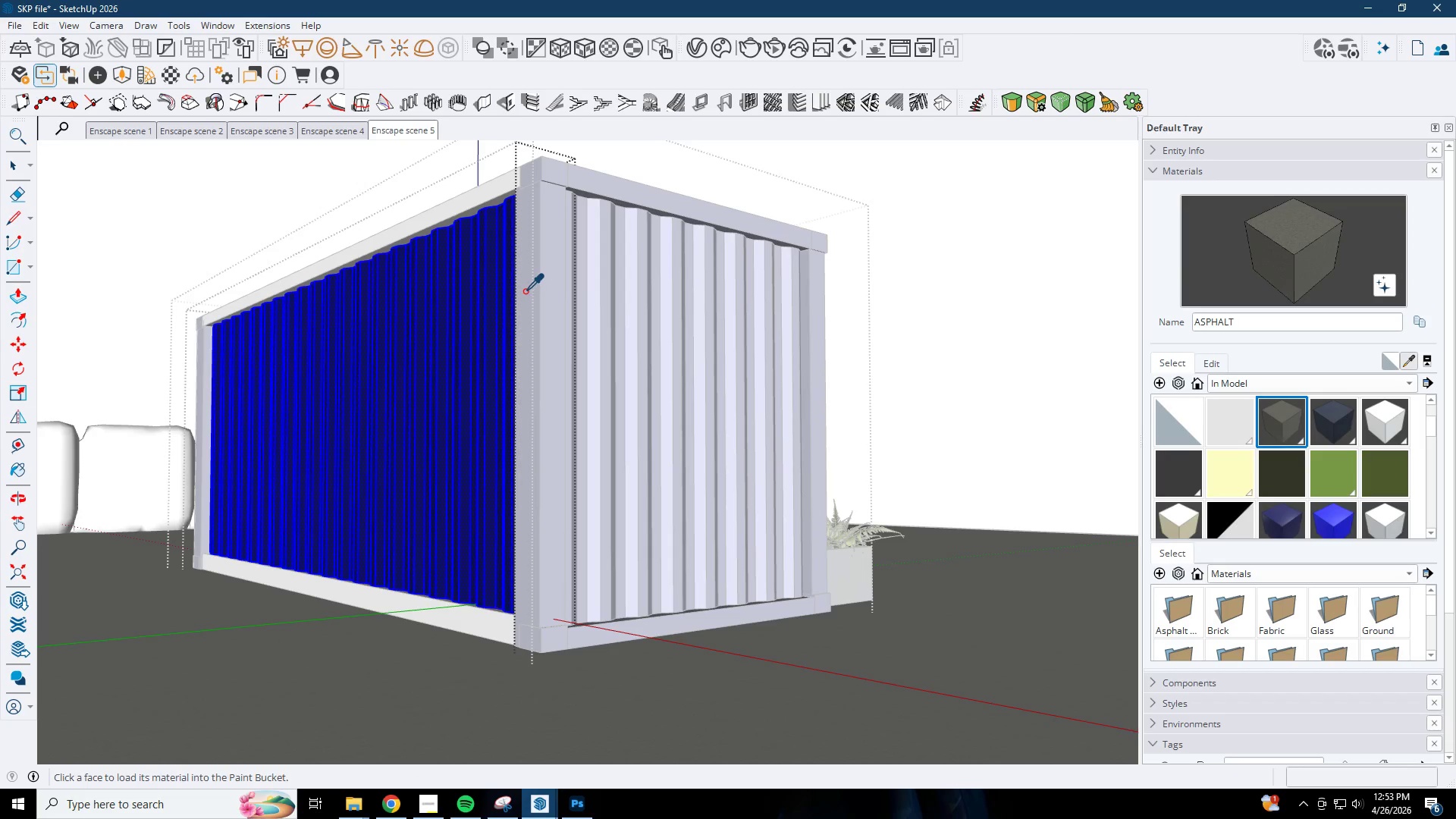 
key(Space)
 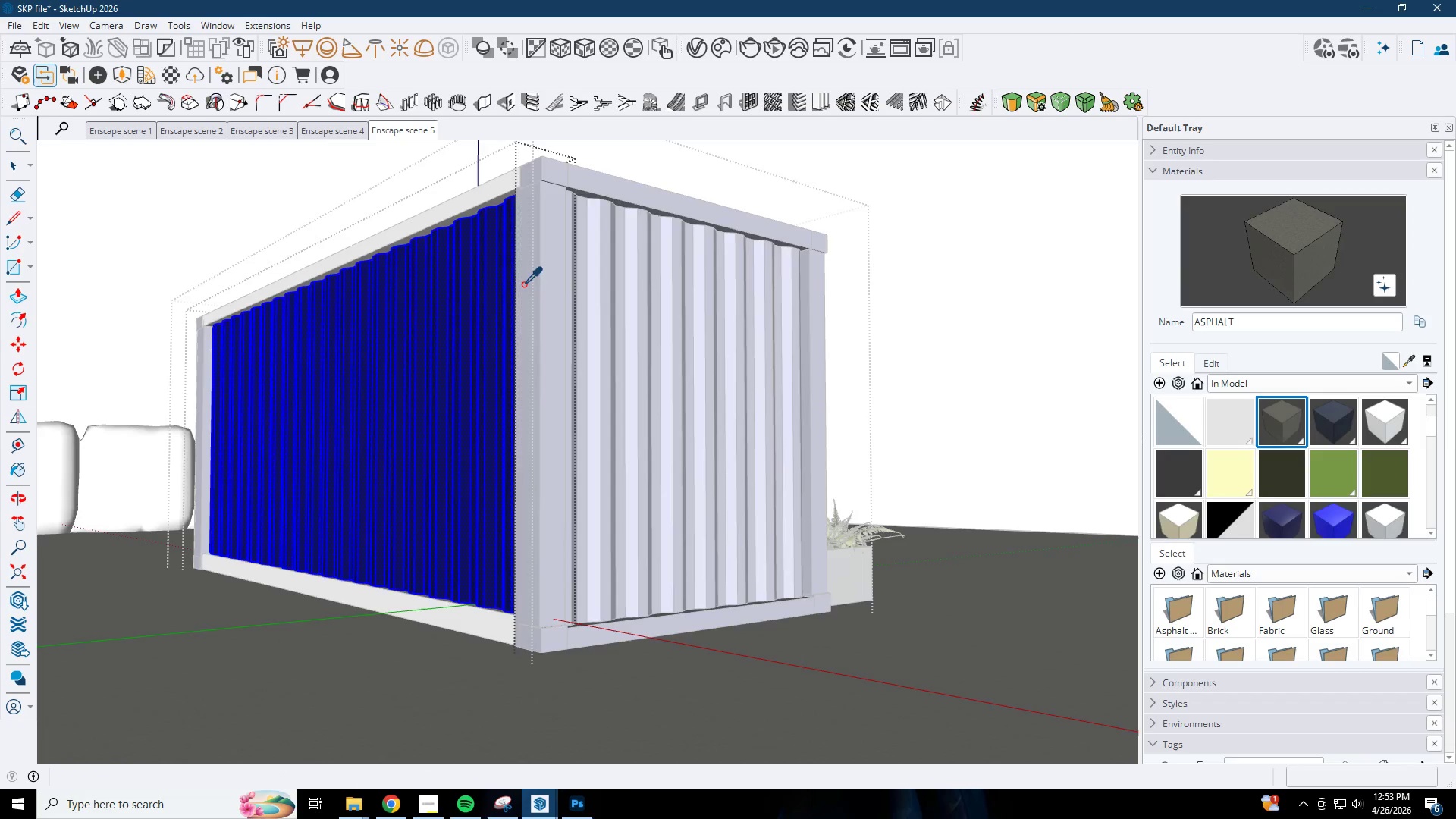 
key(Escape)
 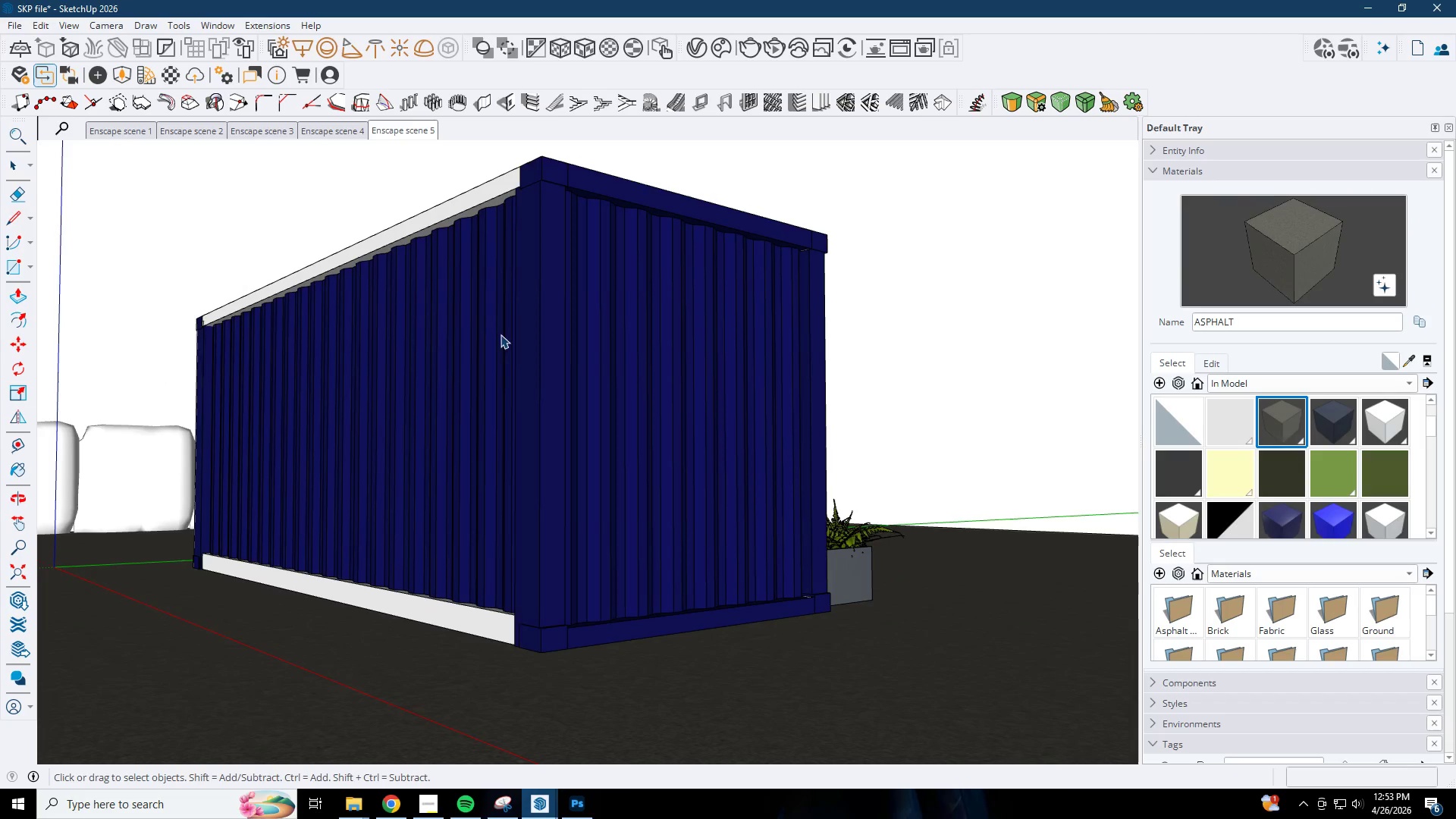 
key(Escape)
 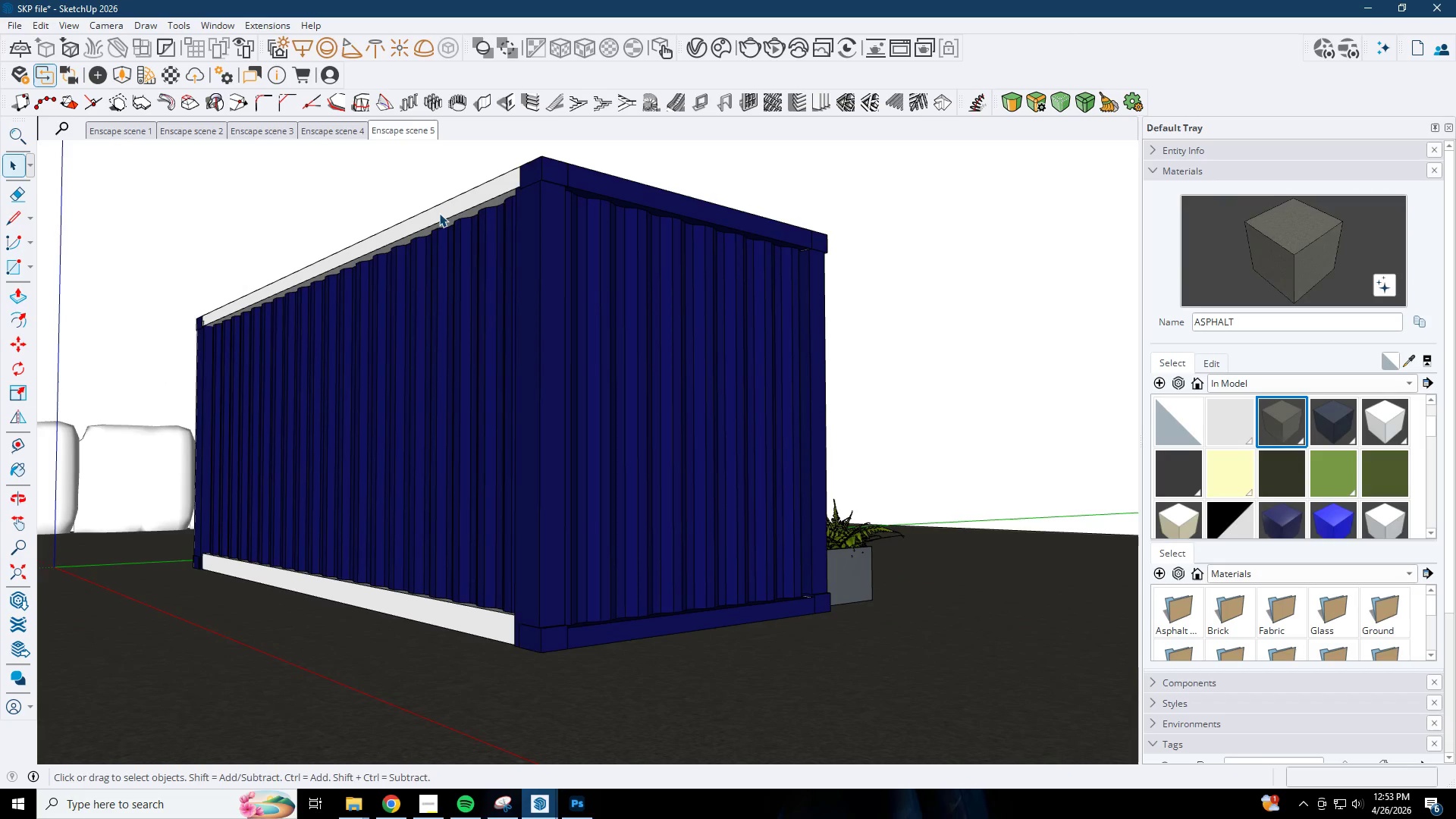 
double_click([439, 213])
 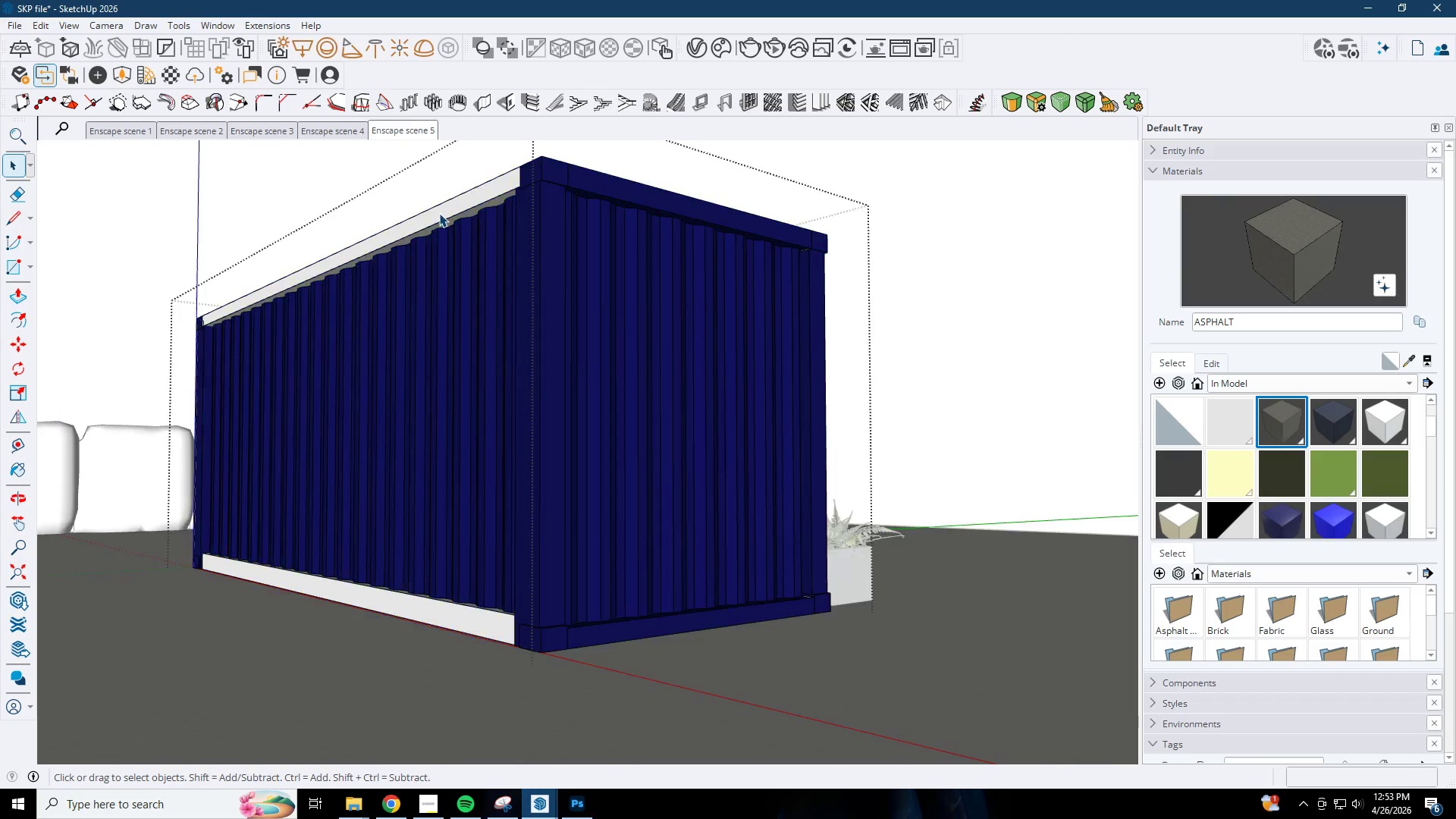 
triple_click([439, 213])
 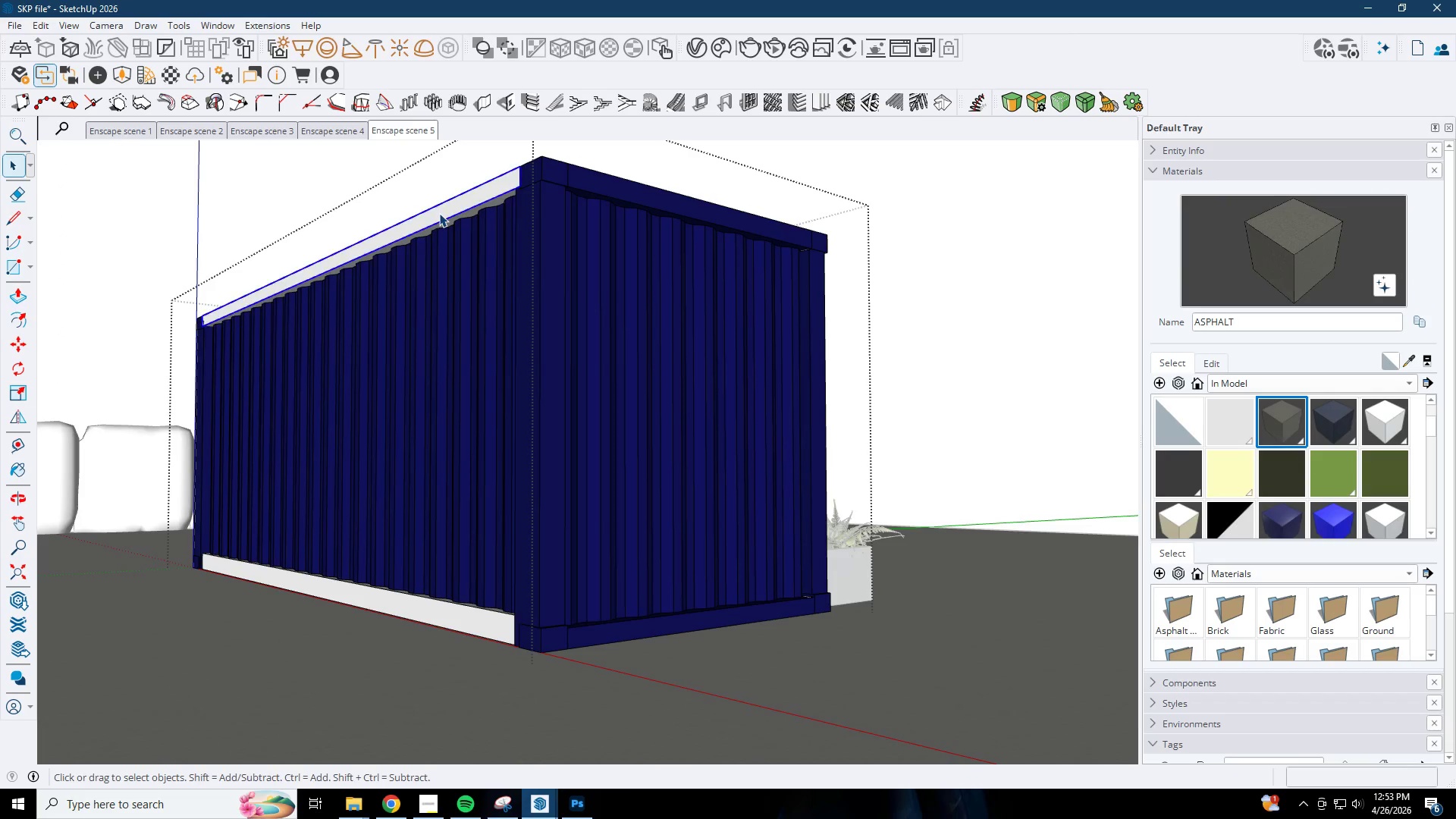 
triple_click([439, 213])
 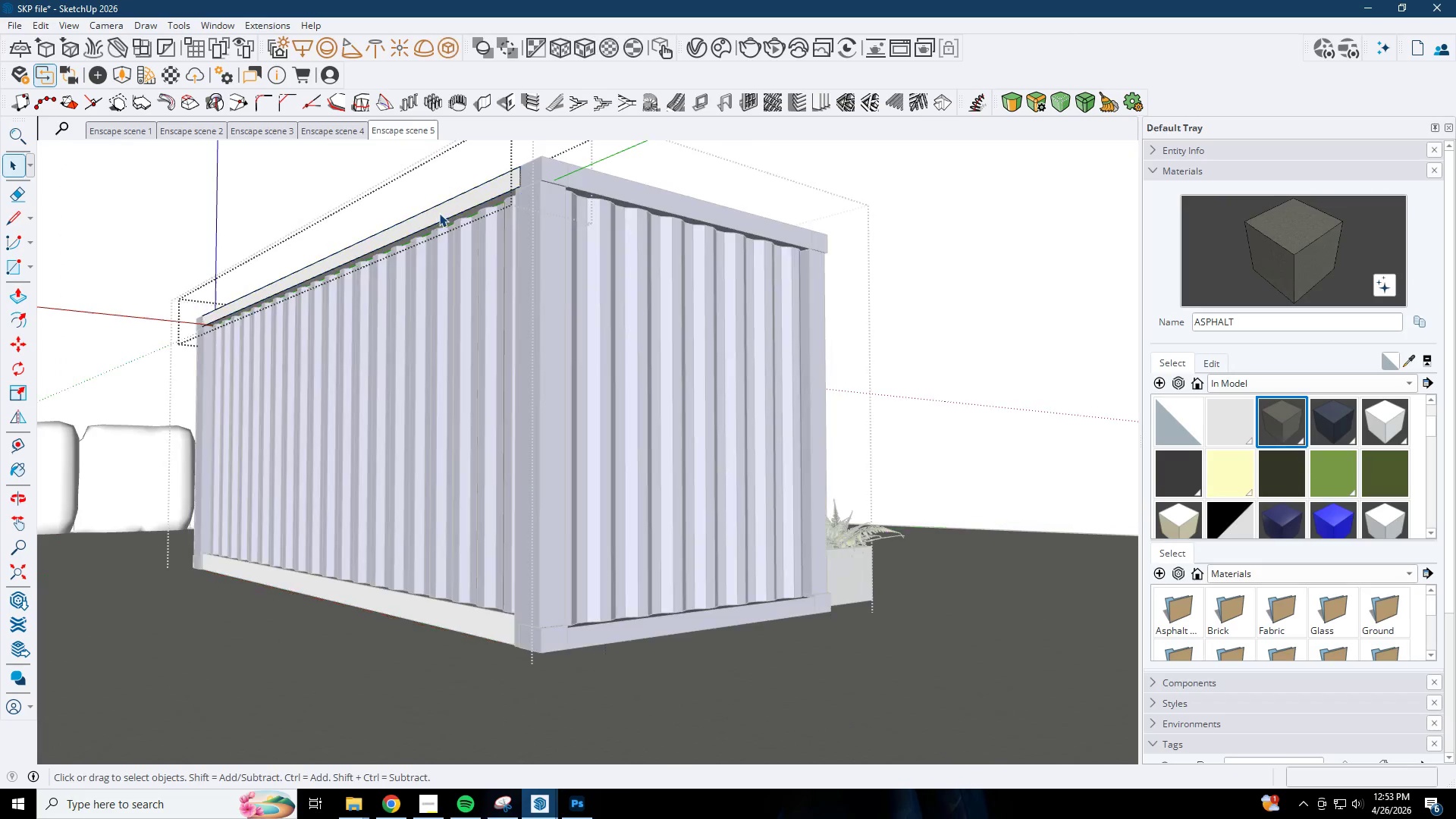 
triple_click([439, 213])
 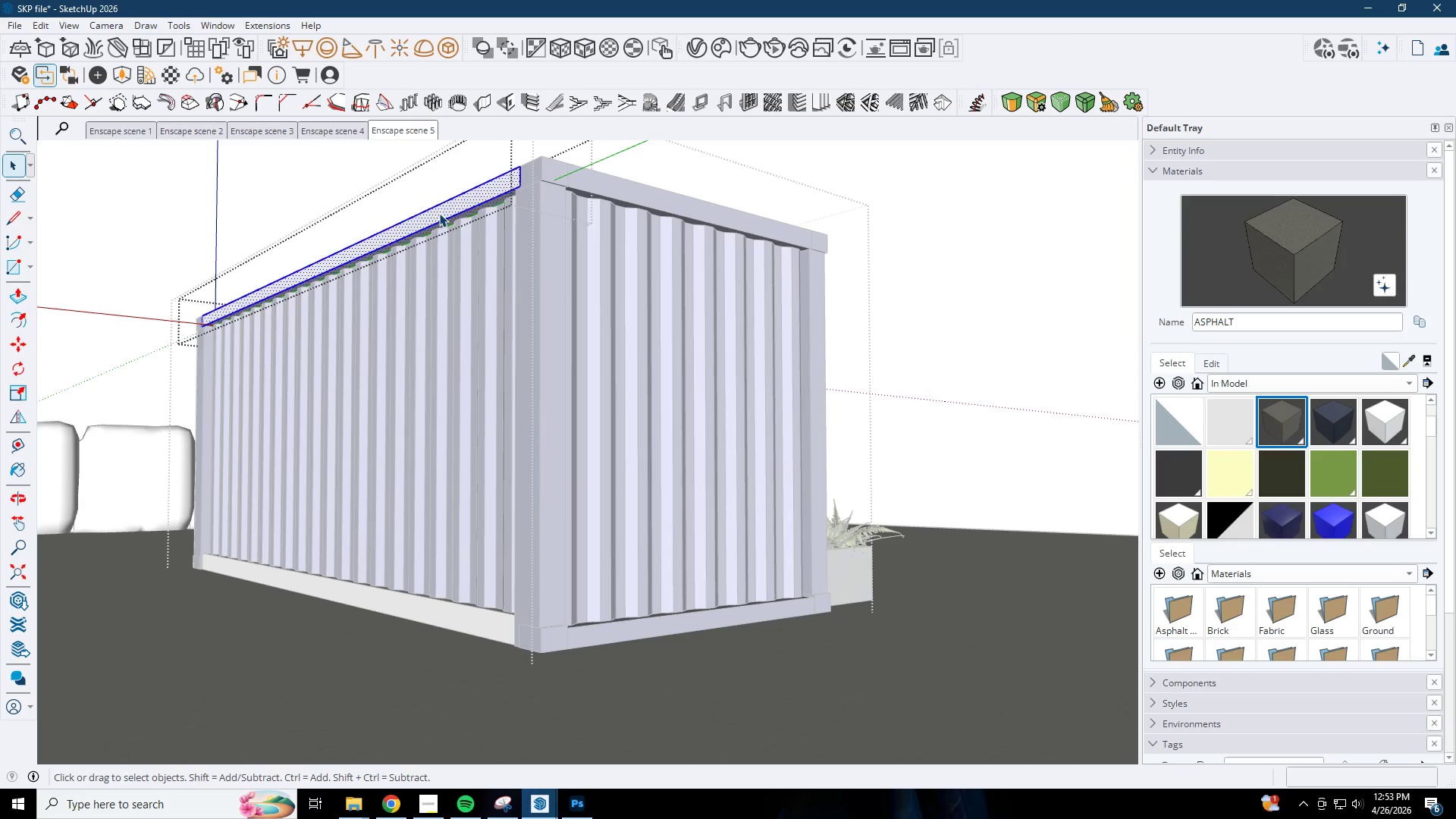 
triple_click([439, 212])
 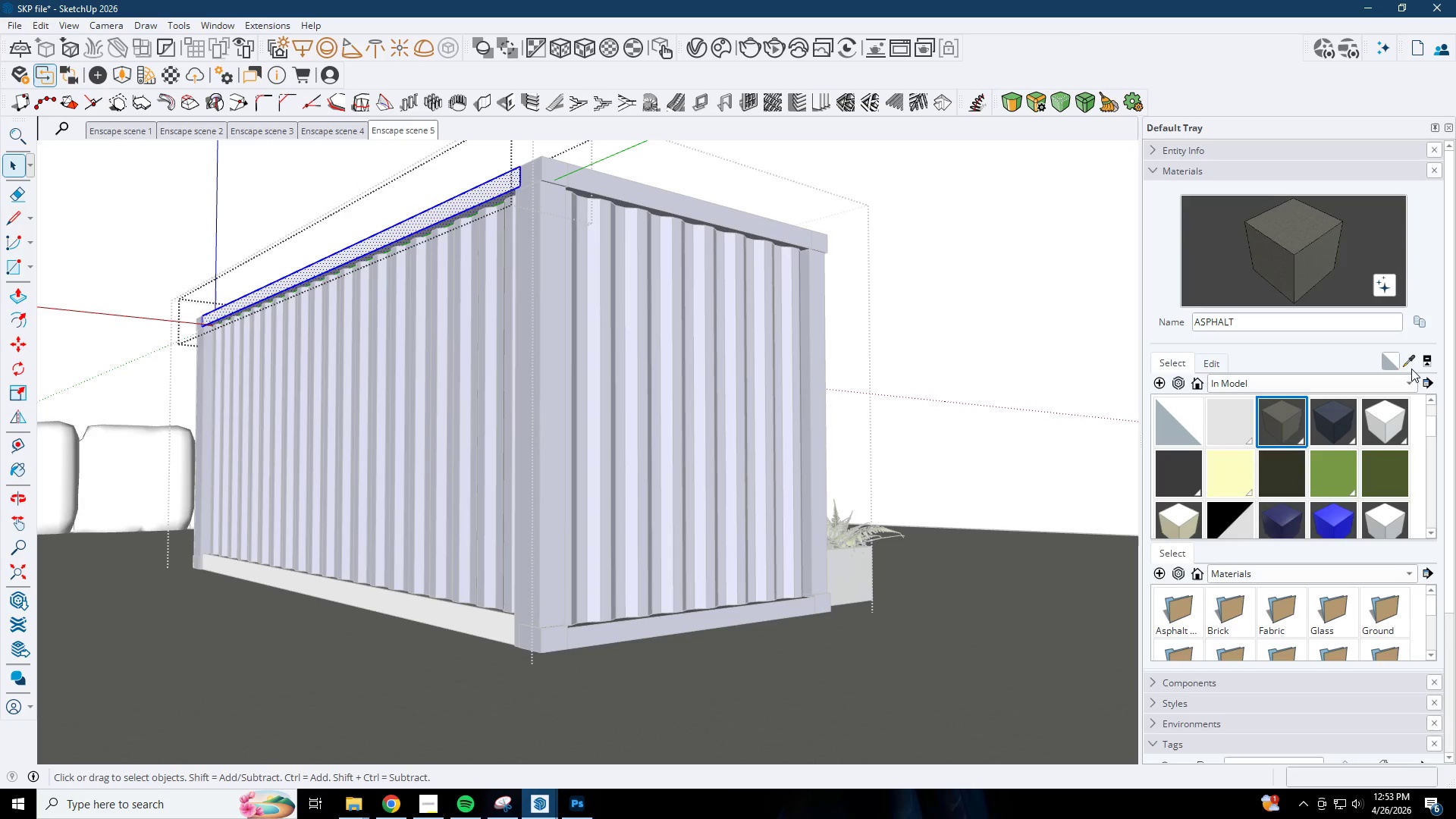 
left_click([1410, 365])
 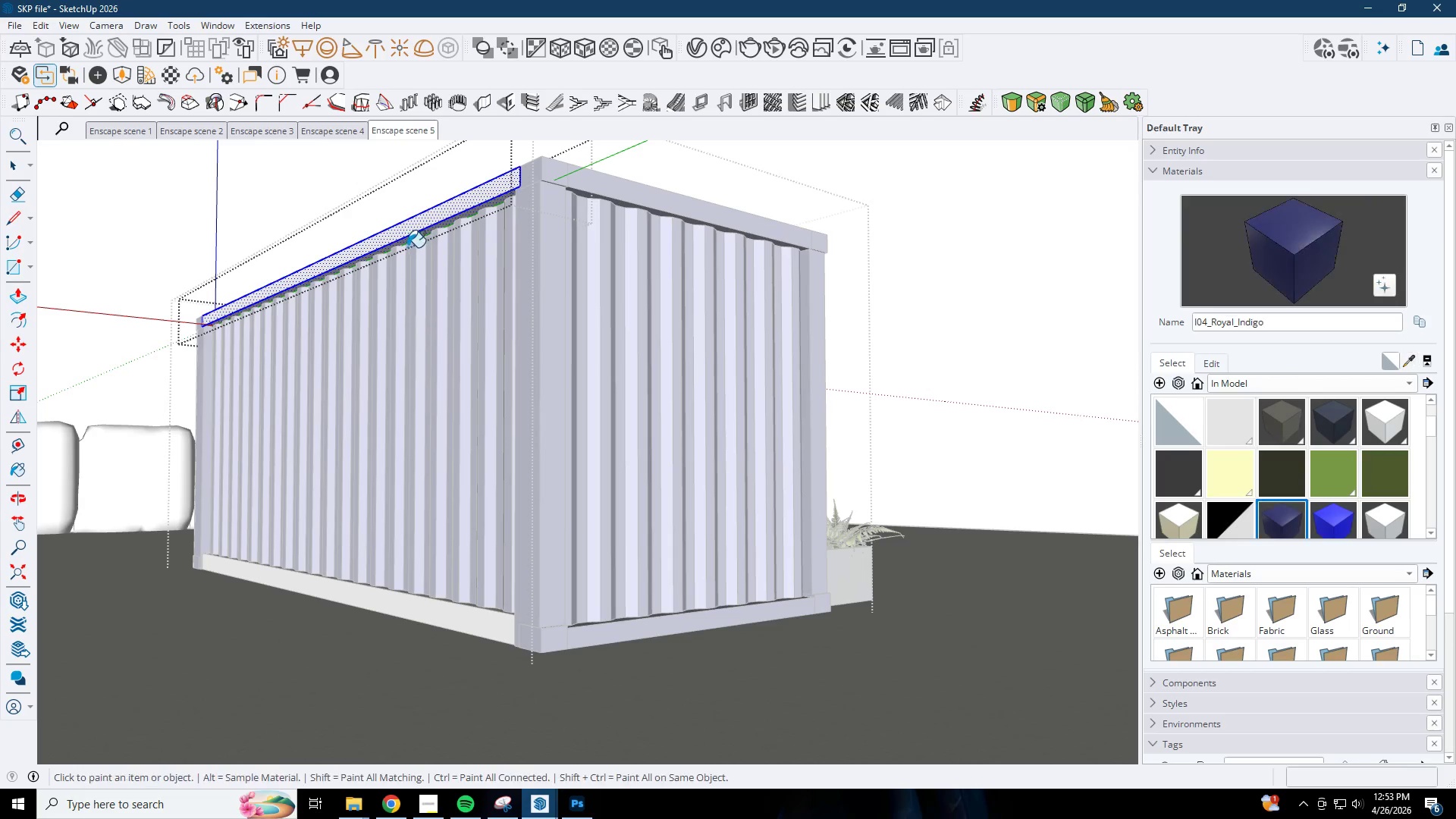 
double_click([413, 228])
 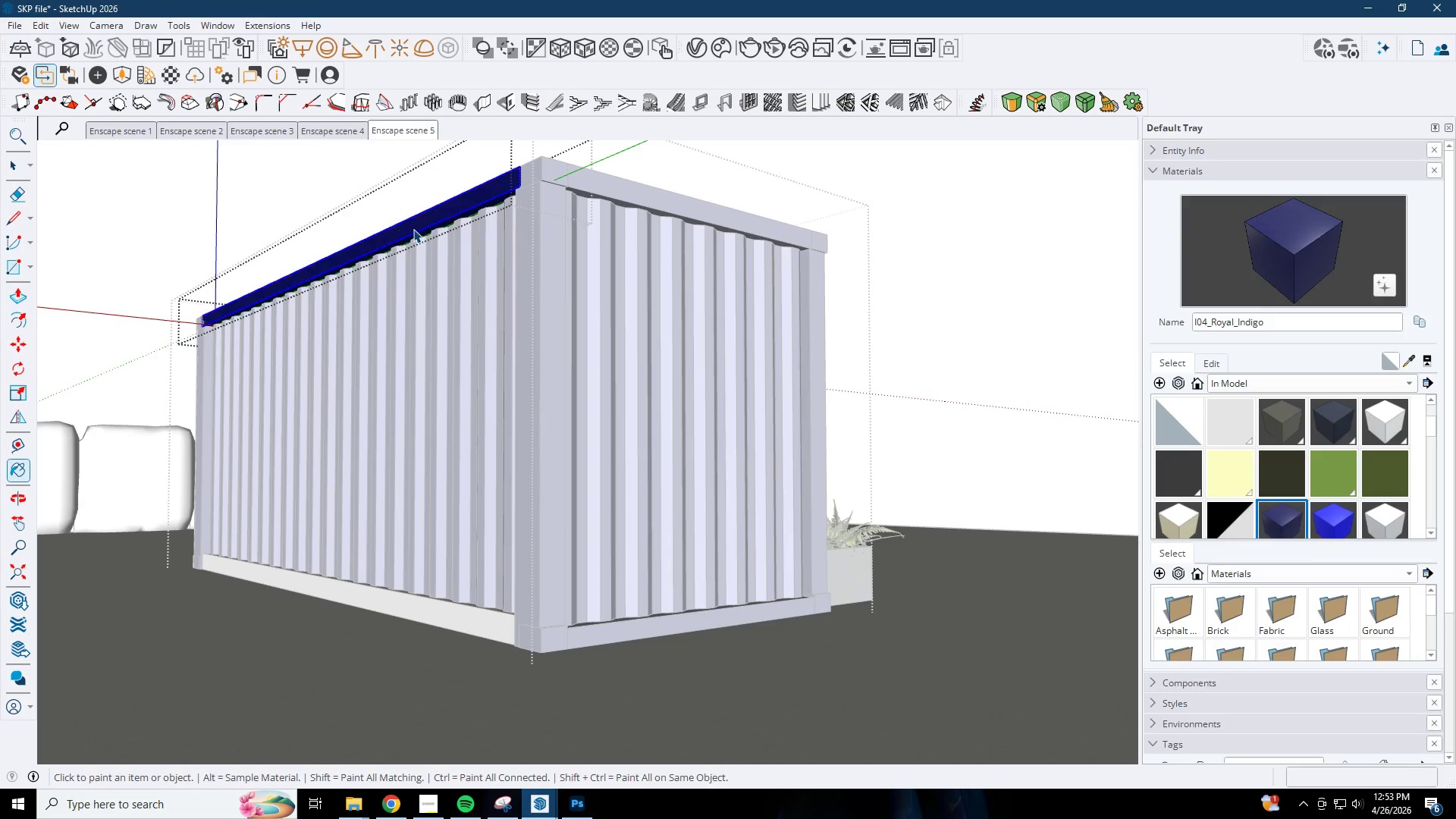 
key(Space)
 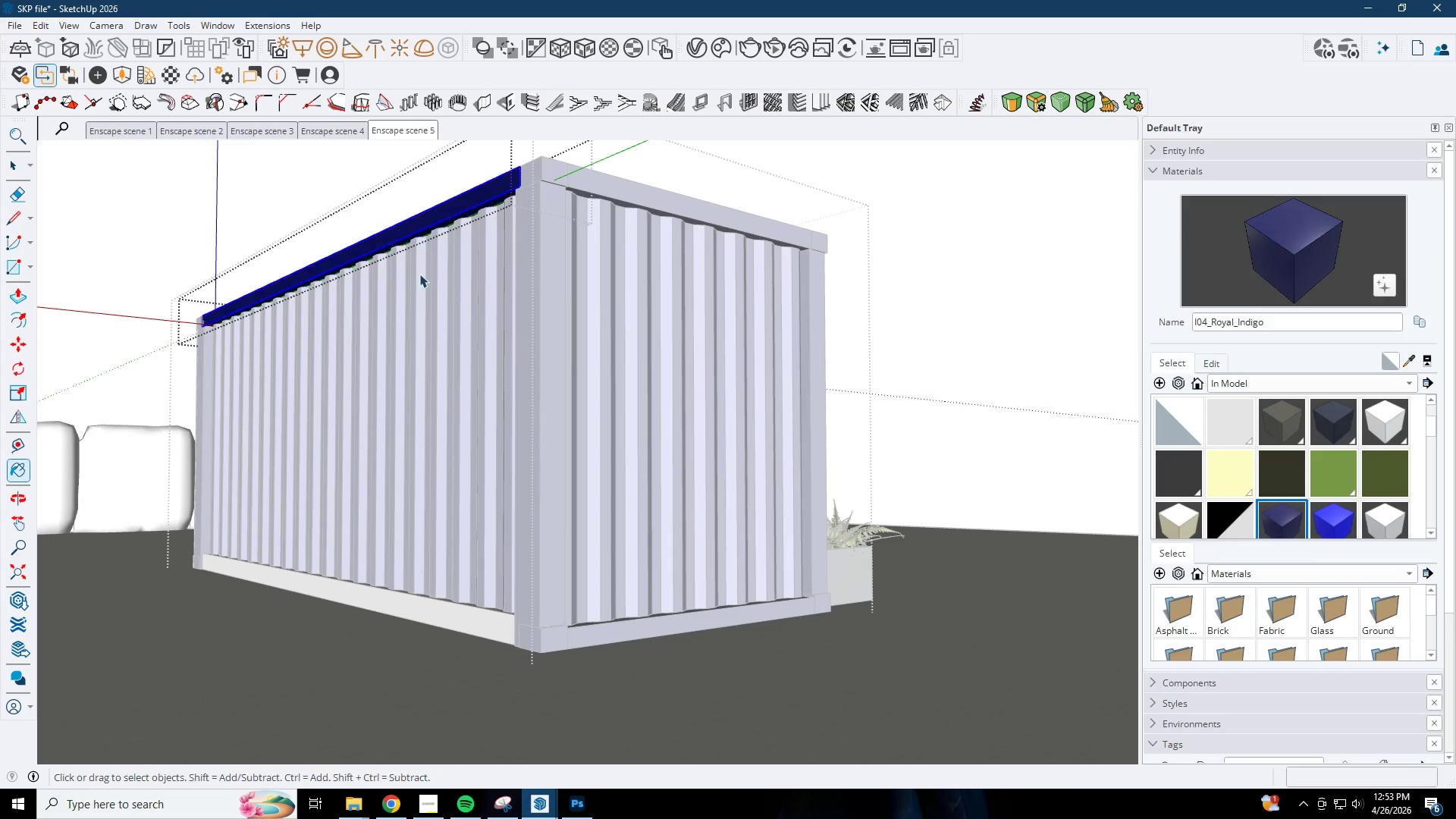 
key(Escape)
 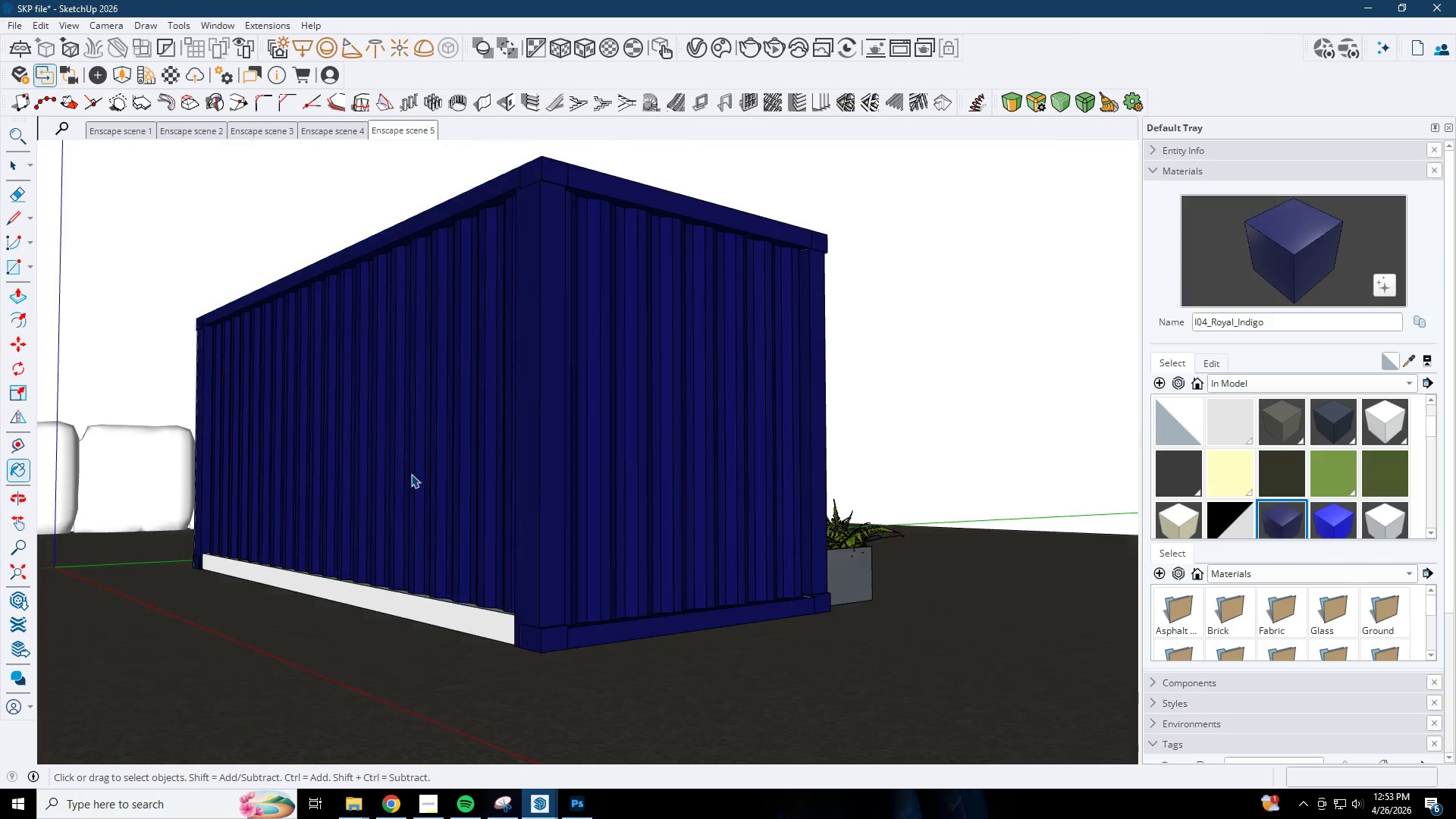 
key(Escape)
 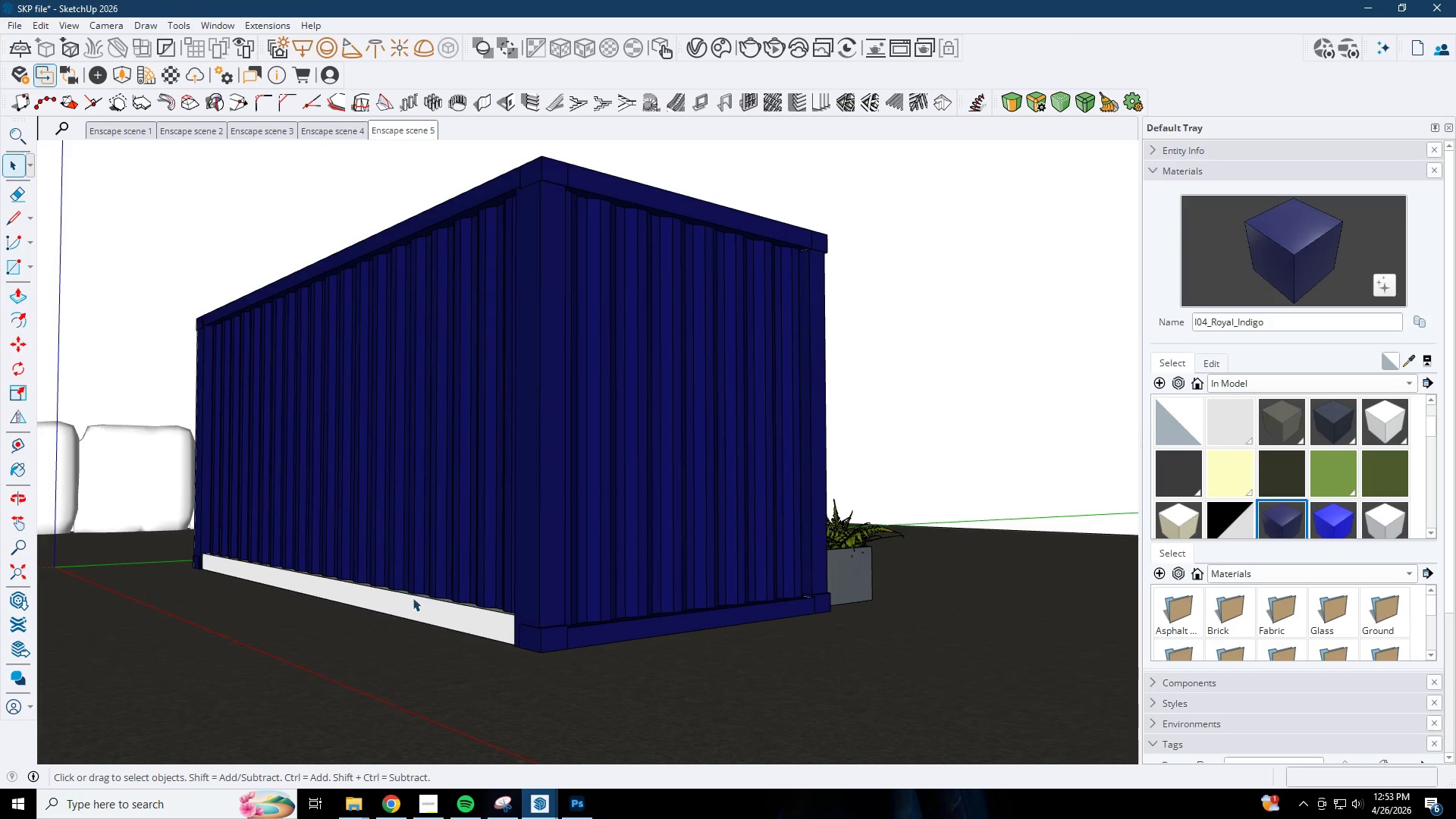 
double_click([413, 598])
 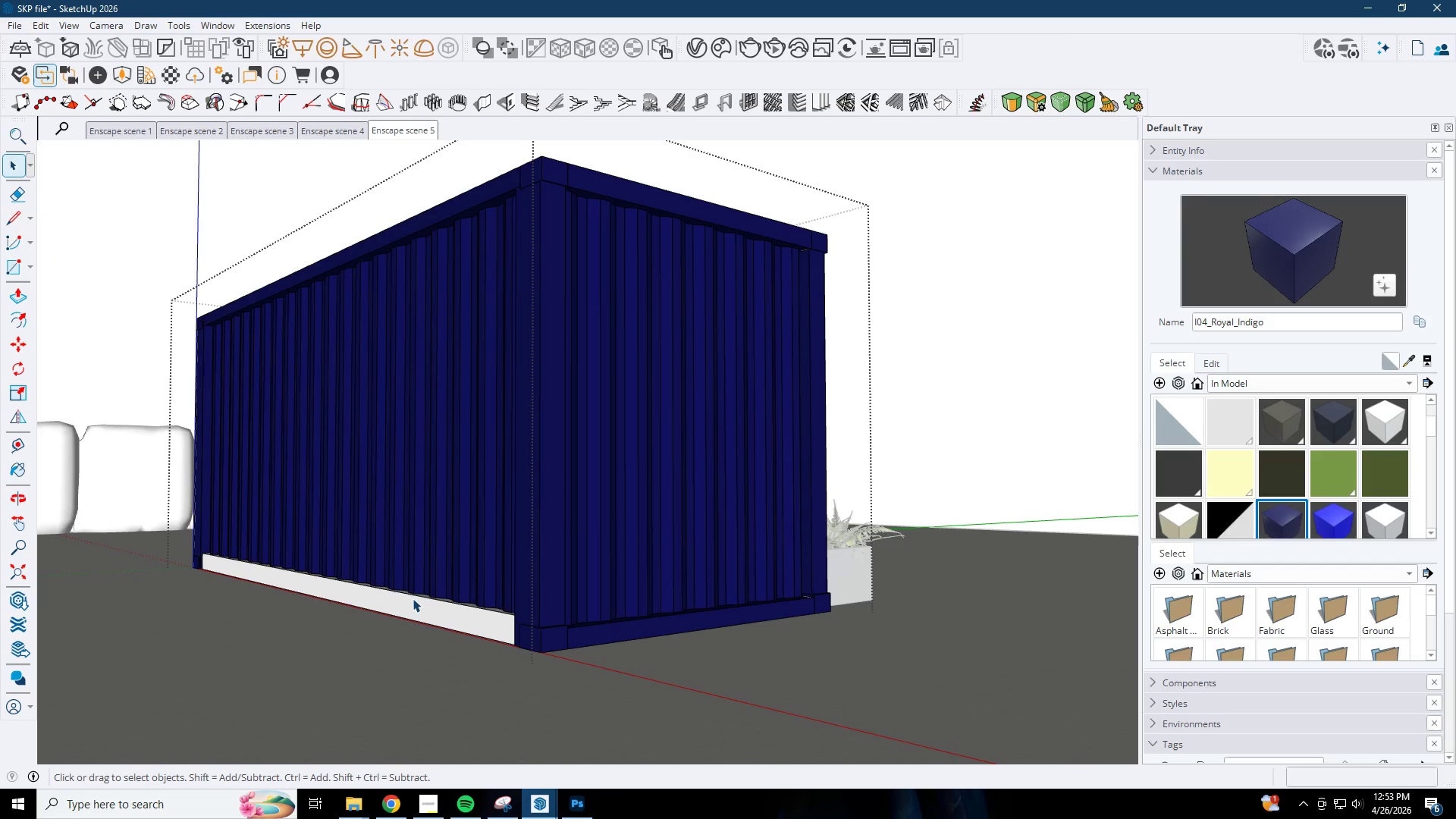 
triple_click([413, 598])
 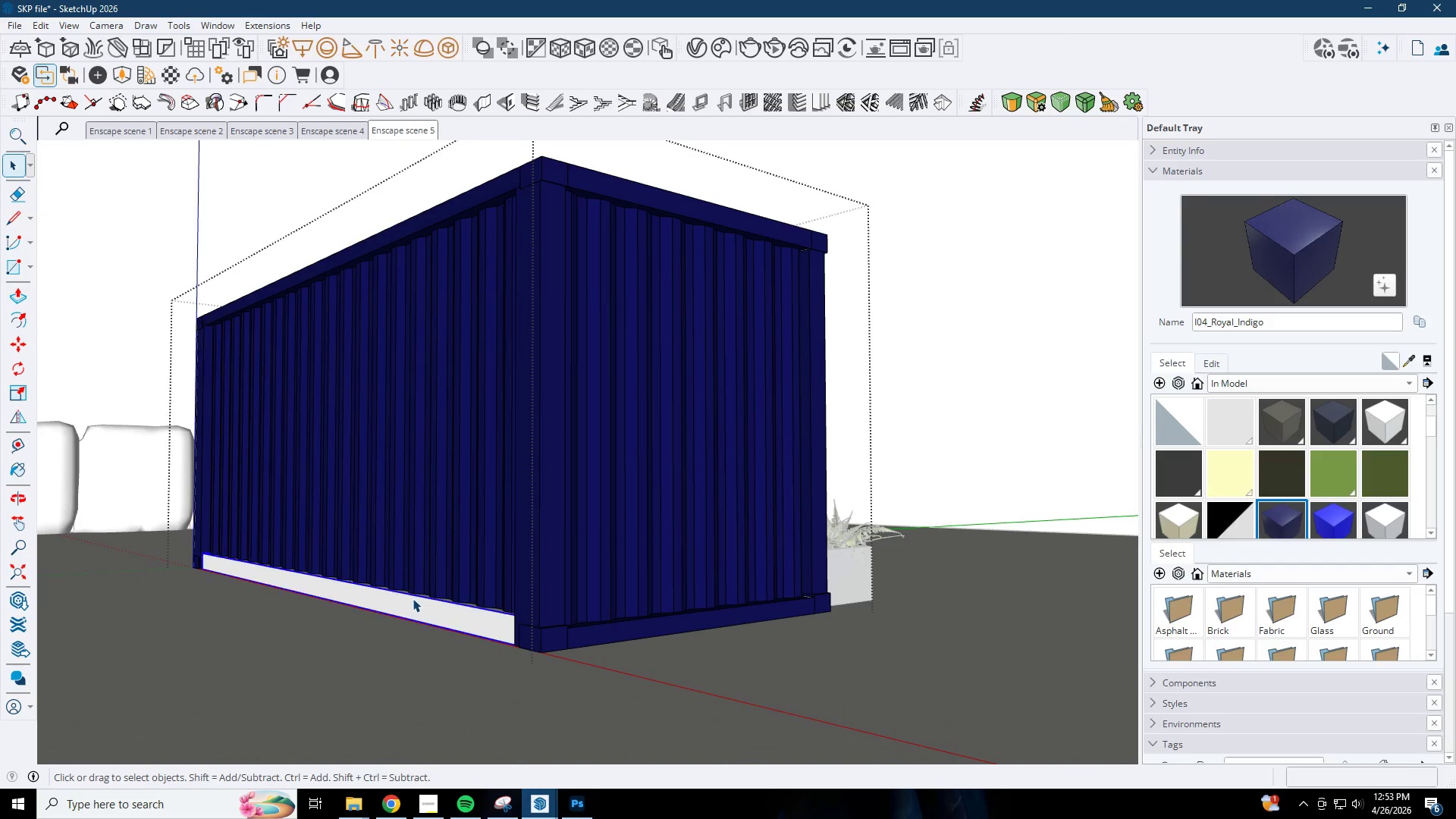 
triple_click([413, 598])
 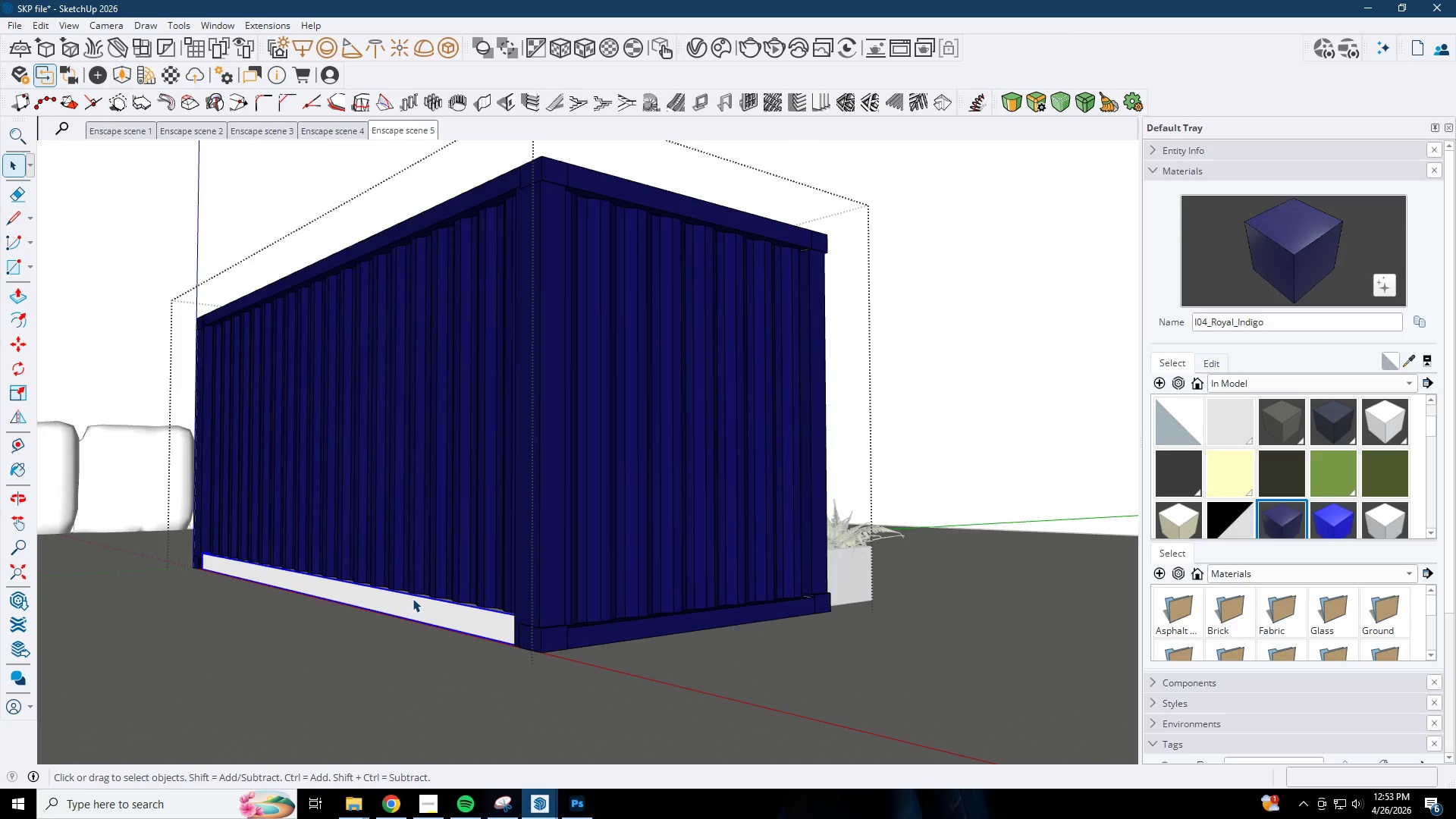 
triple_click([413, 598])
 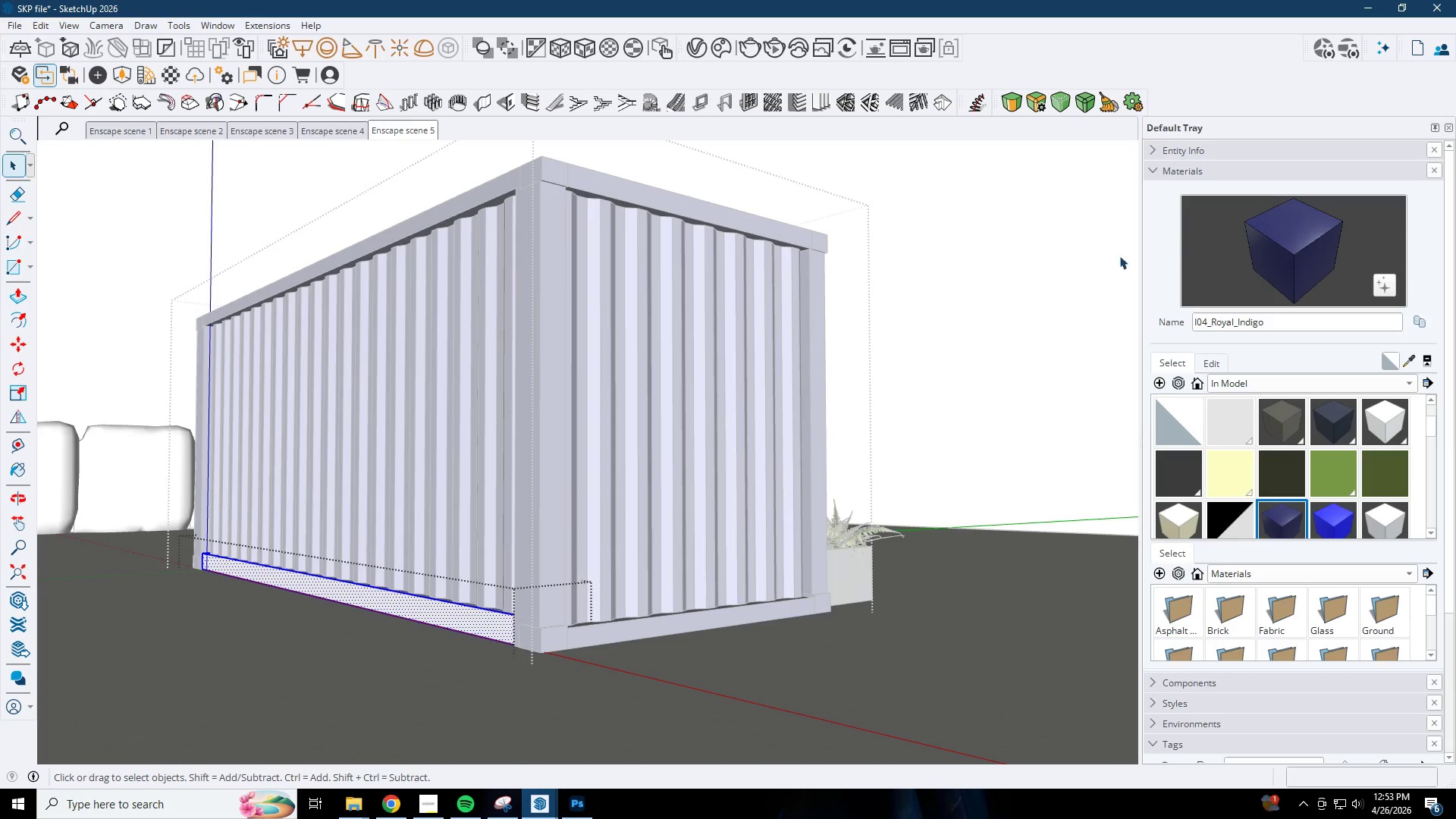 
left_click_drag(start_coordinate=[1236, 245], to_coordinate=[1243, 246])
 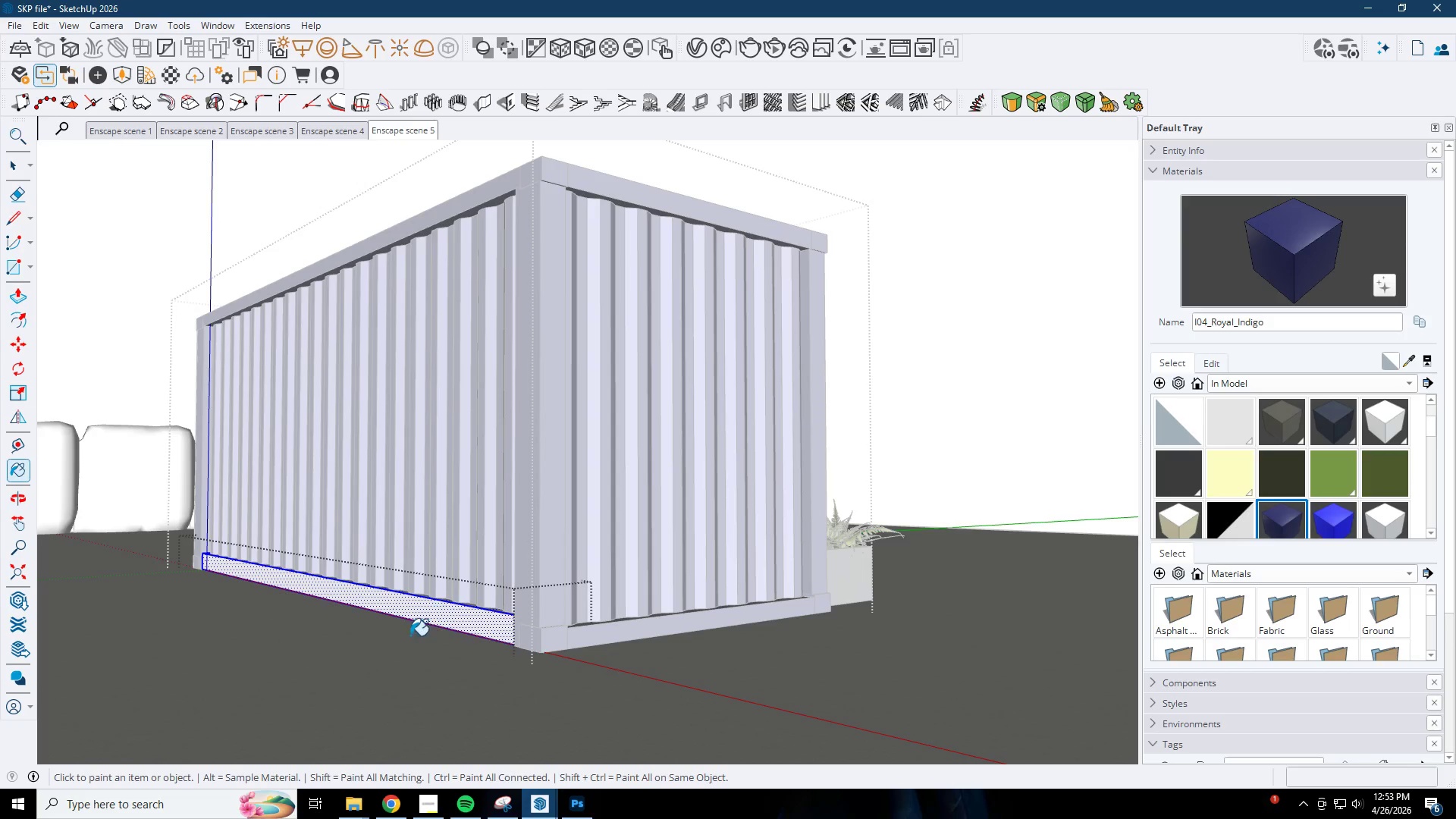 
left_click([443, 620])
 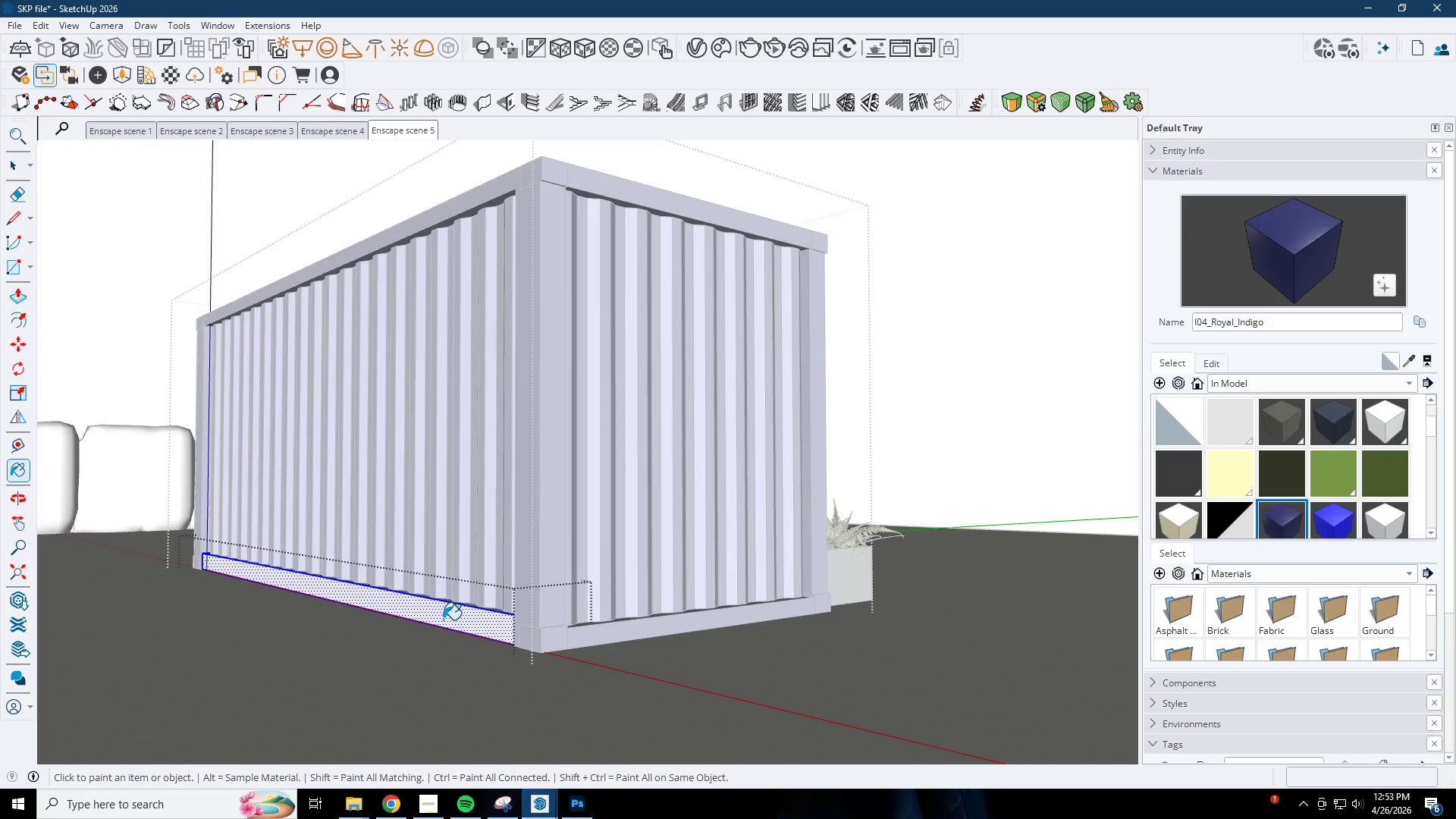 
key(Space)
 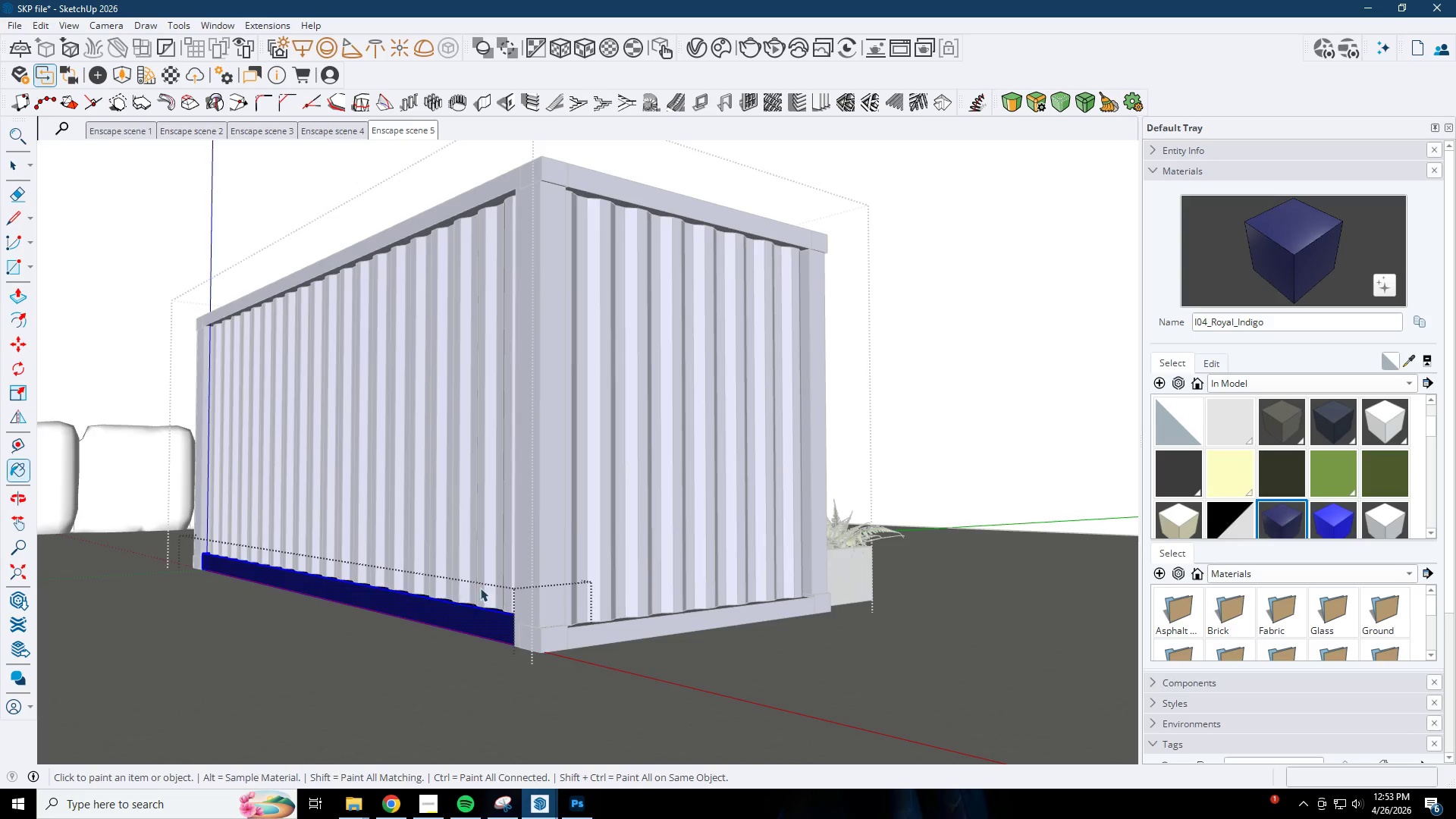 
key(Escape)
 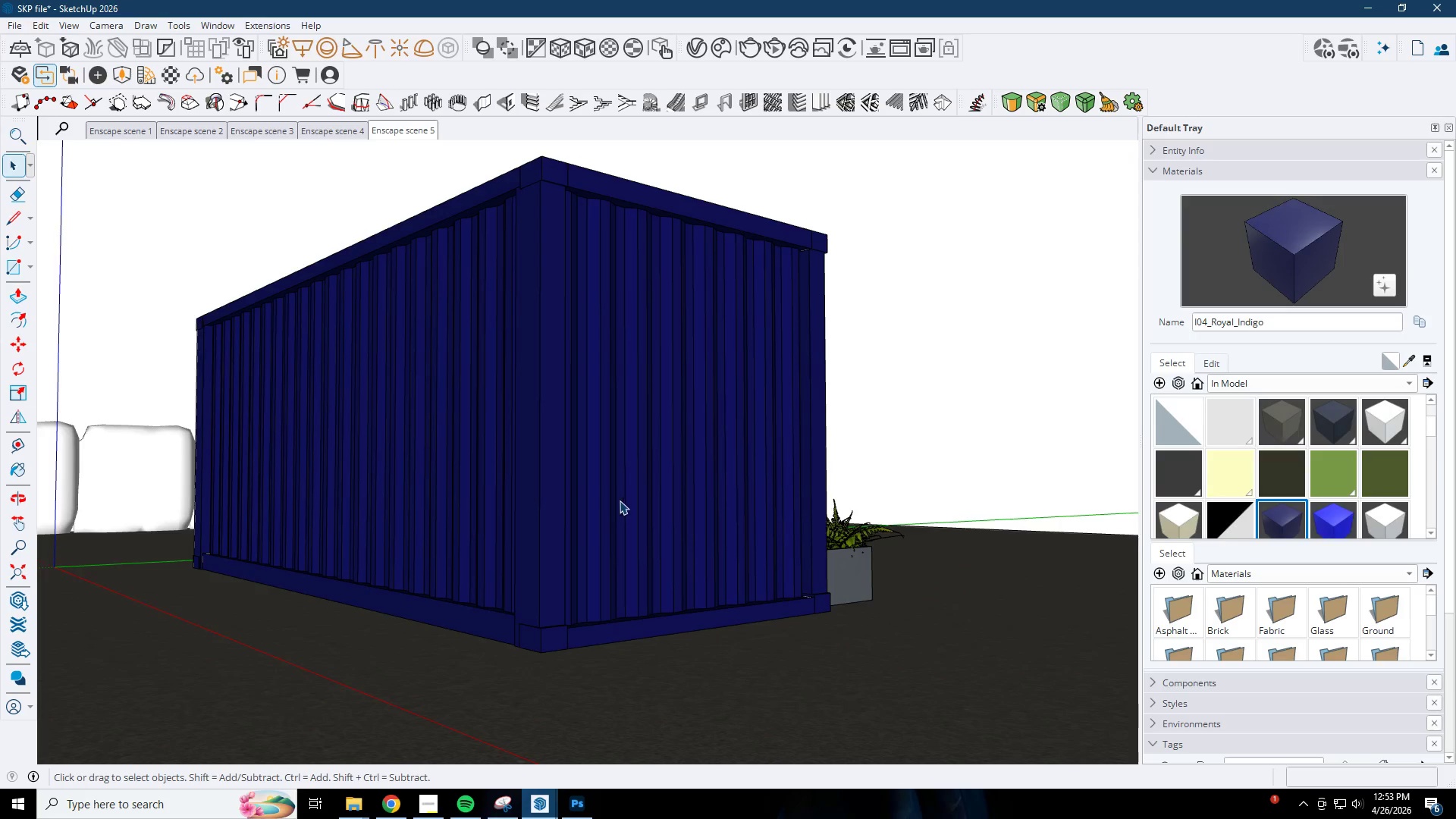 
key(Escape)
 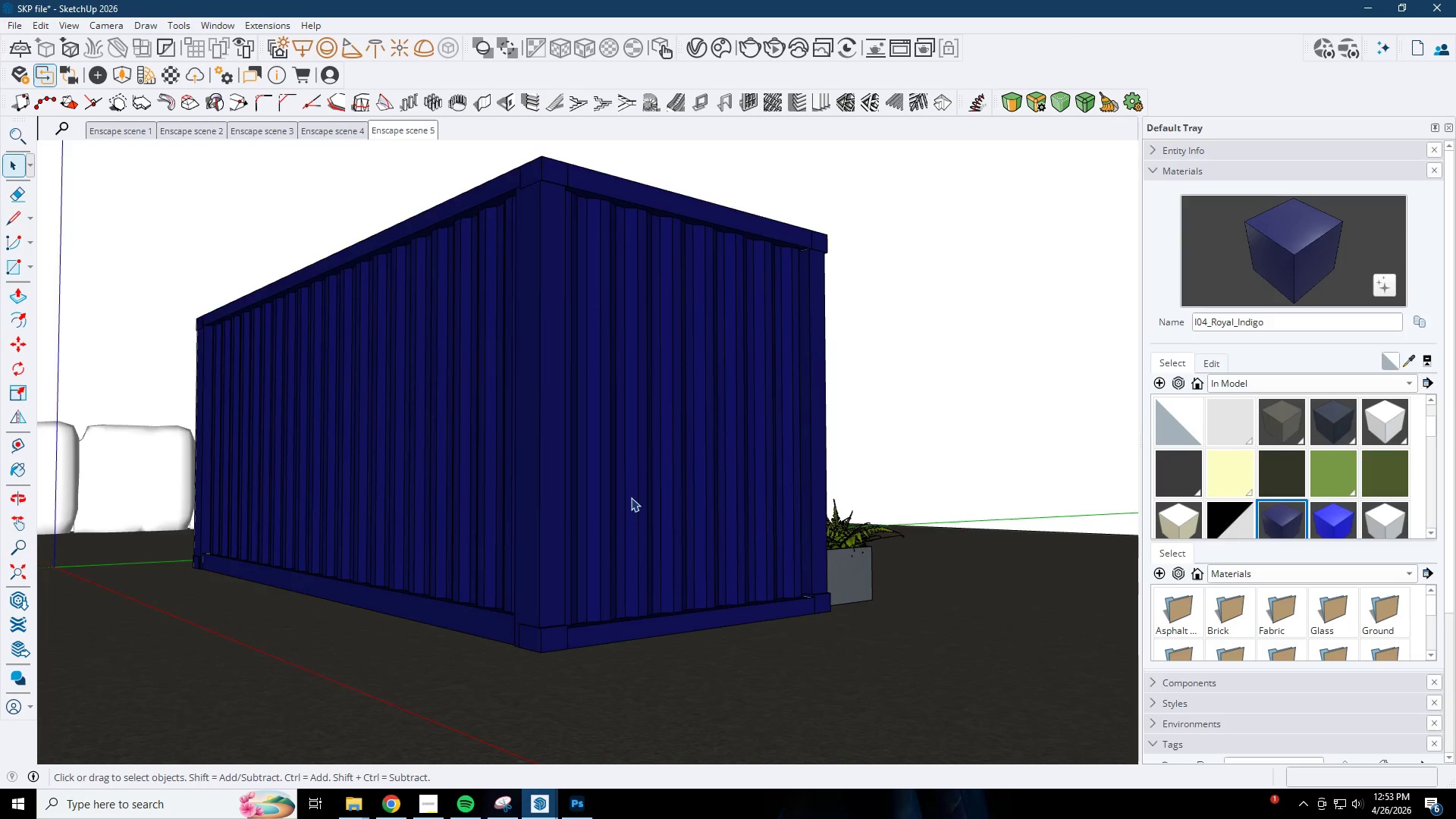 
scroll: coordinate [500, 592], scroll_direction: down, amount: 8.0
 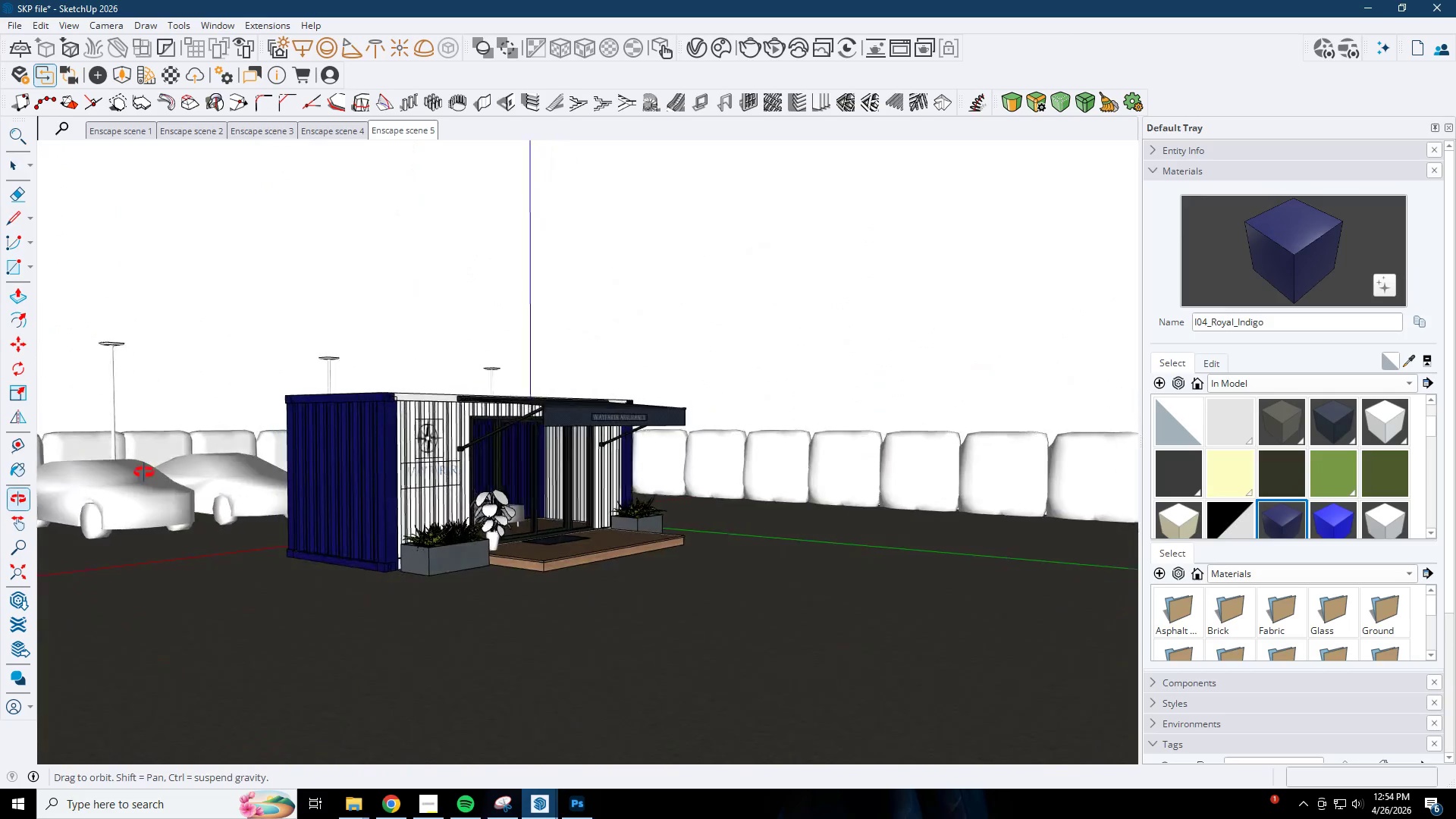 
scroll: coordinate [159, 453], scroll_direction: up, amount: 2.0
 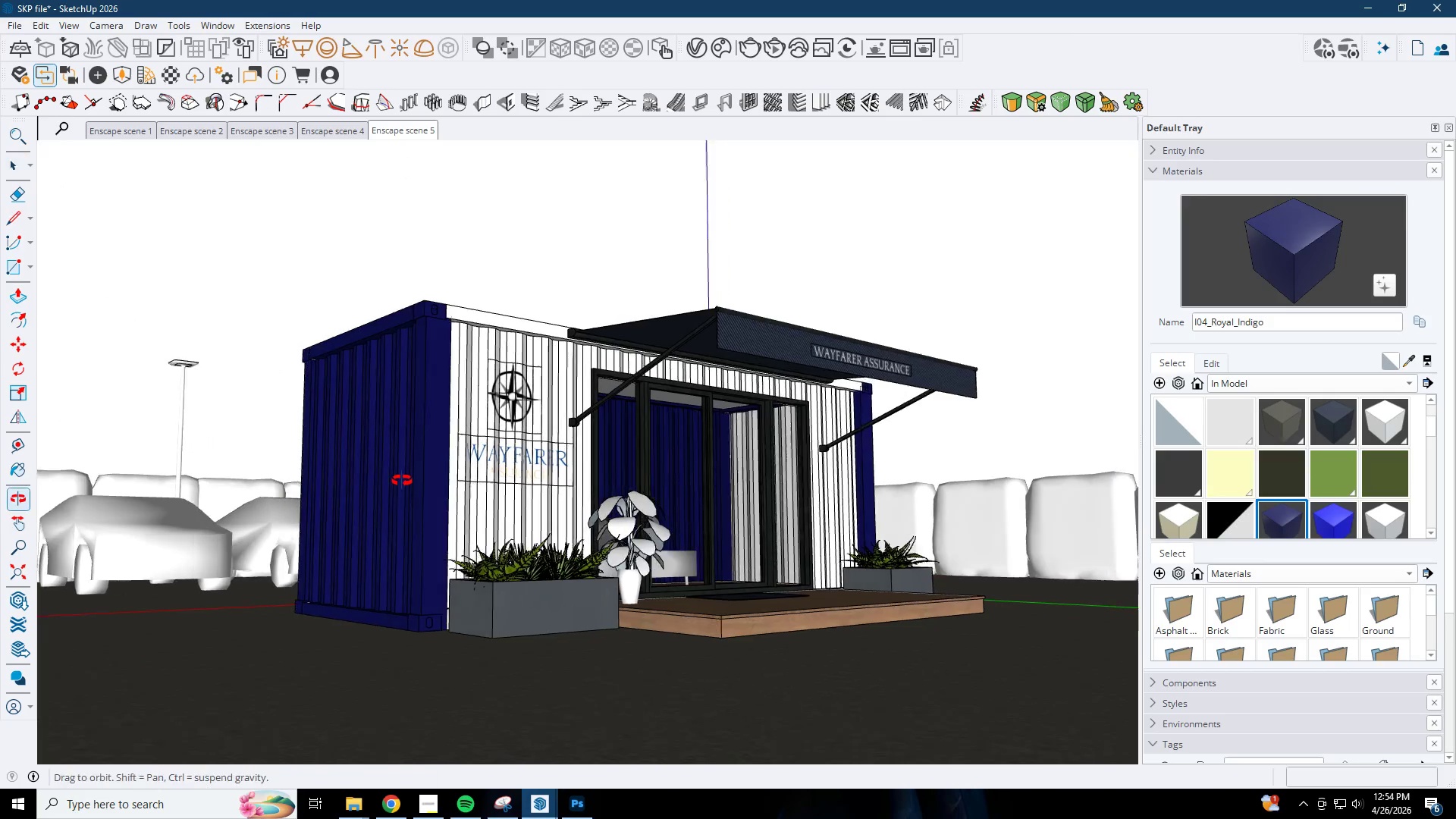 
key(Space)
 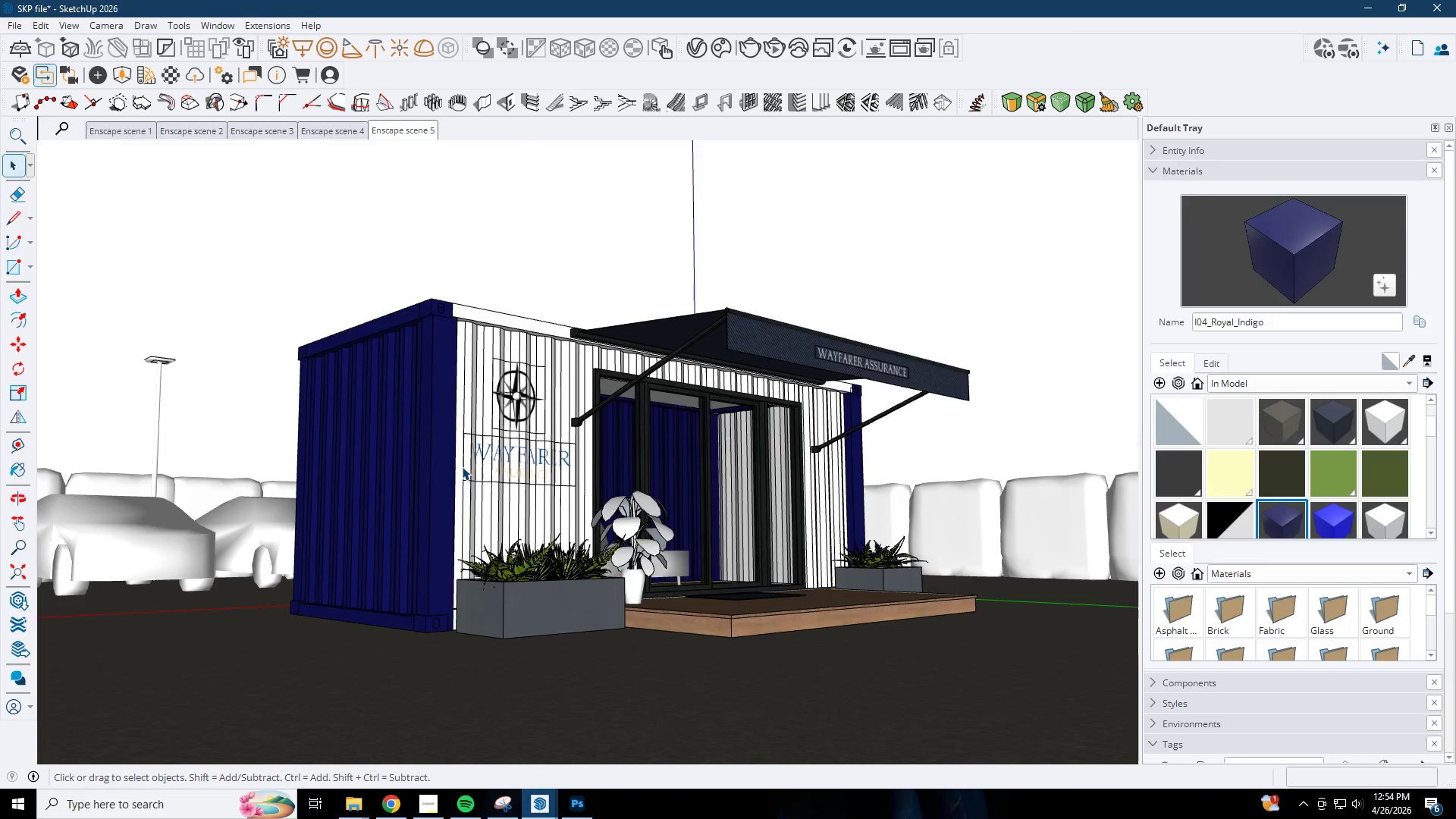 
key(Escape)
 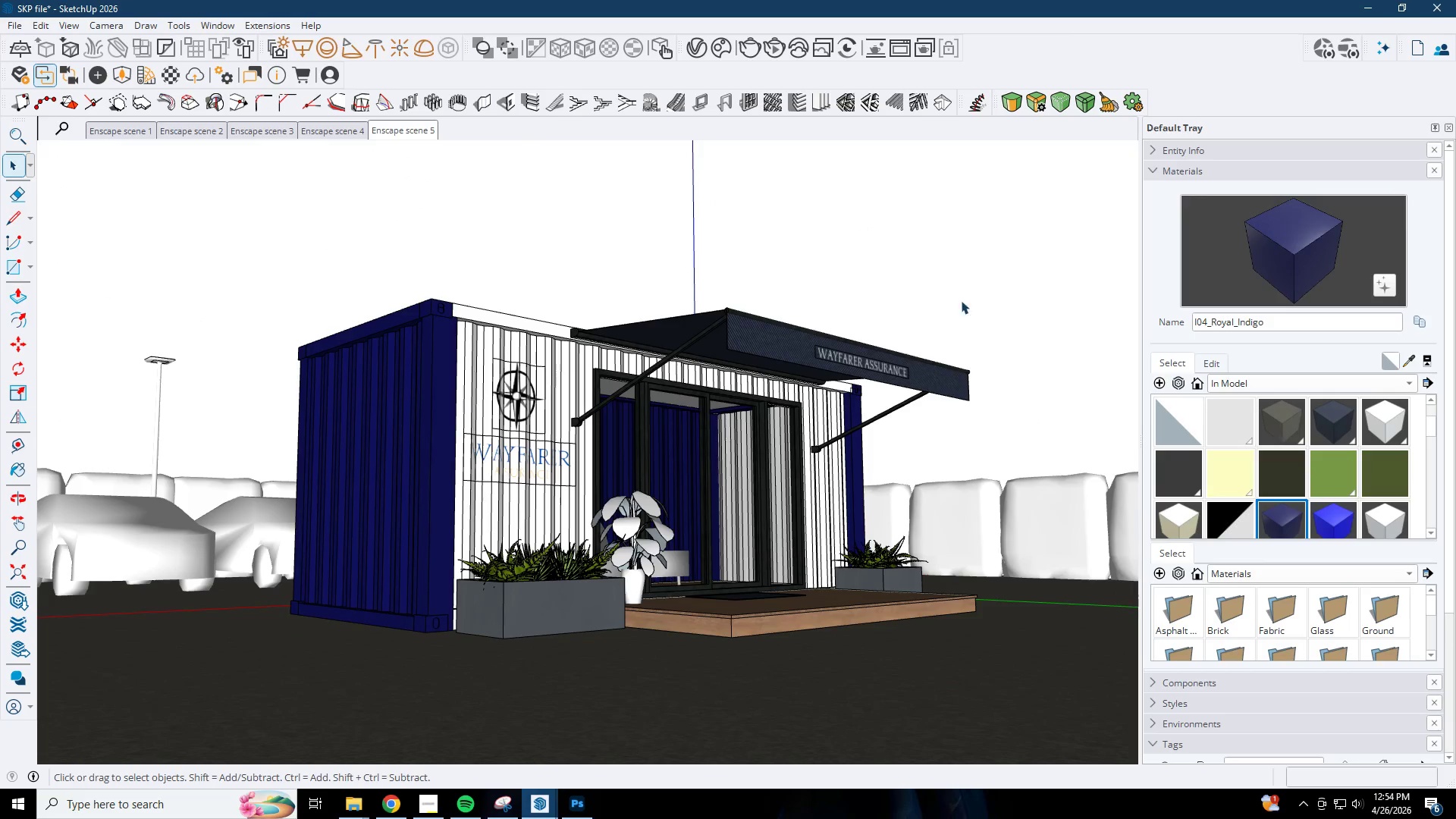 
left_click([984, 275])
 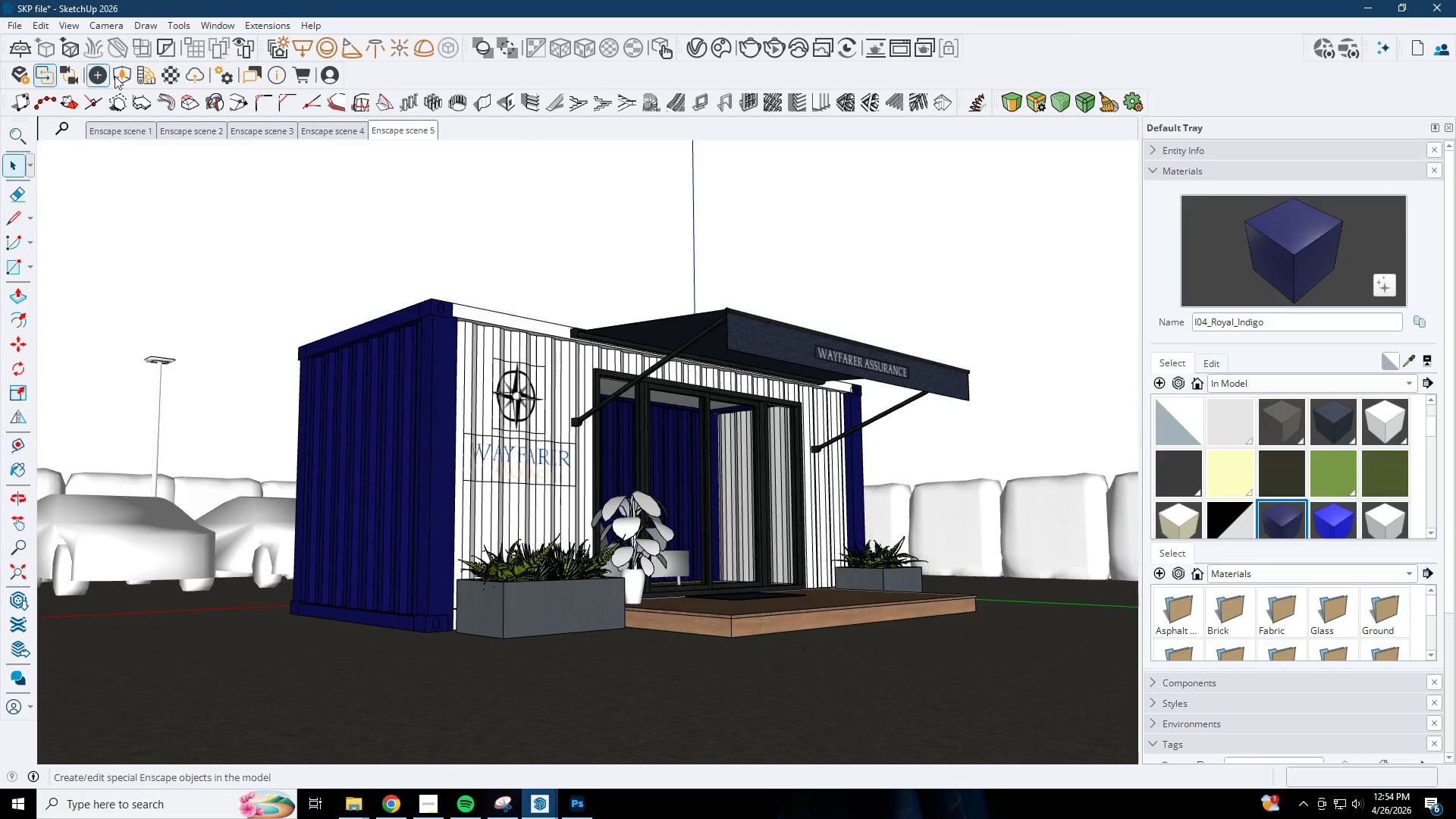 
key(Control+ControlLeft)
 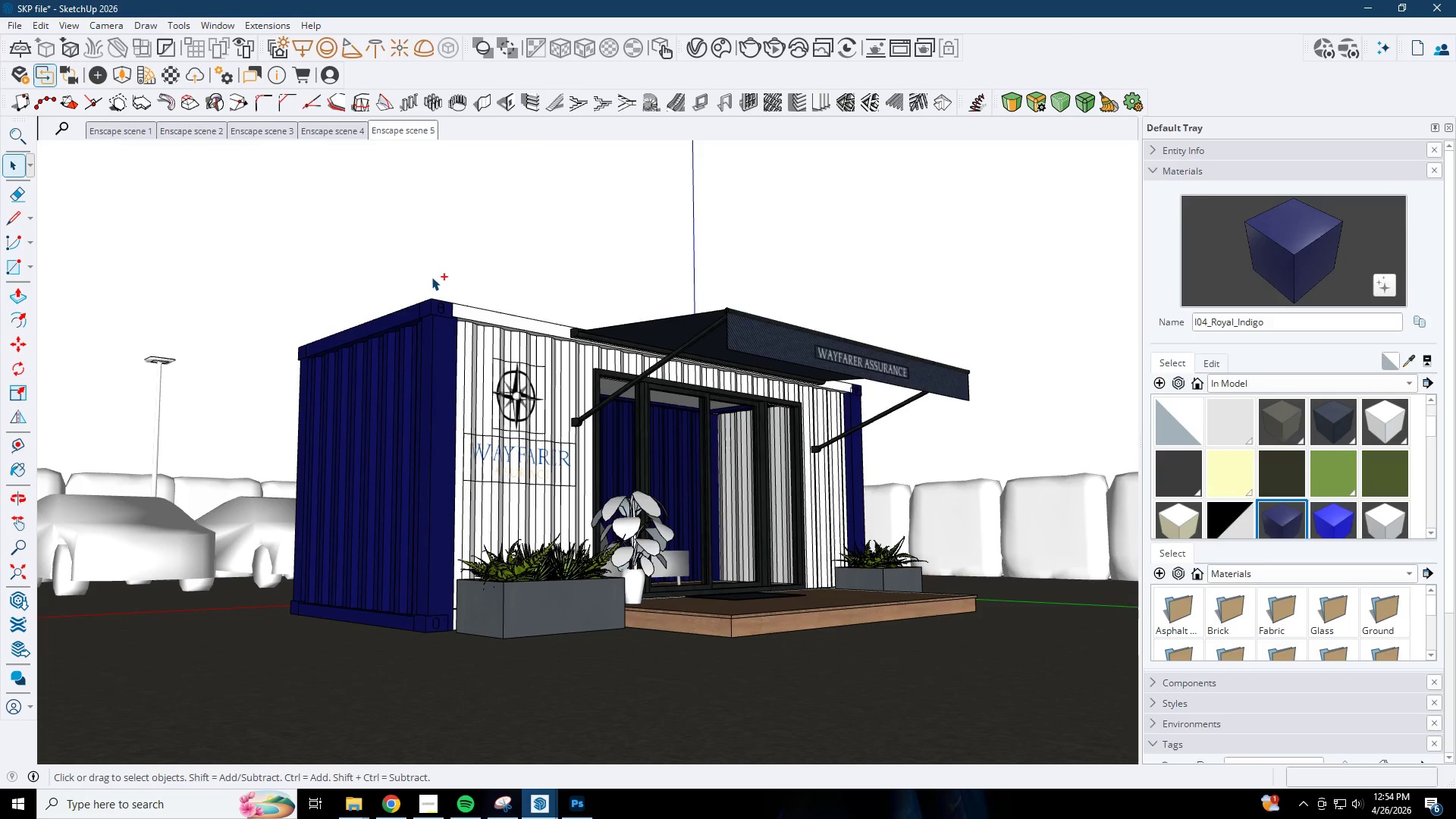 
key(Control+S)
 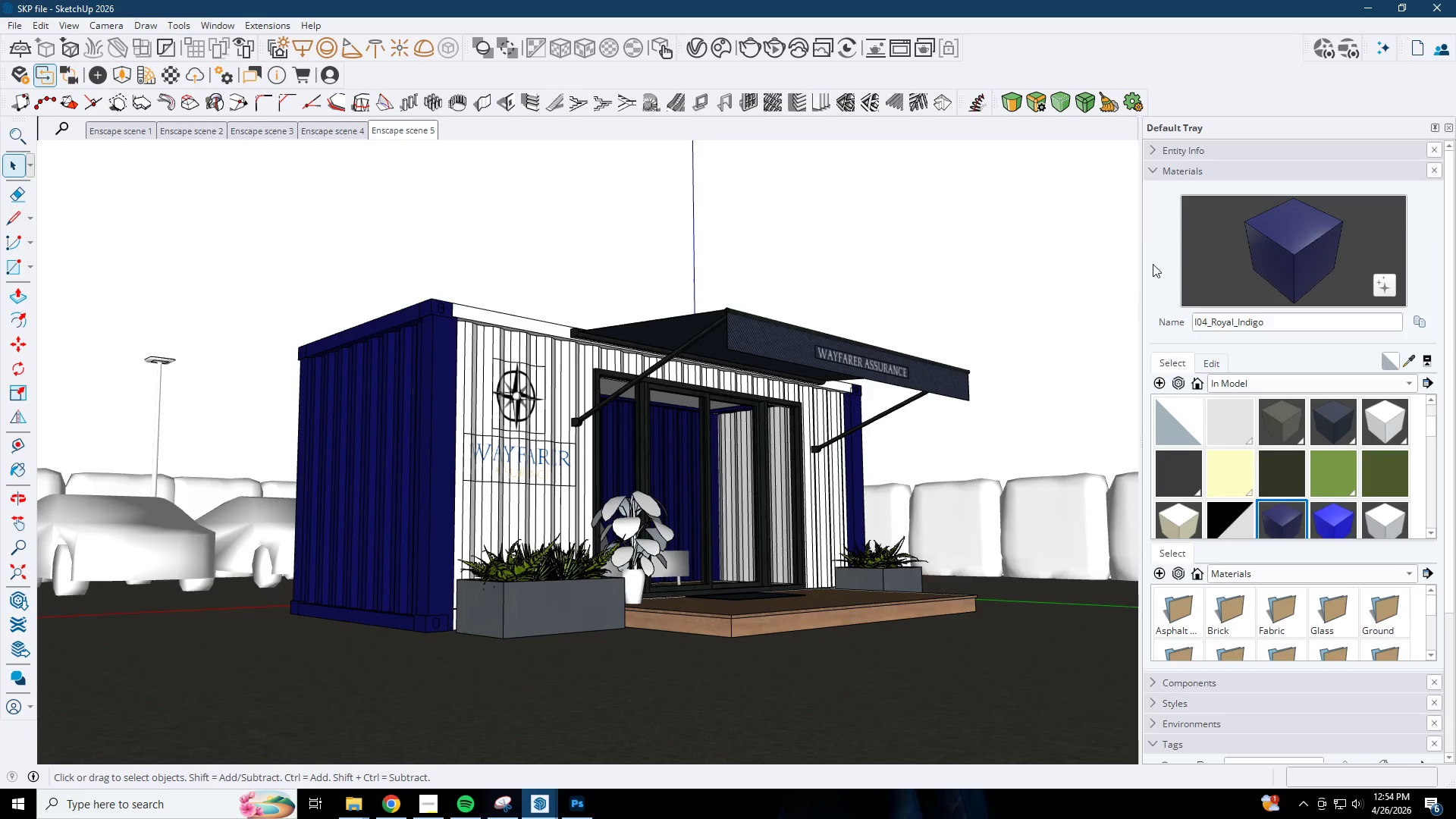 
left_click([1165, 171])
 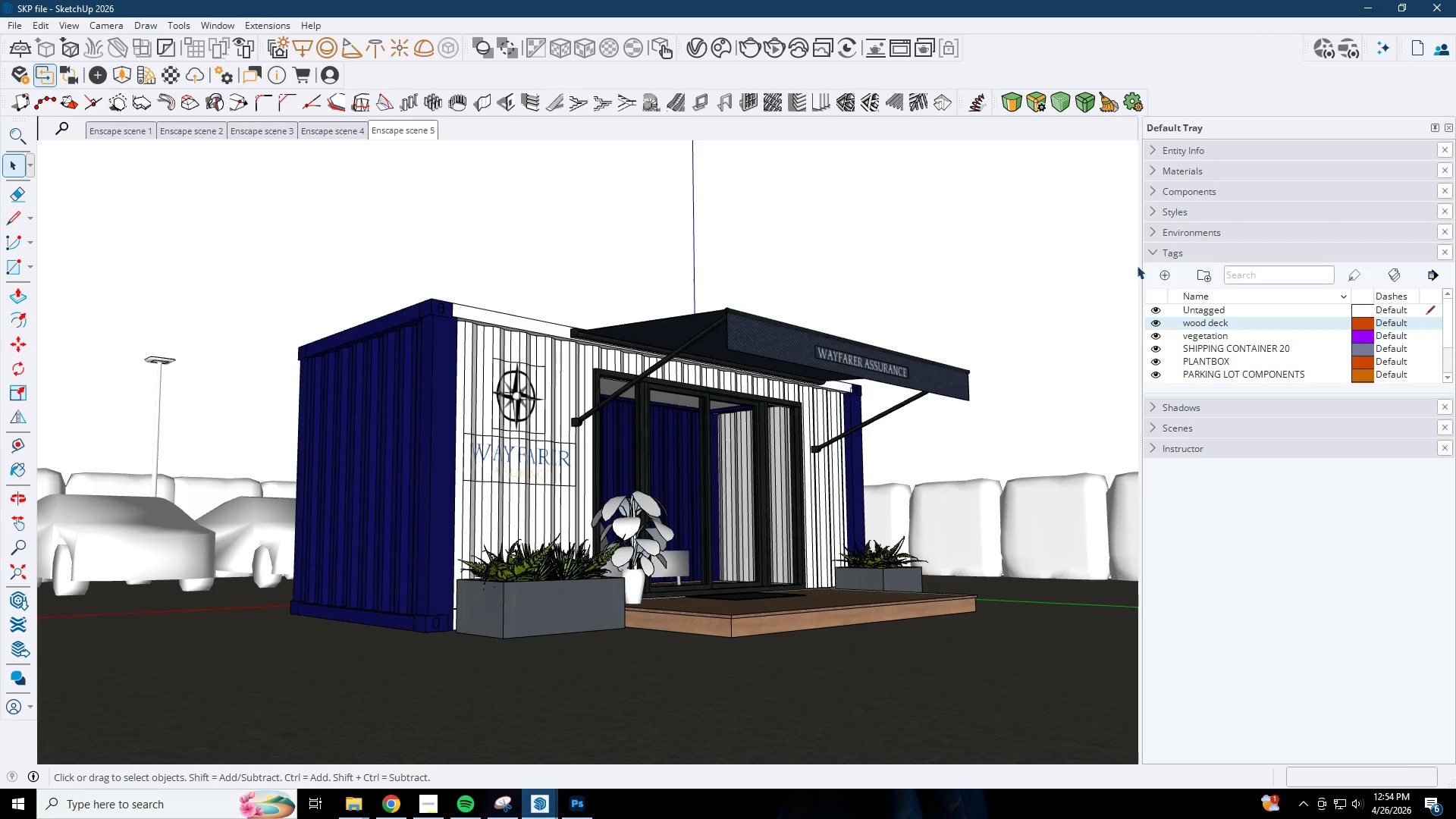 
left_click([1370, 0])
 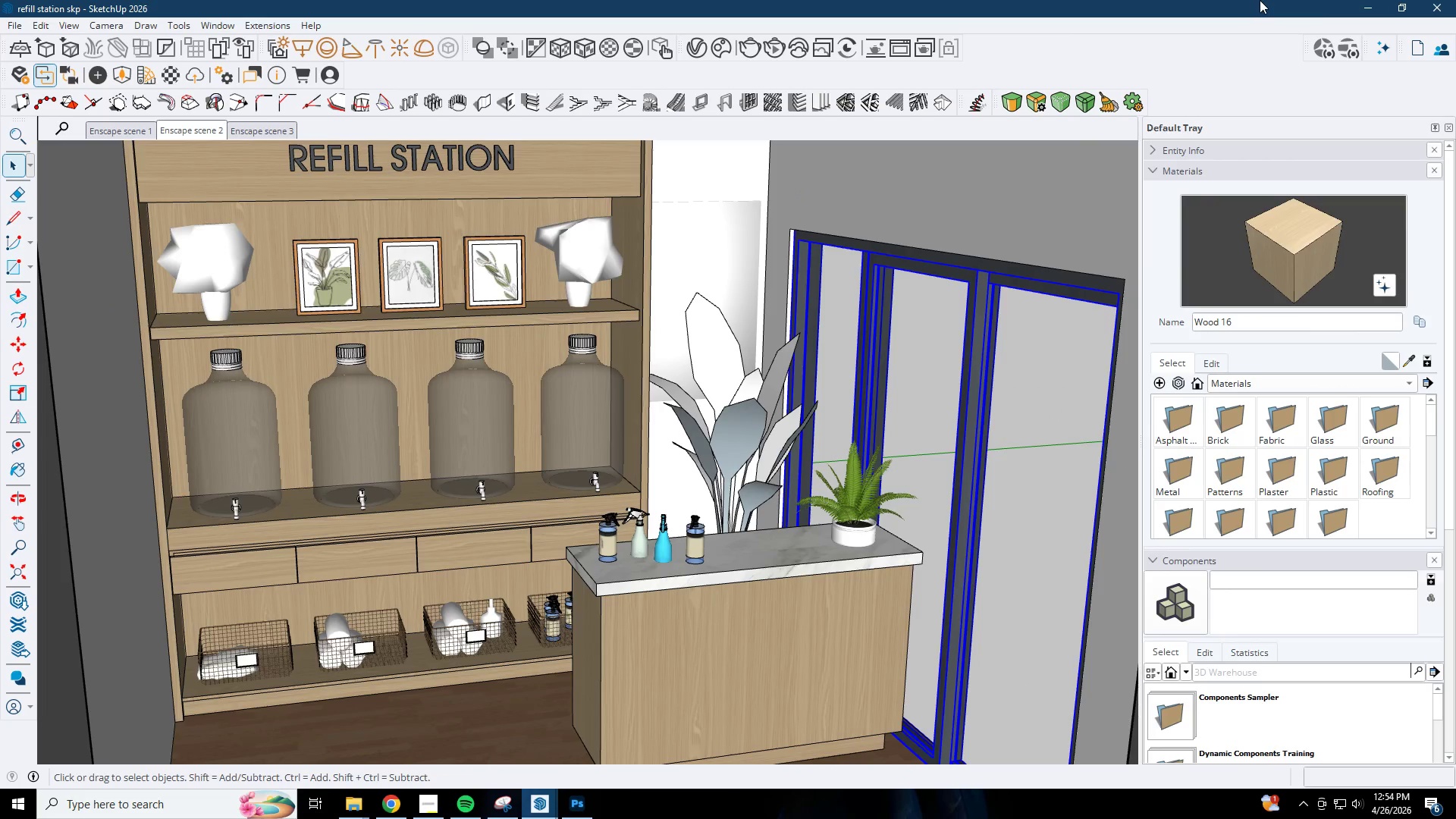 
left_click([1363, 0])
 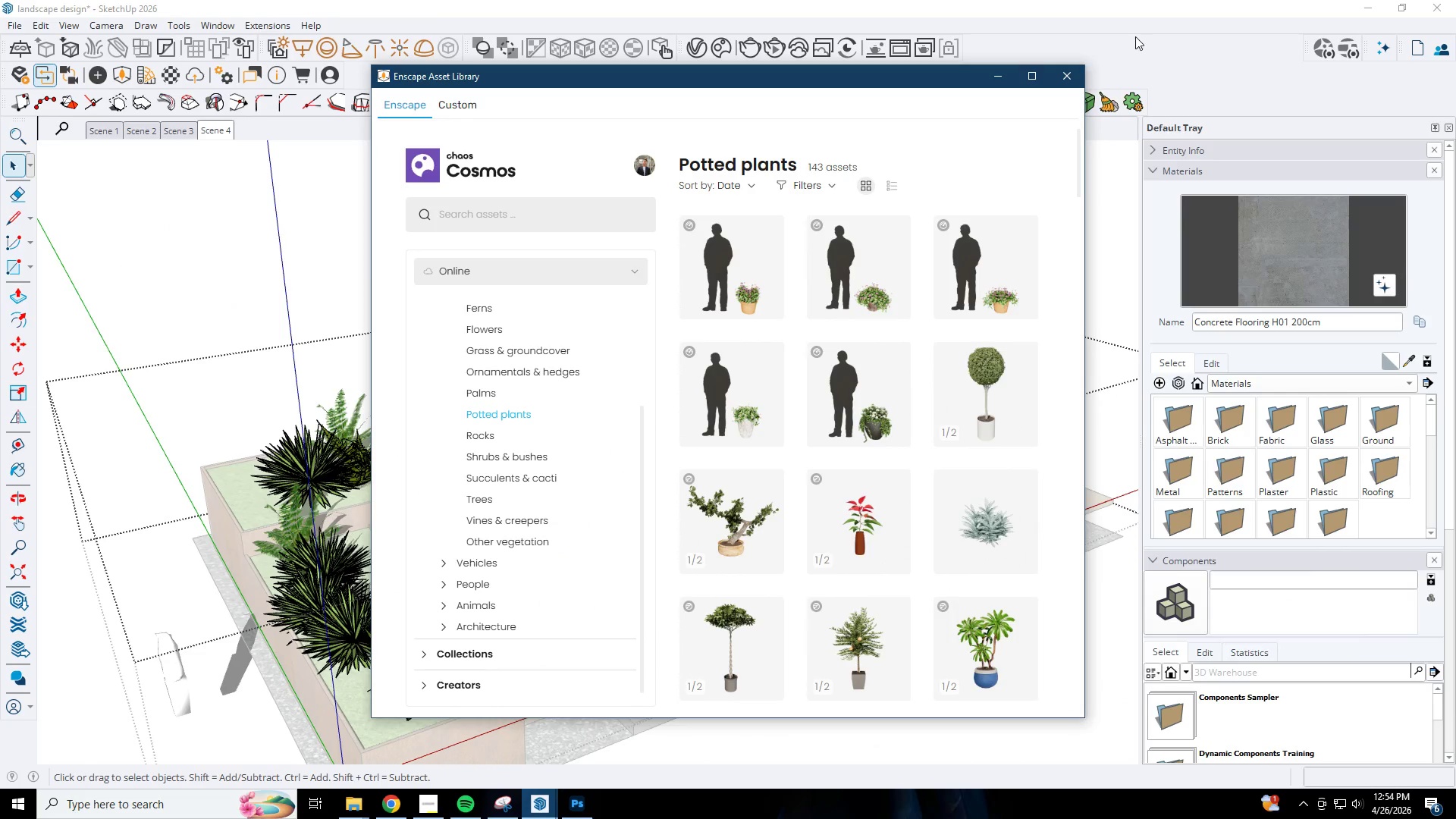 
left_click([1075, 68])
 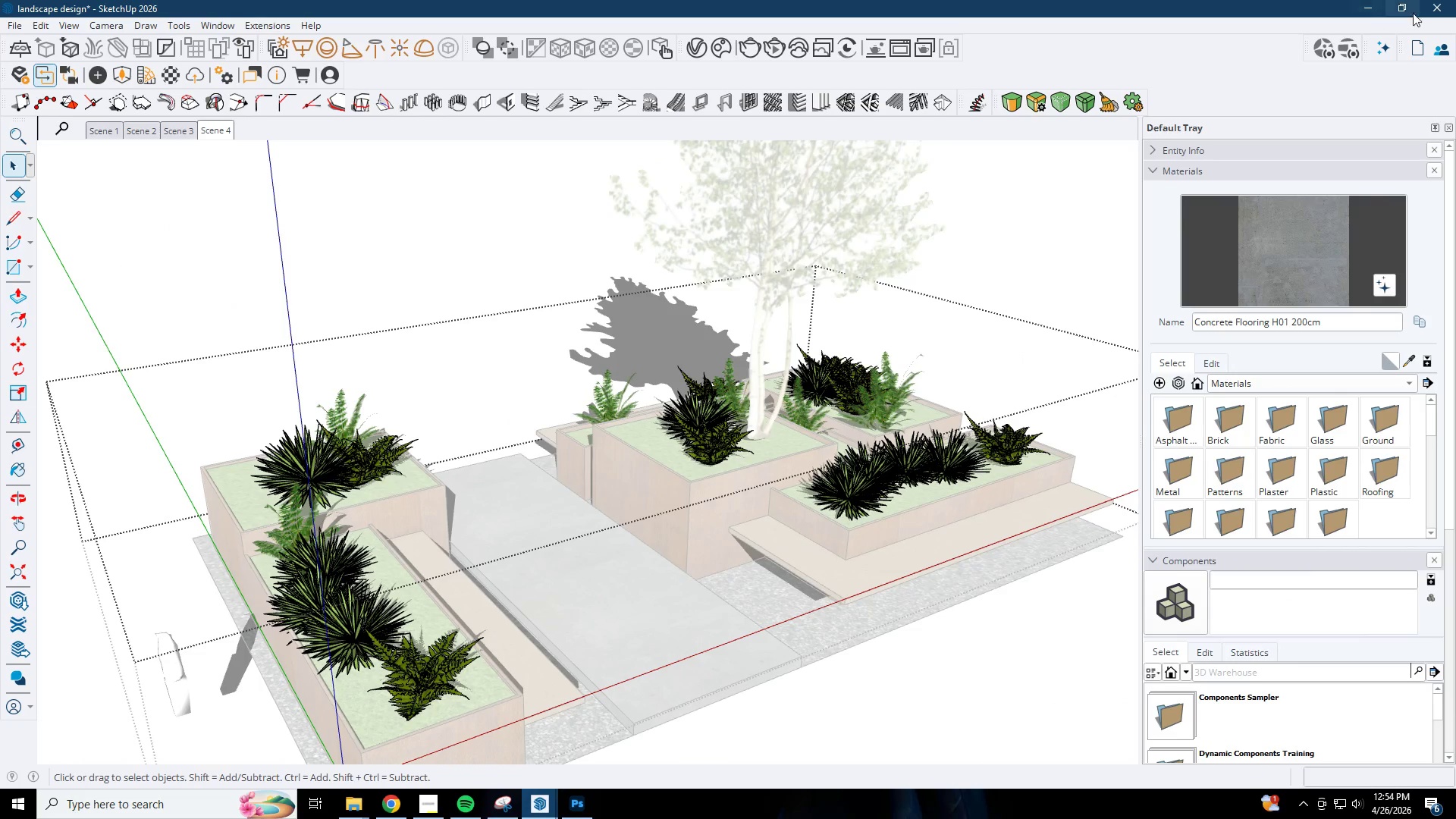 
left_click([1455, 8])
 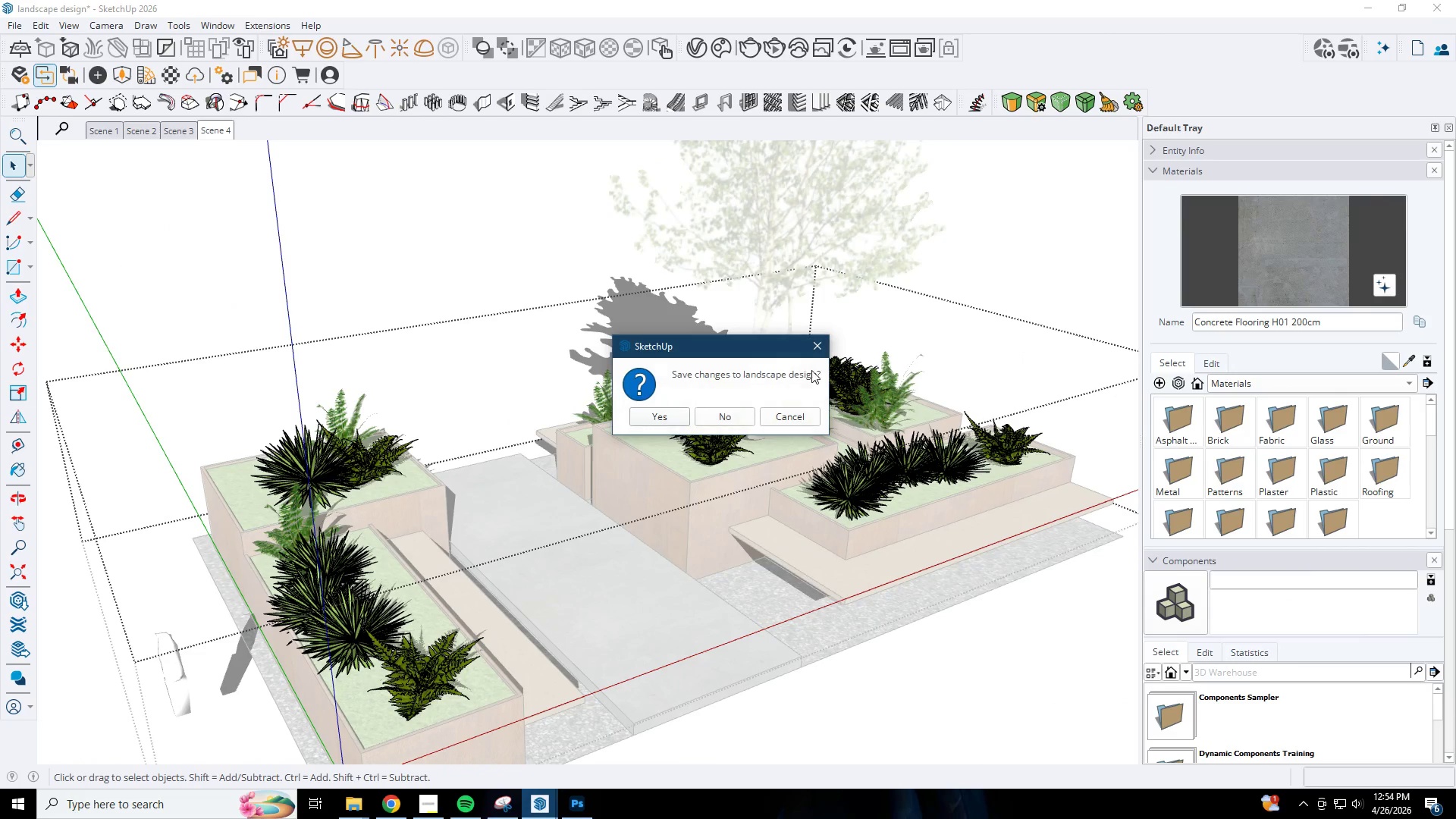 
left_click([725, 413])
 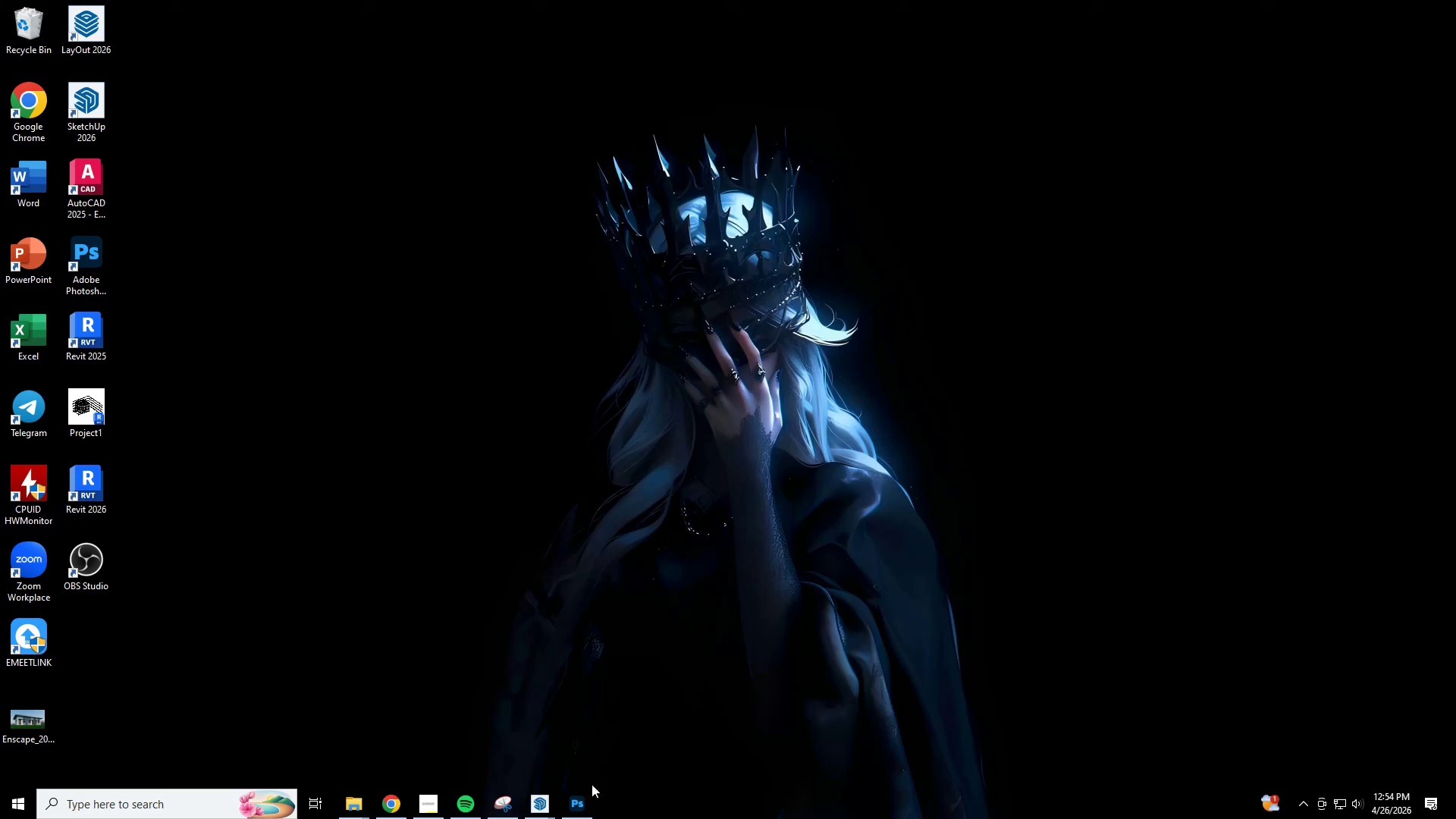 
left_click([554, 795])
 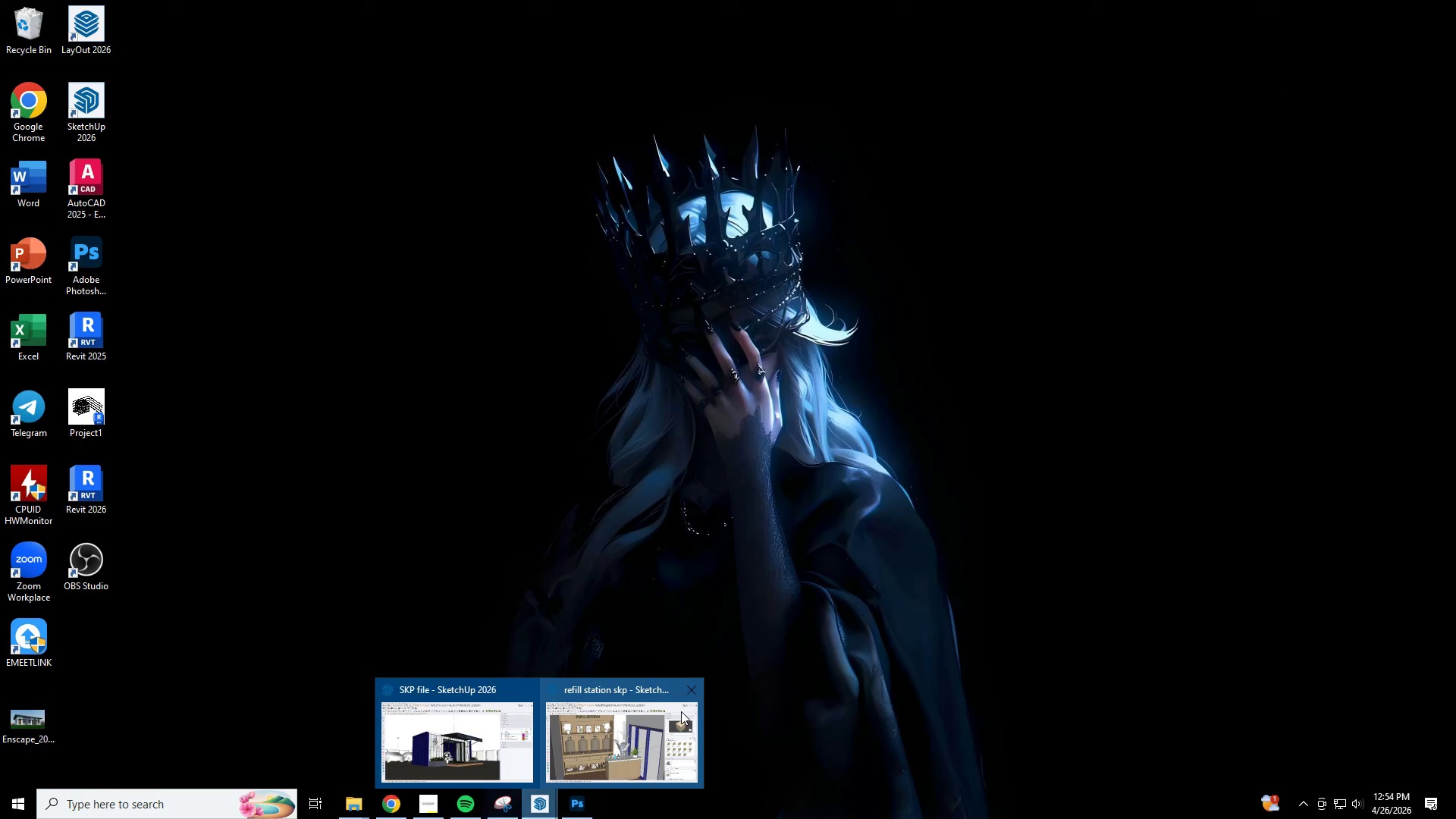 
left_click([697, 690])
 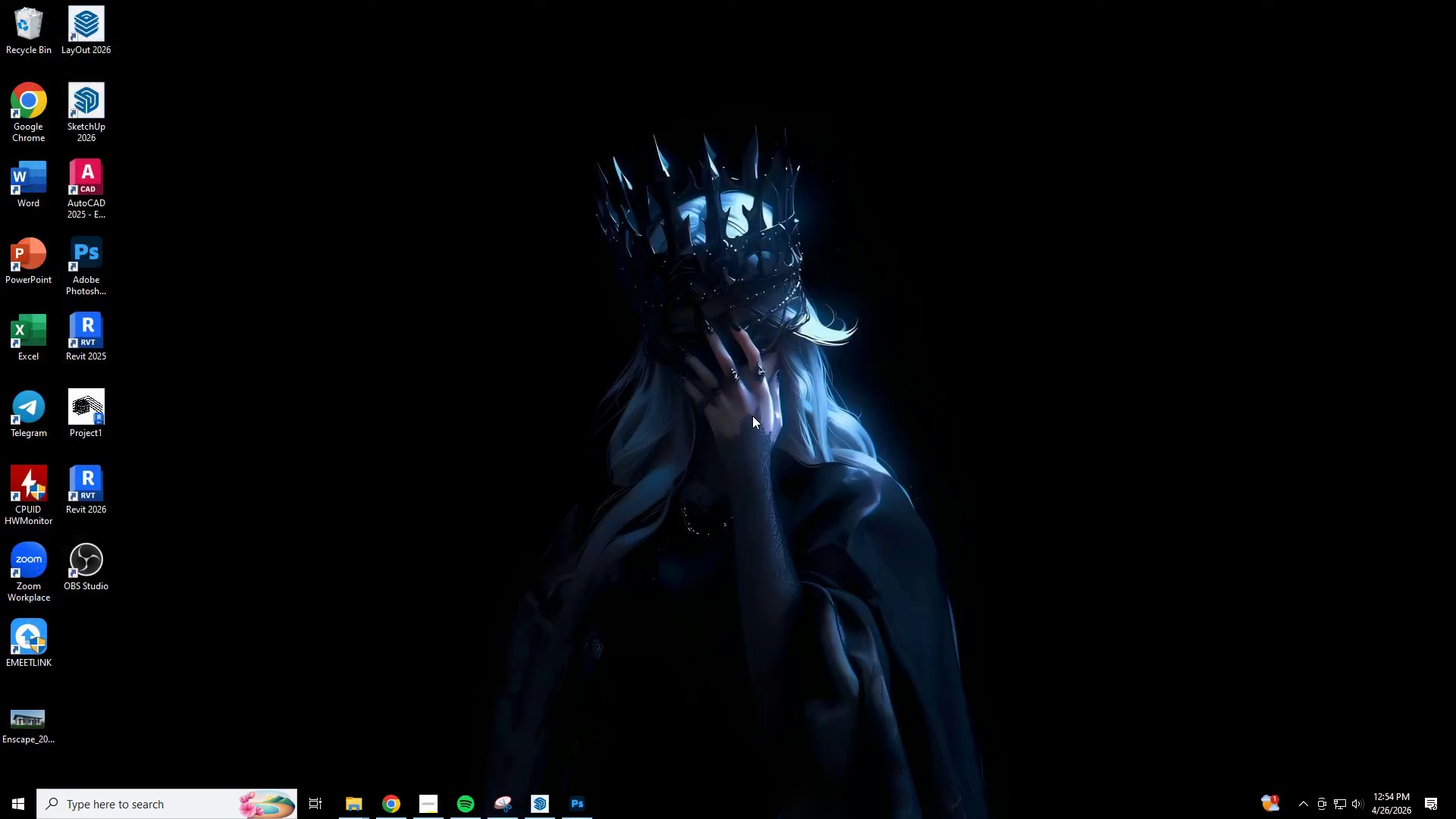 
left_click([619, 431])
 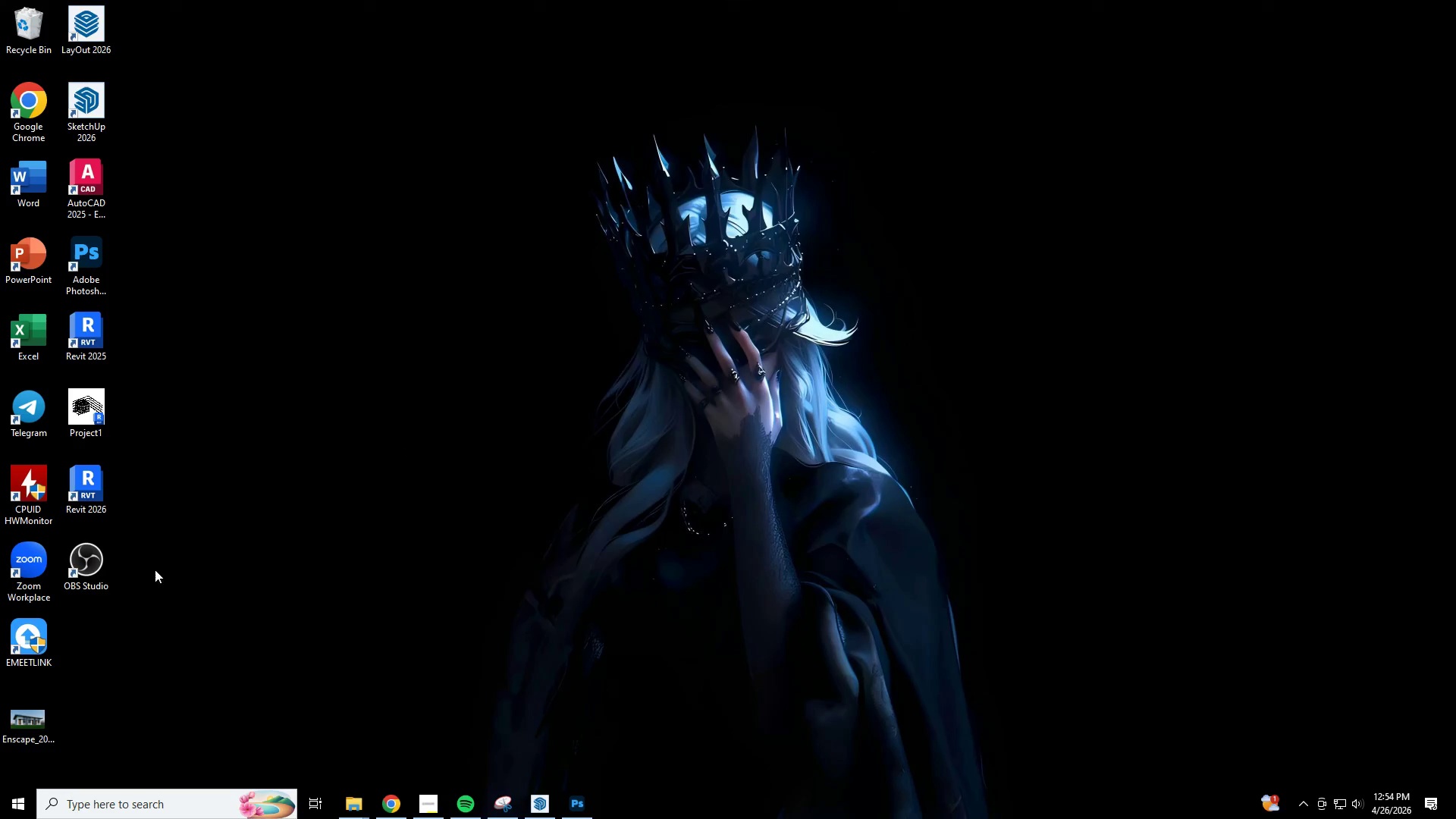 
left_click([93, 569])
 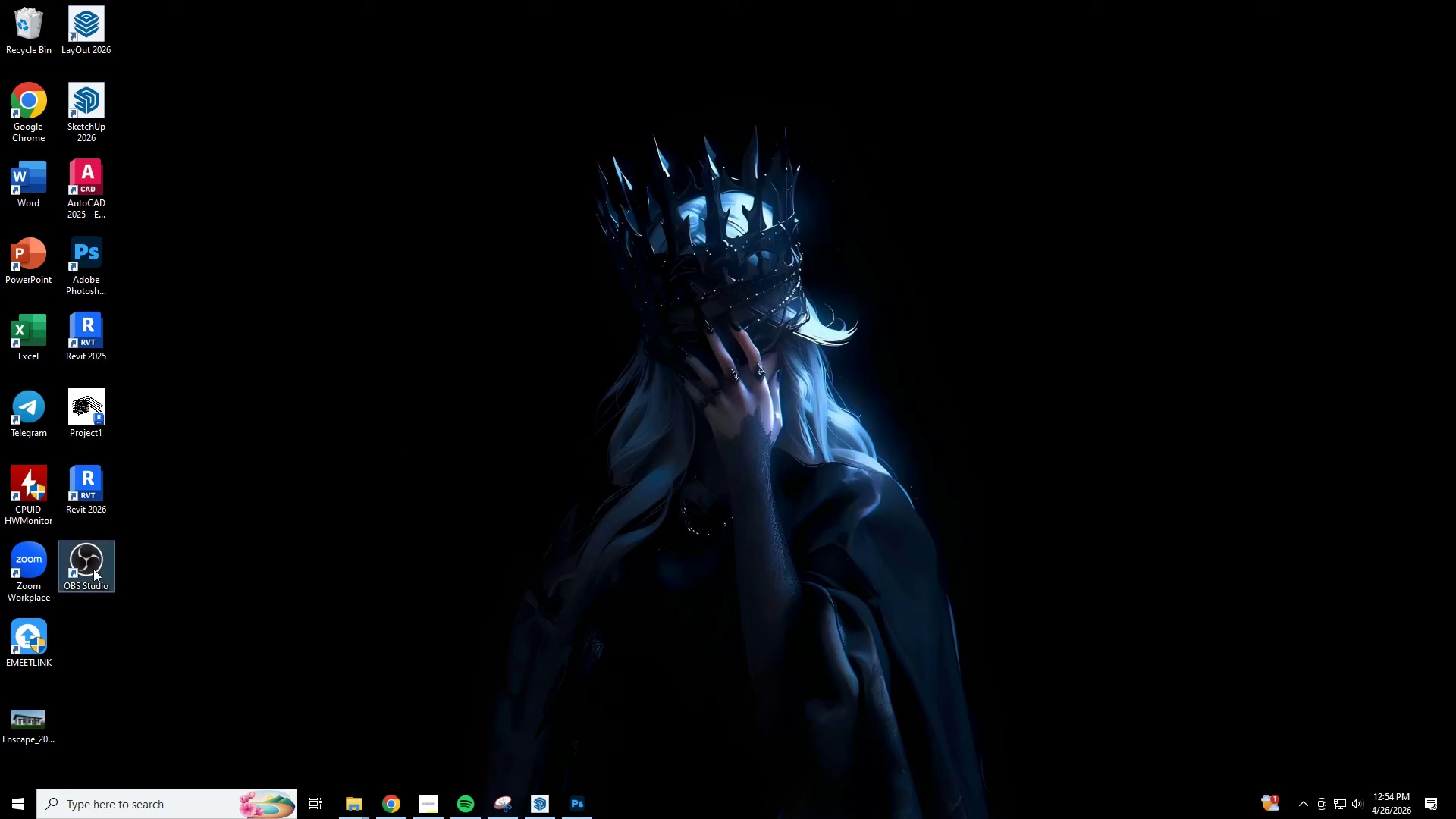 
key(Enter)
 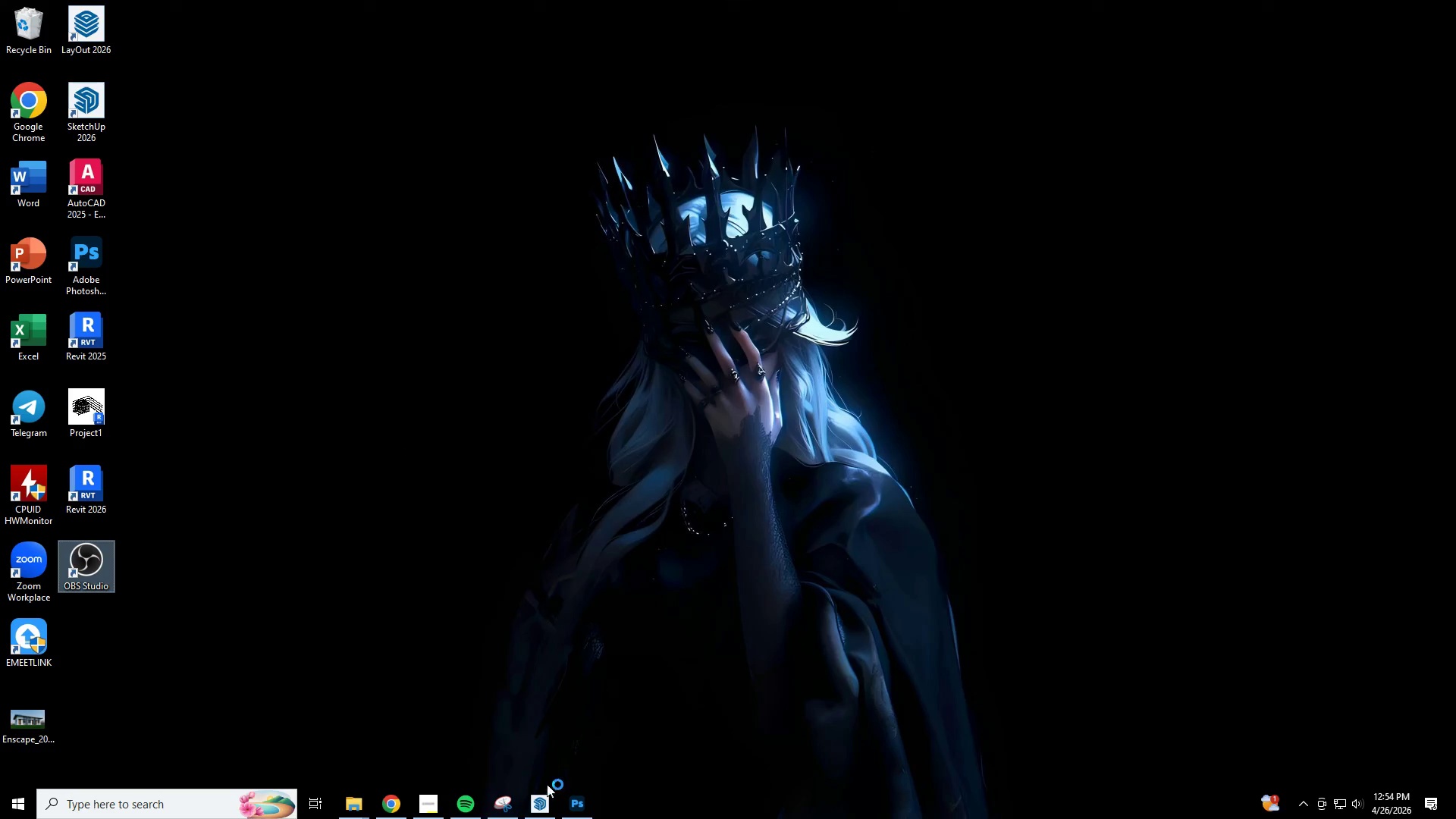 
left_click([504, 802])
 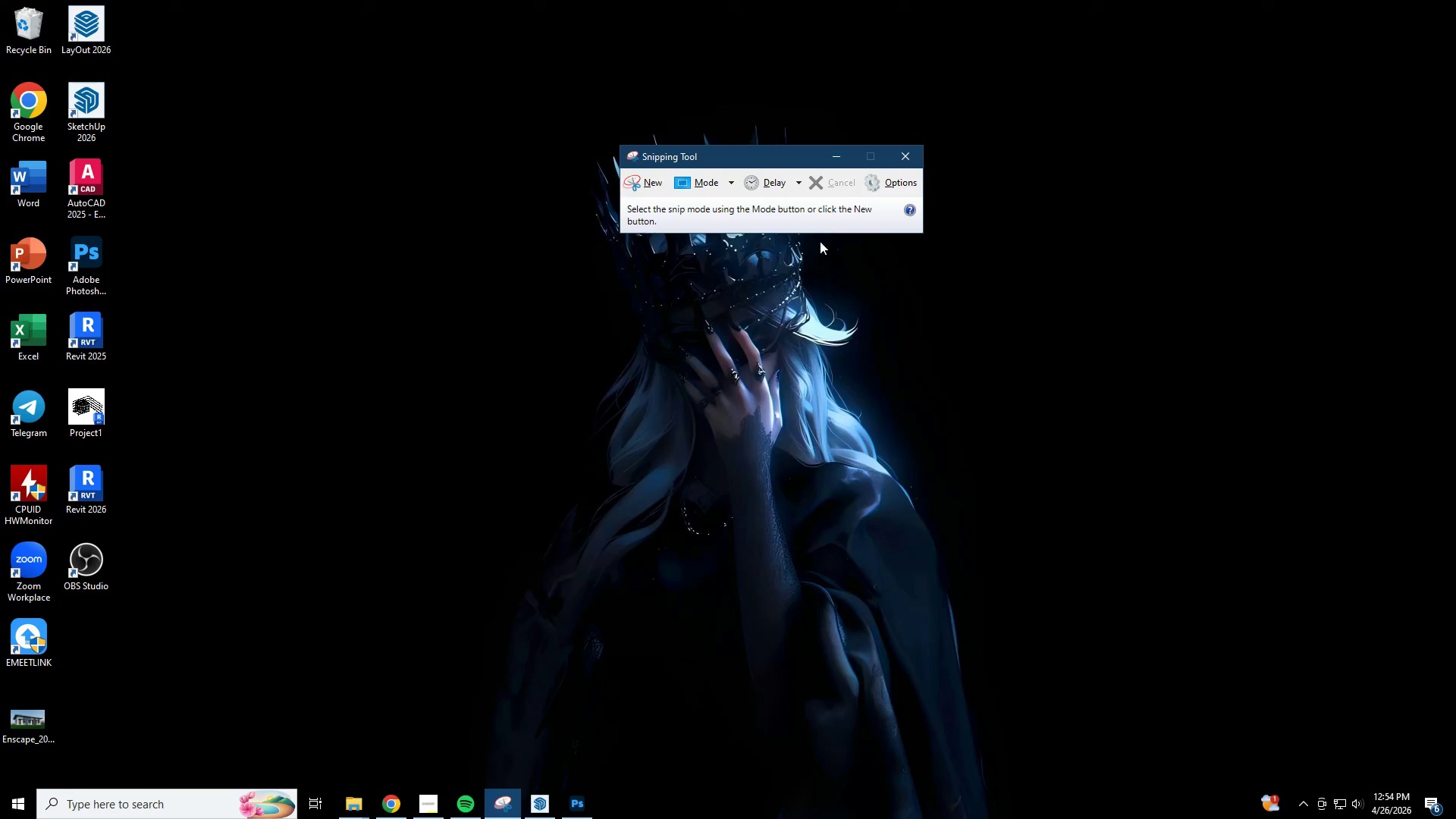 
left_click([843, 152])
 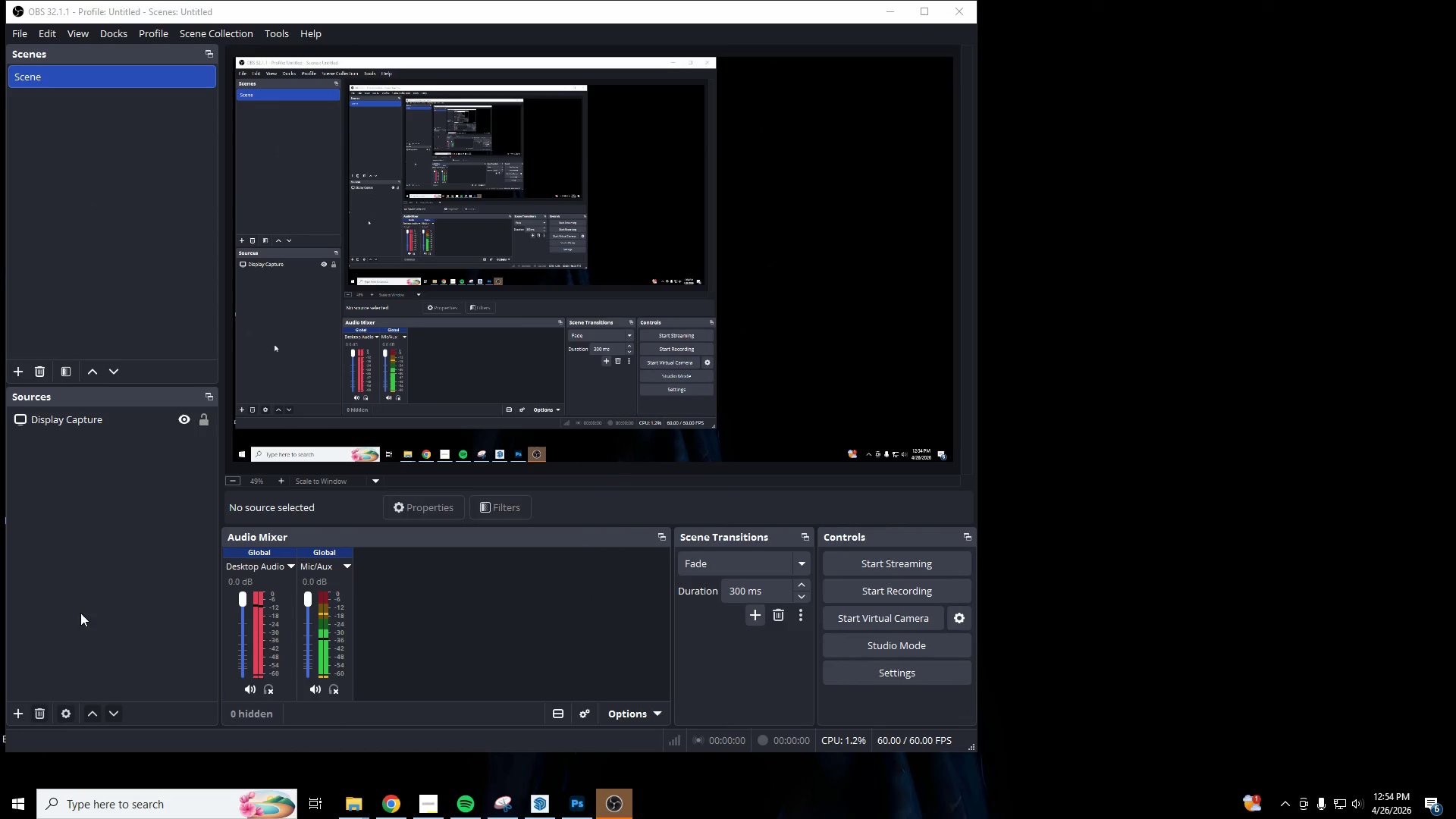 
left_click([17, 720])
 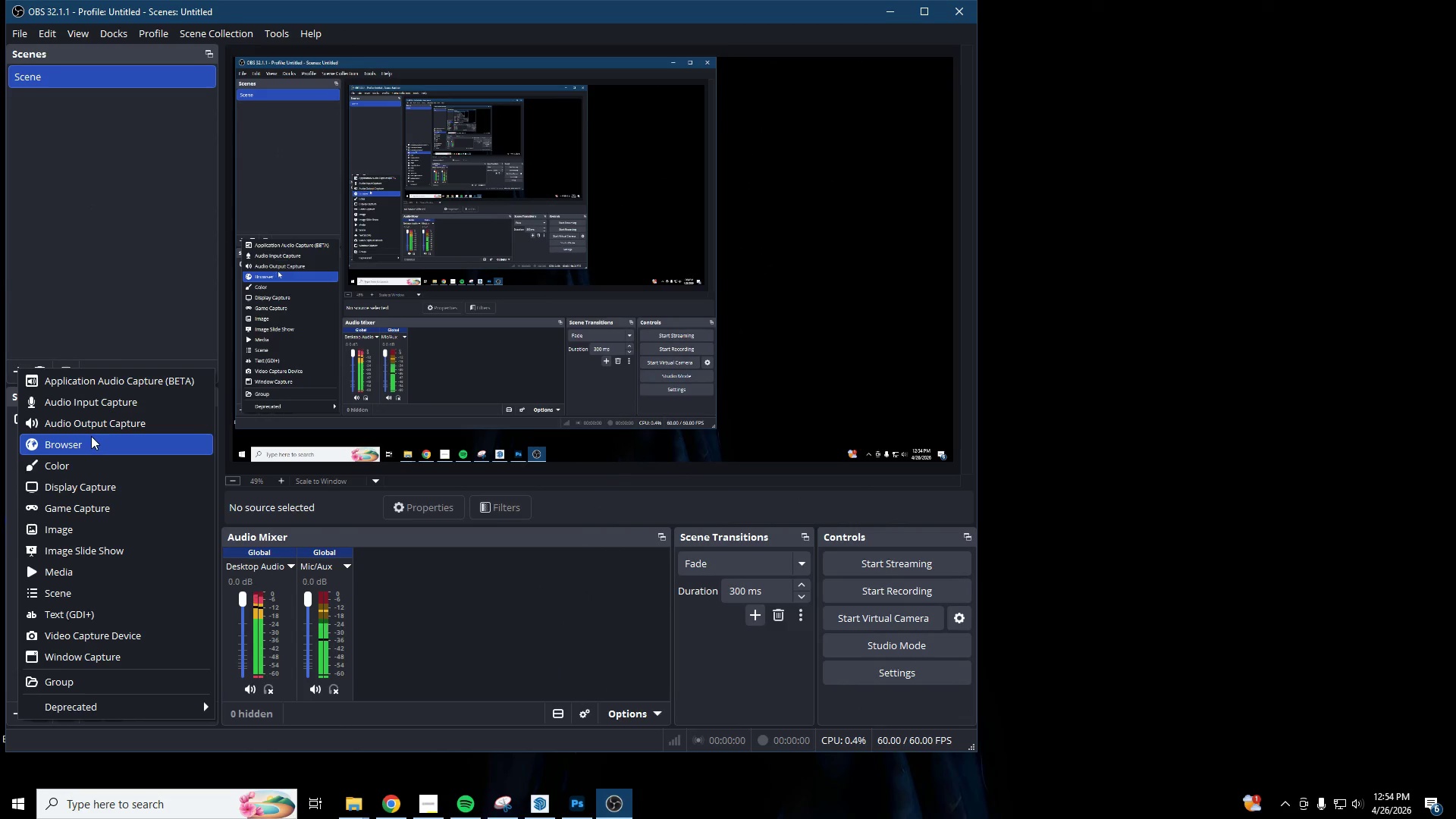 
left_click([95, 483])
 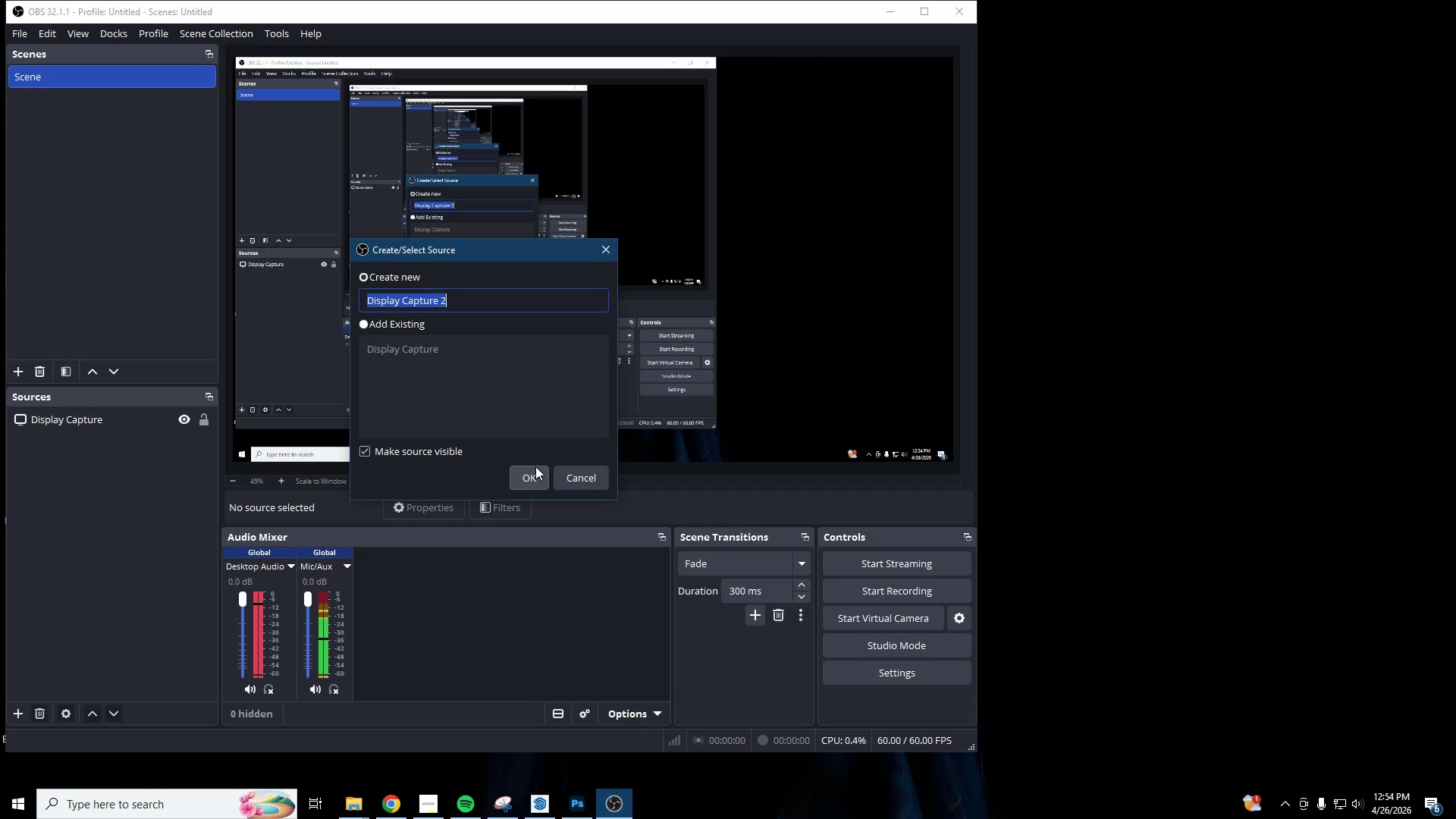 
left_click([535, 466])
 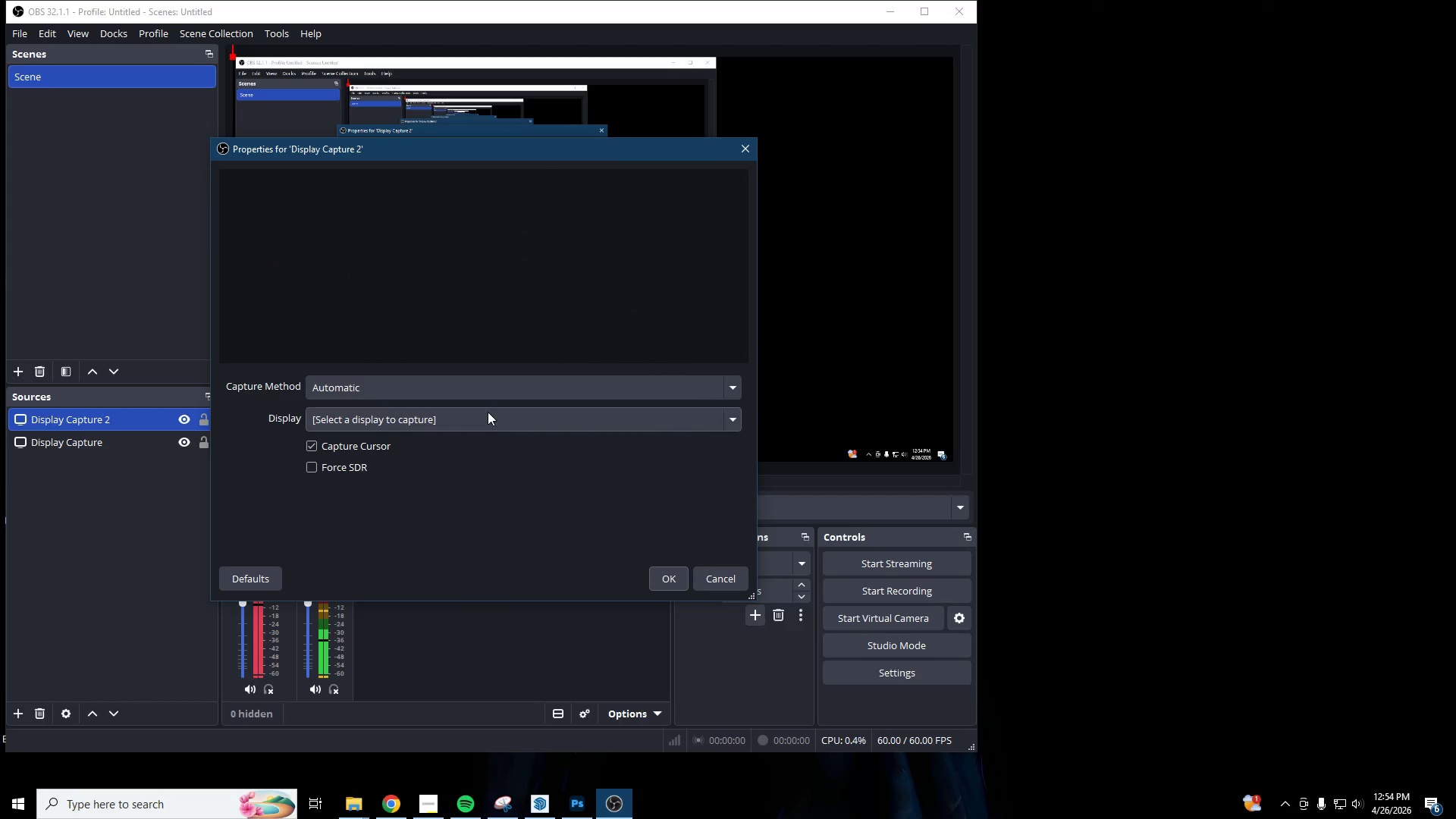 
left_click([482, 417])
 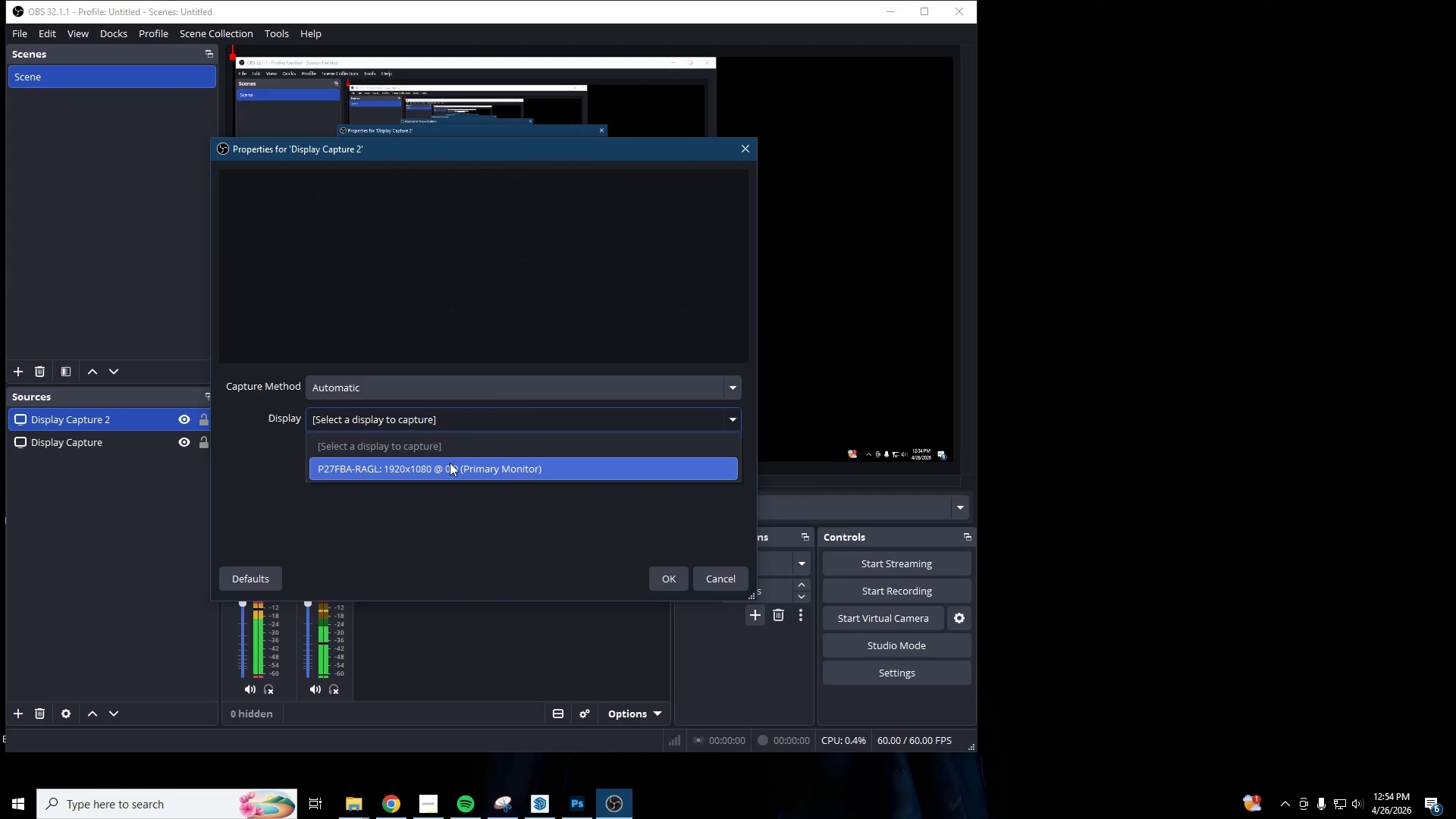 
left_click([450, 463])
 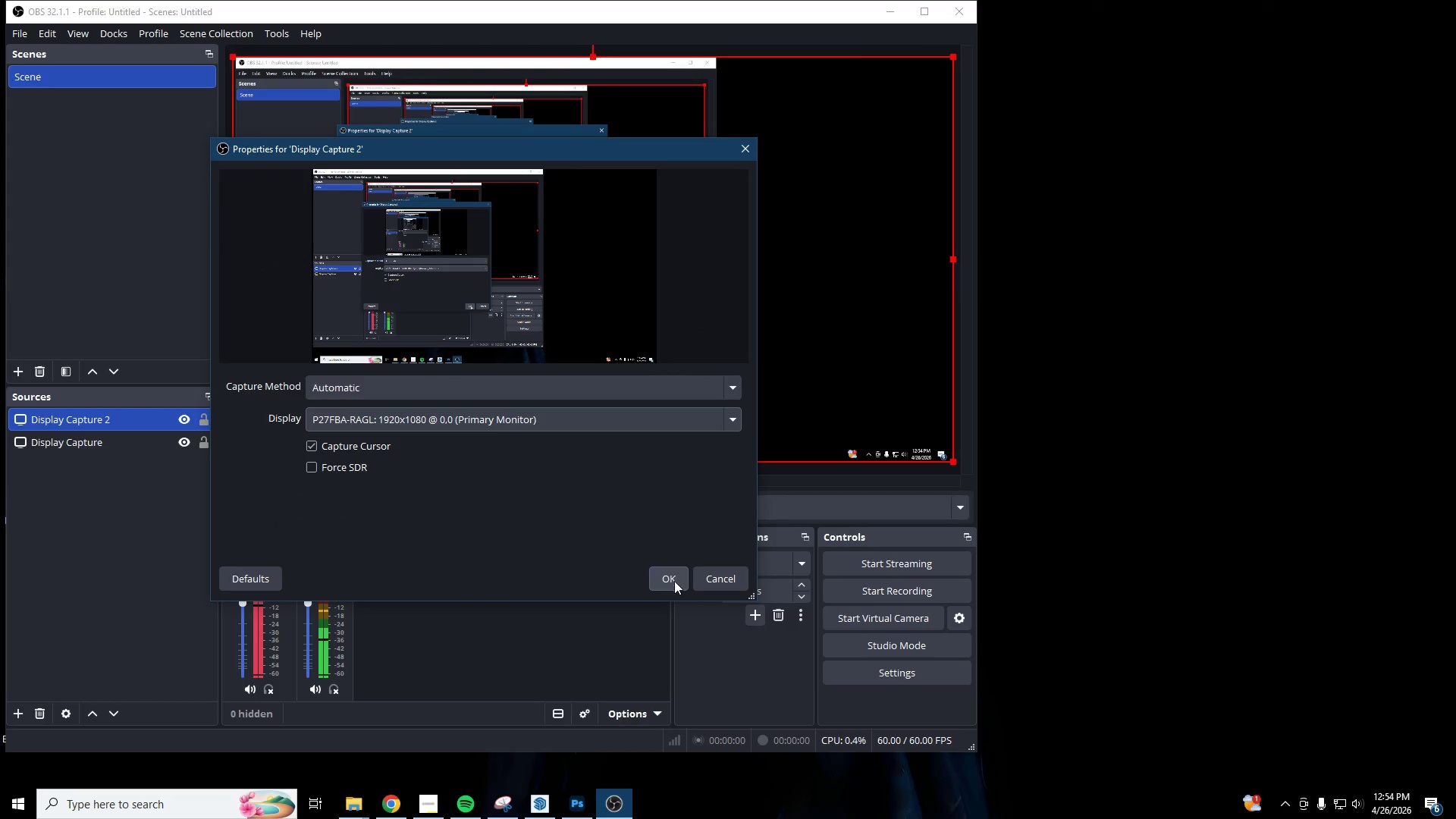 
left_click([674, 581])
 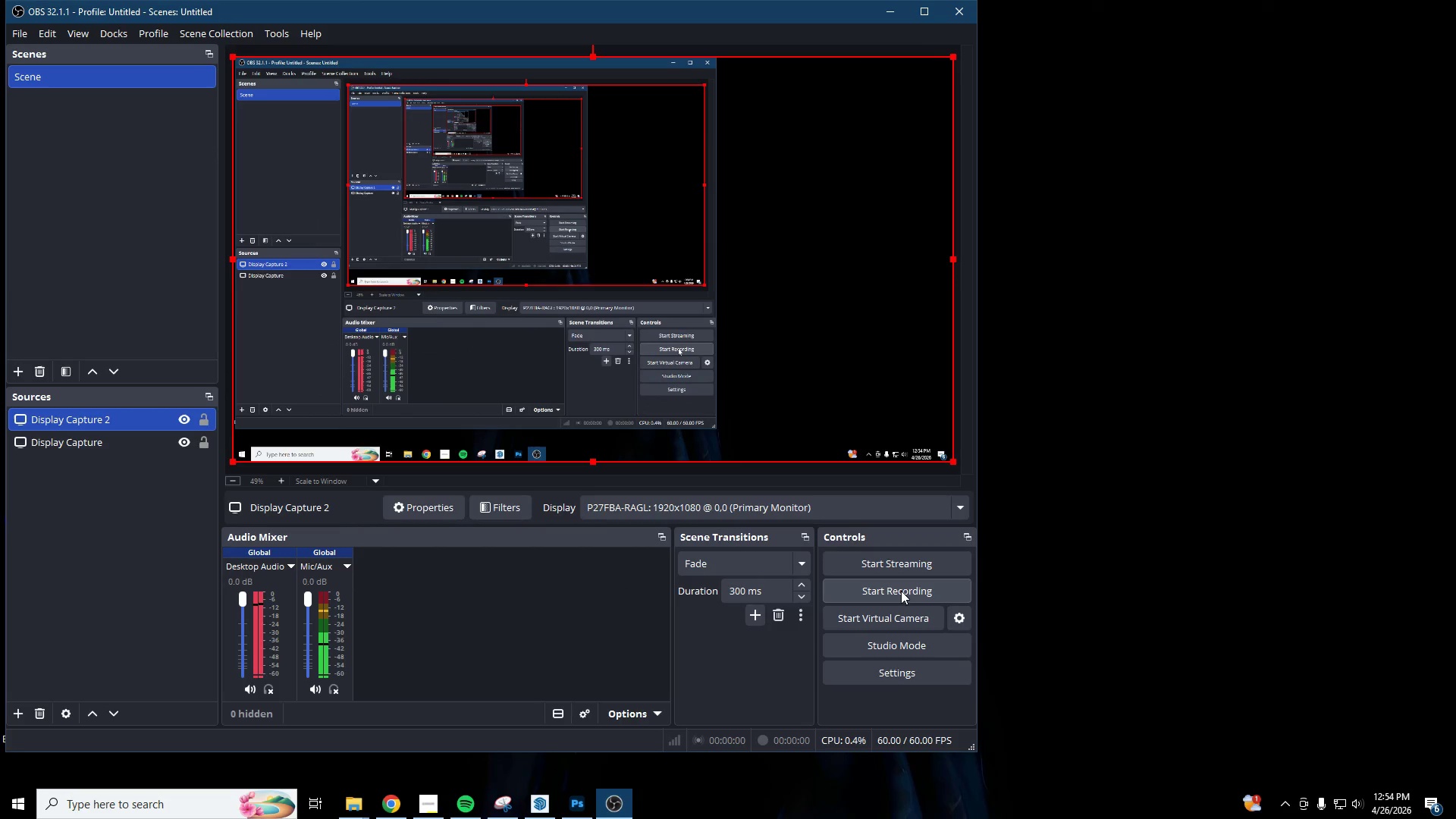 
left_click([901, 591])
 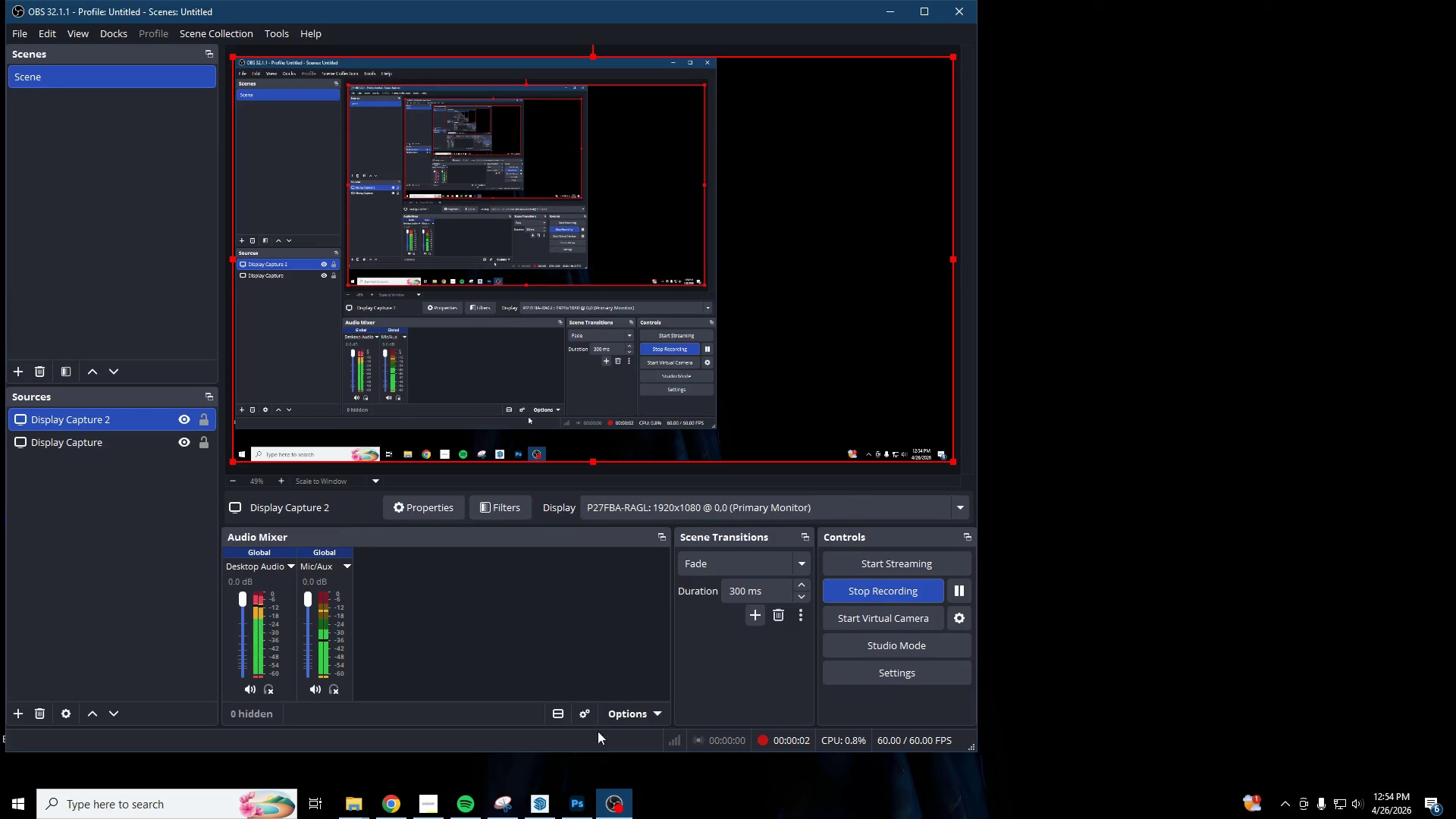 
left_click([536, 793])
 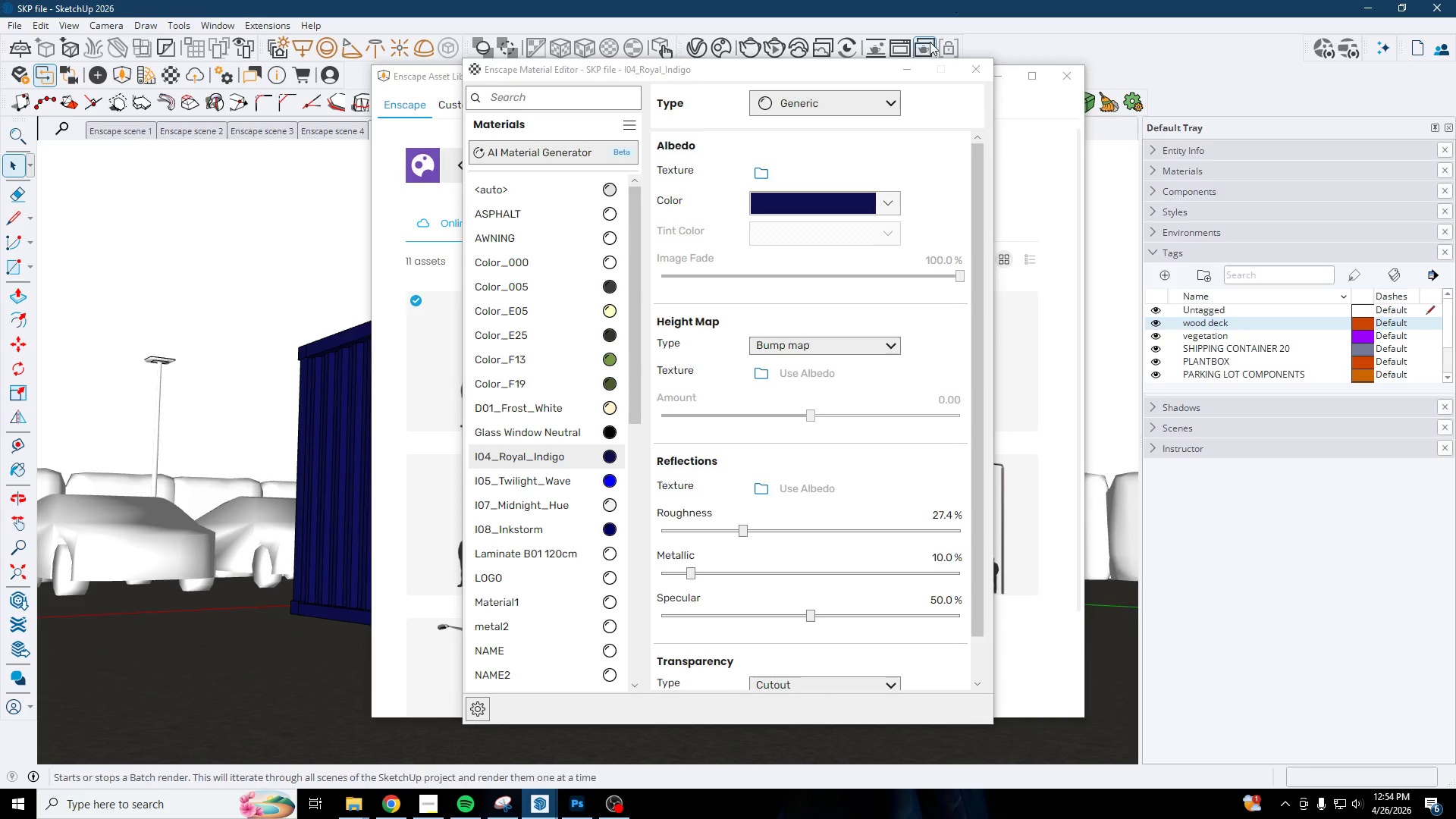 
left_click([986, 66])
 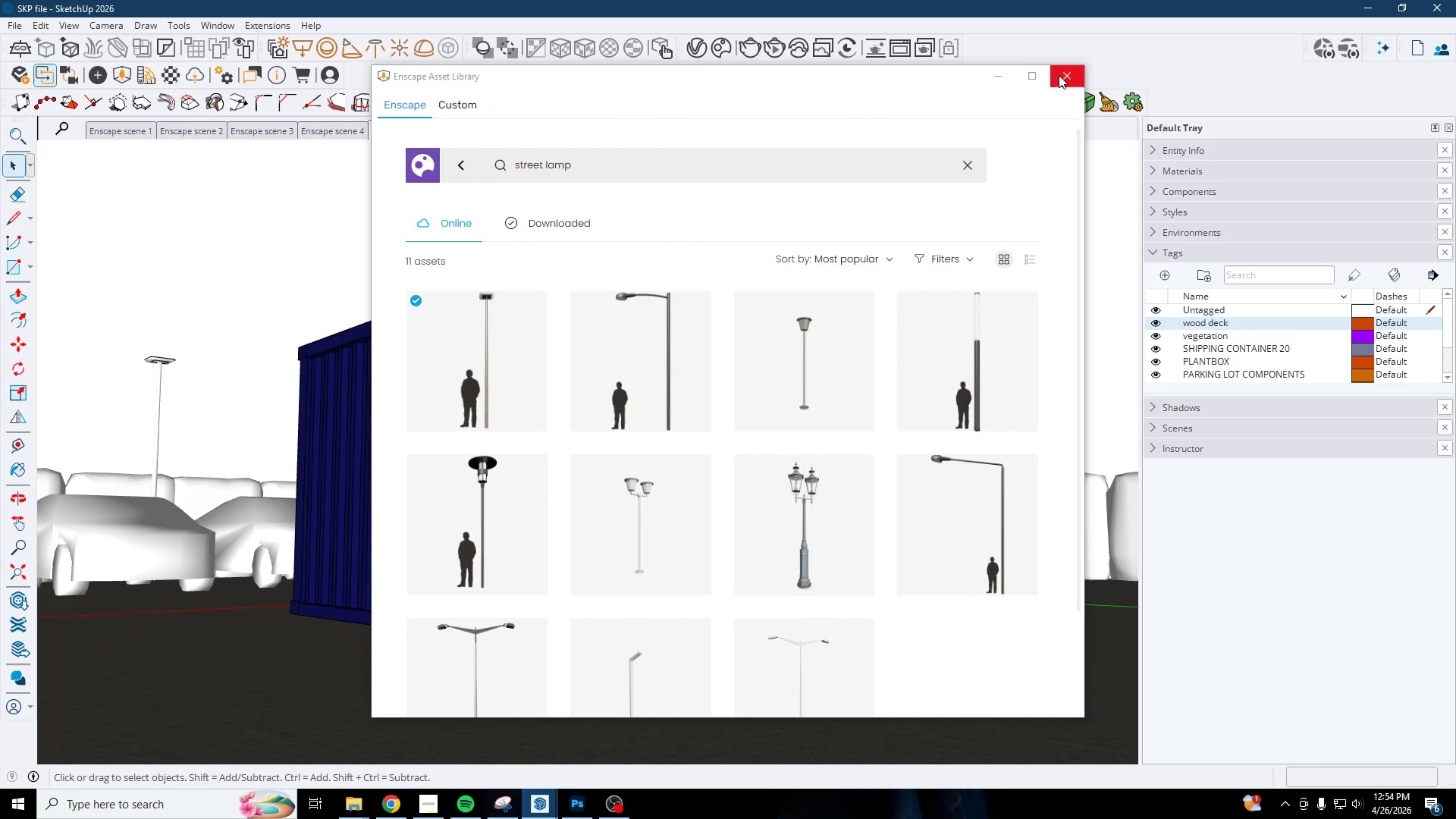 
left_click([1059, 75])
 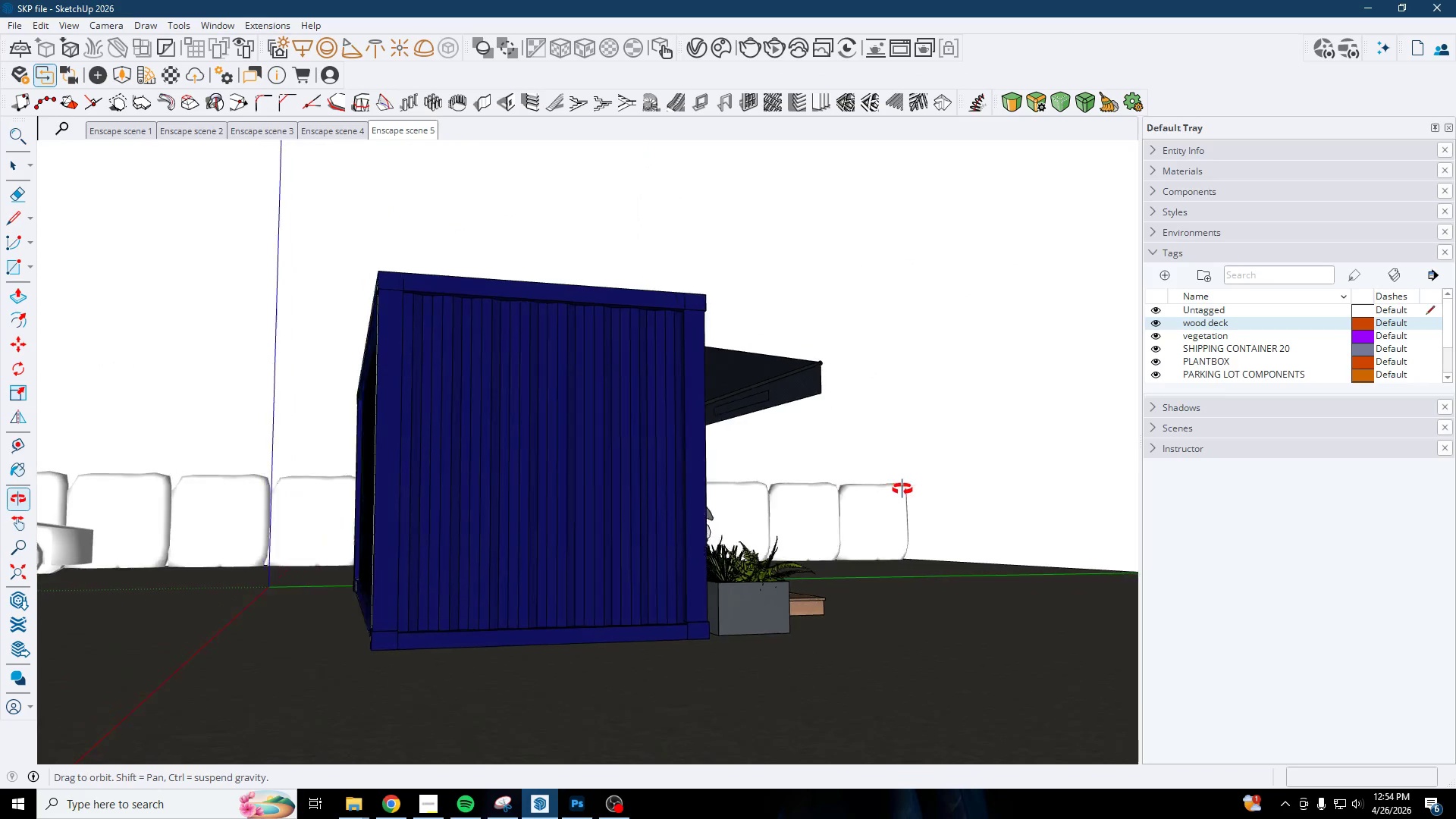 
wait(10.66)
 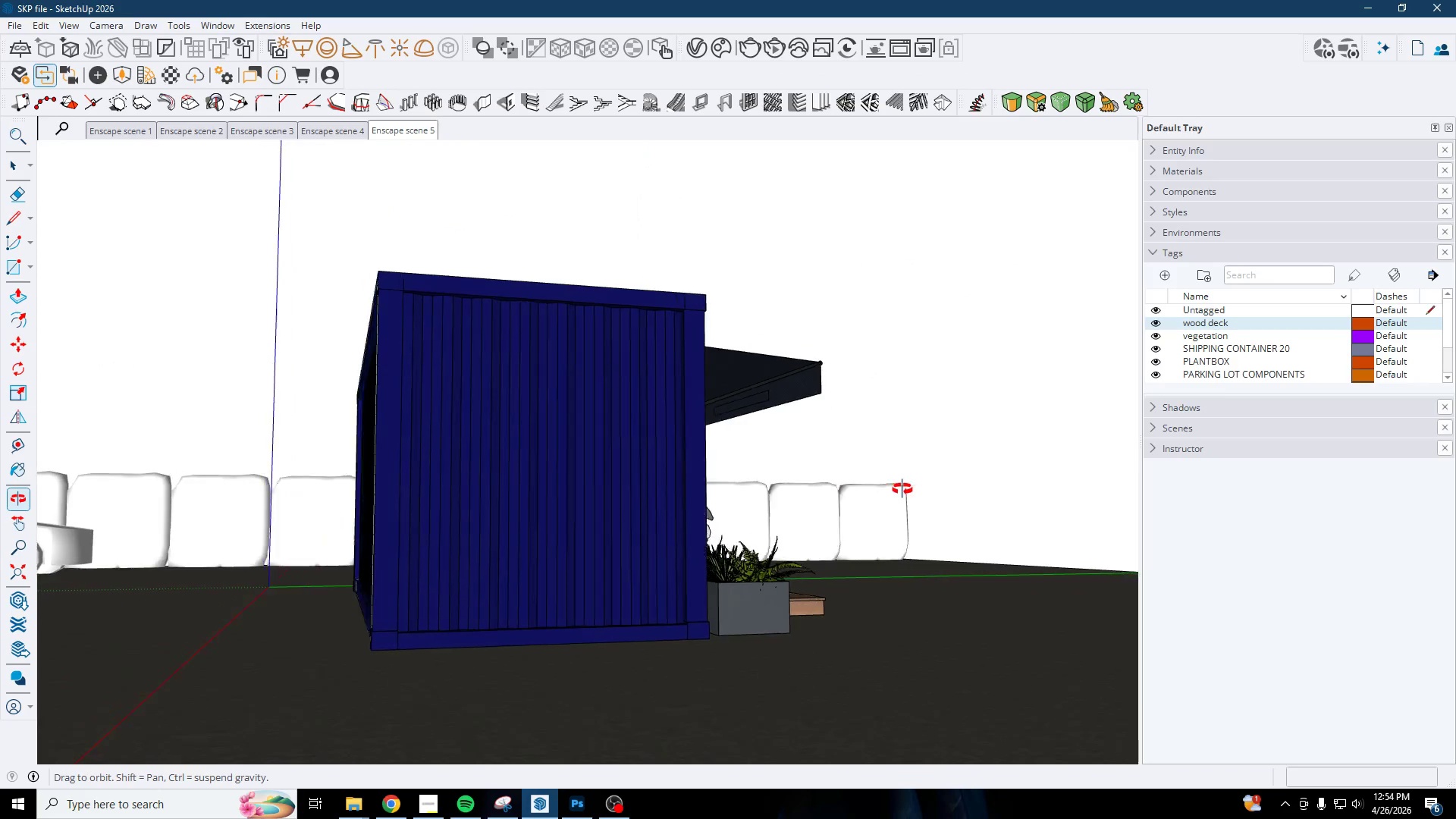 
scroll: coordinate [668, 533], scroll_direction: up, amount: 33.0
 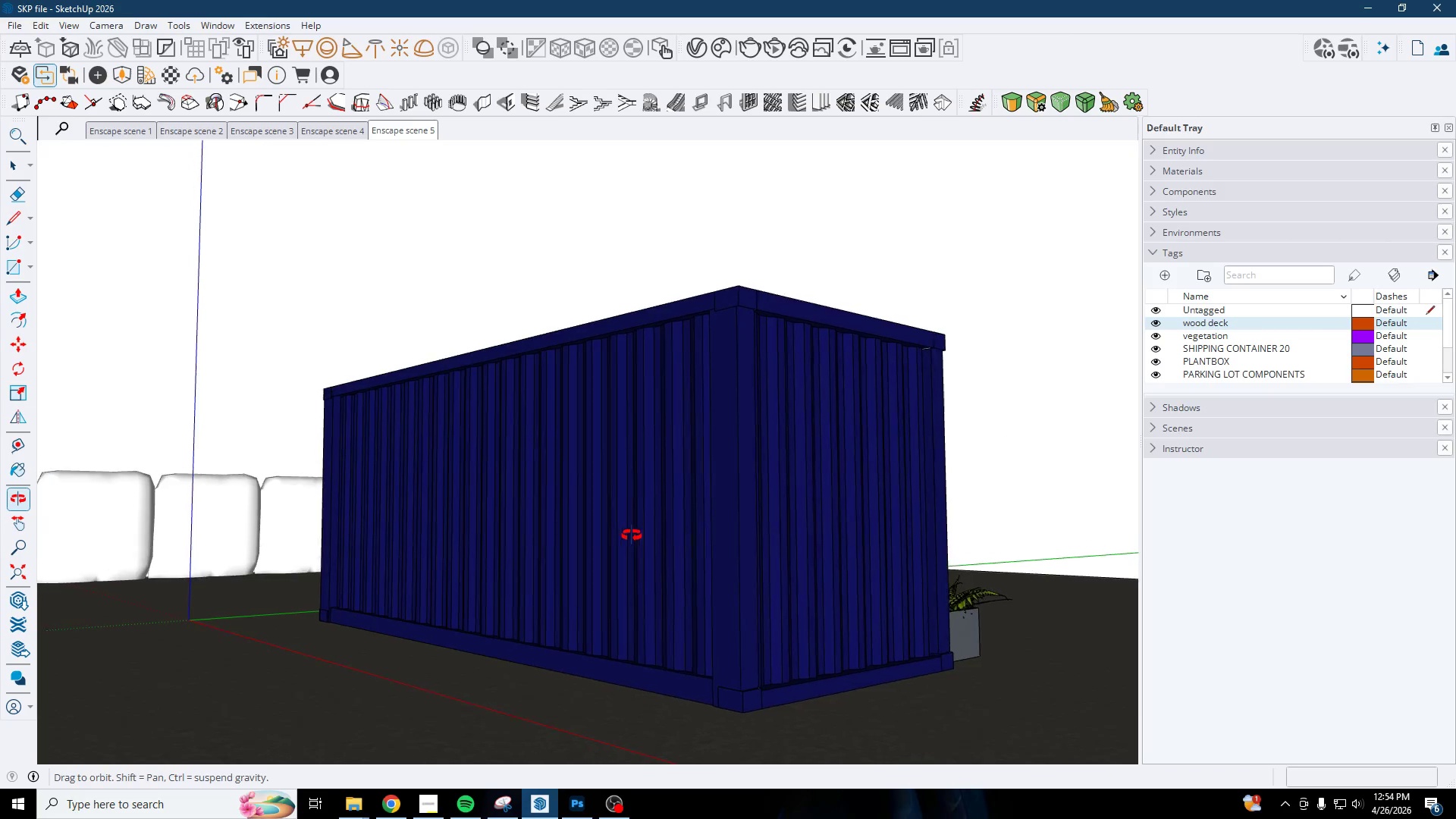 
scroll: coordinate [473, 494], scroll_direction: down, amount: 9.0
 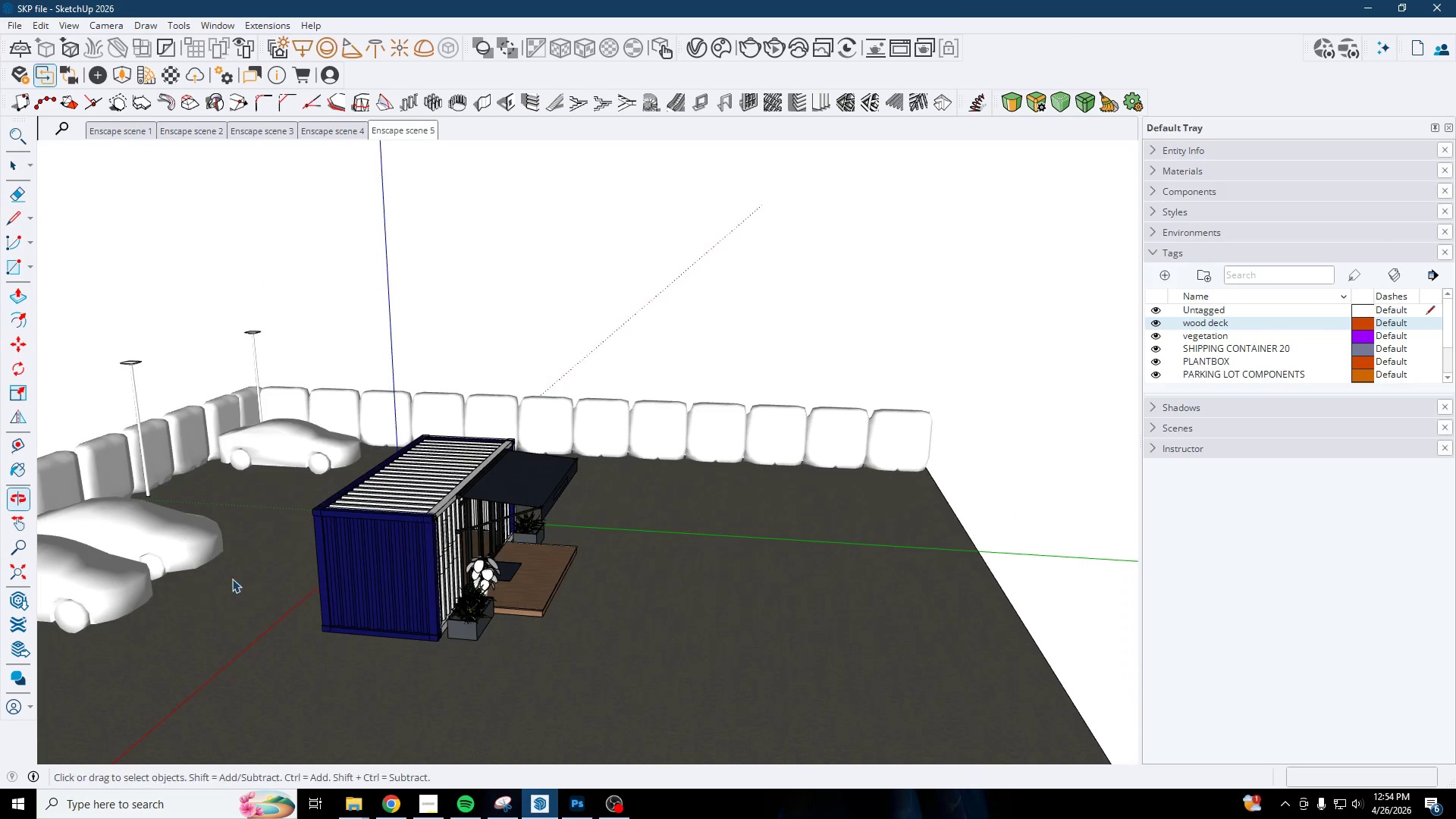 
left_click([198, 594])
 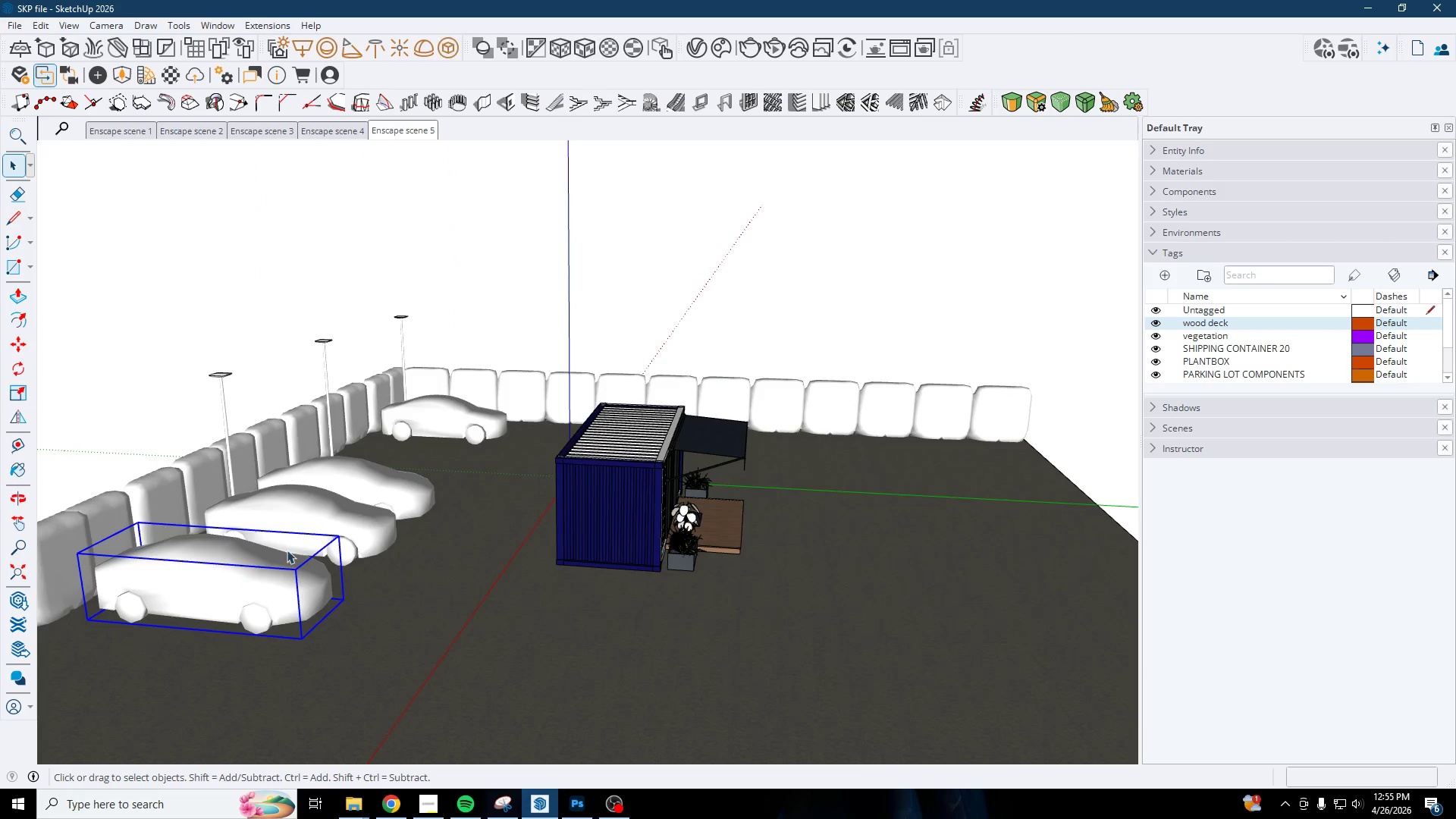 
scroll: coordinate [253, 552], scroll_direction: down, amount: 1.0
 